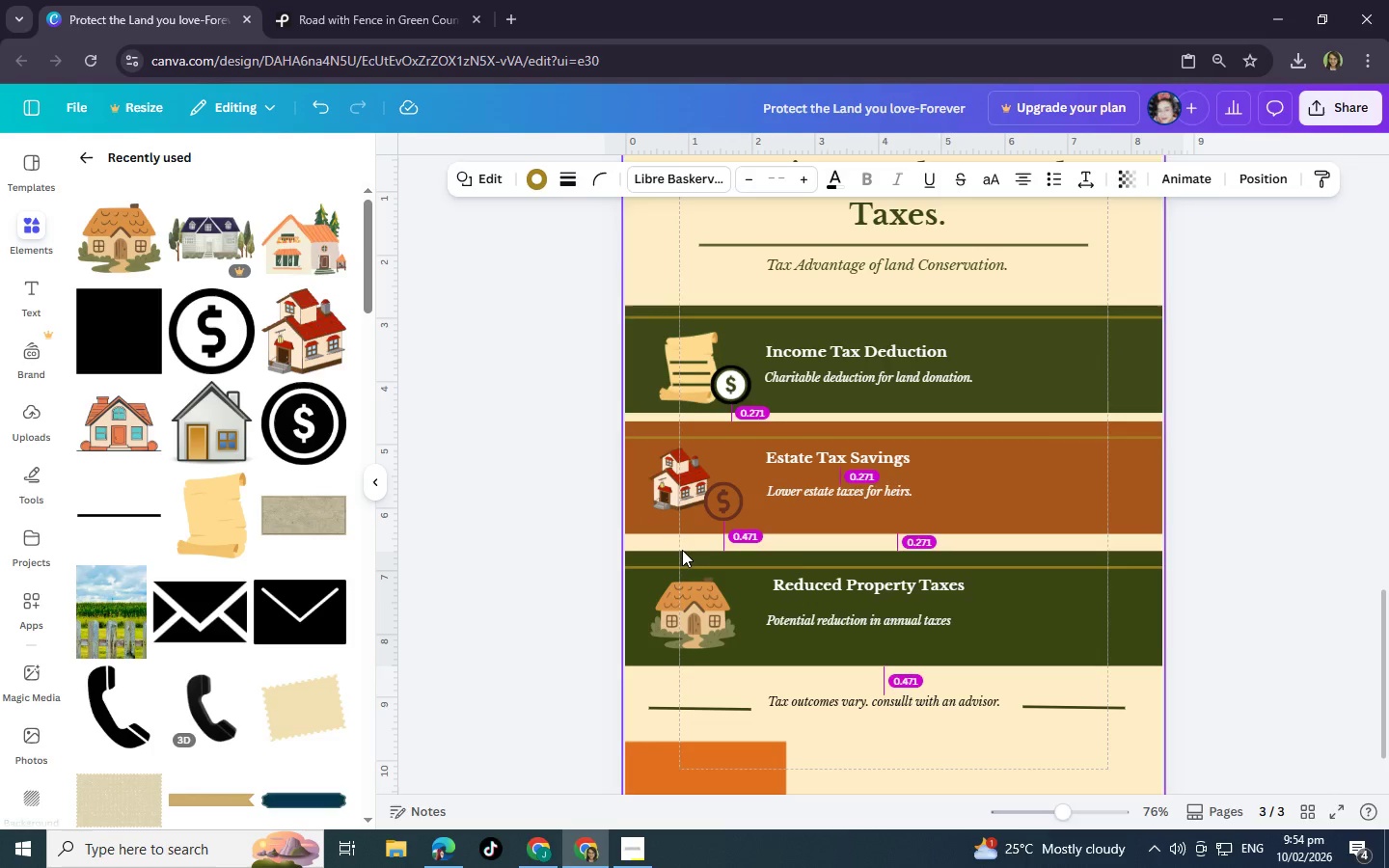 
key(ArrowUp)
 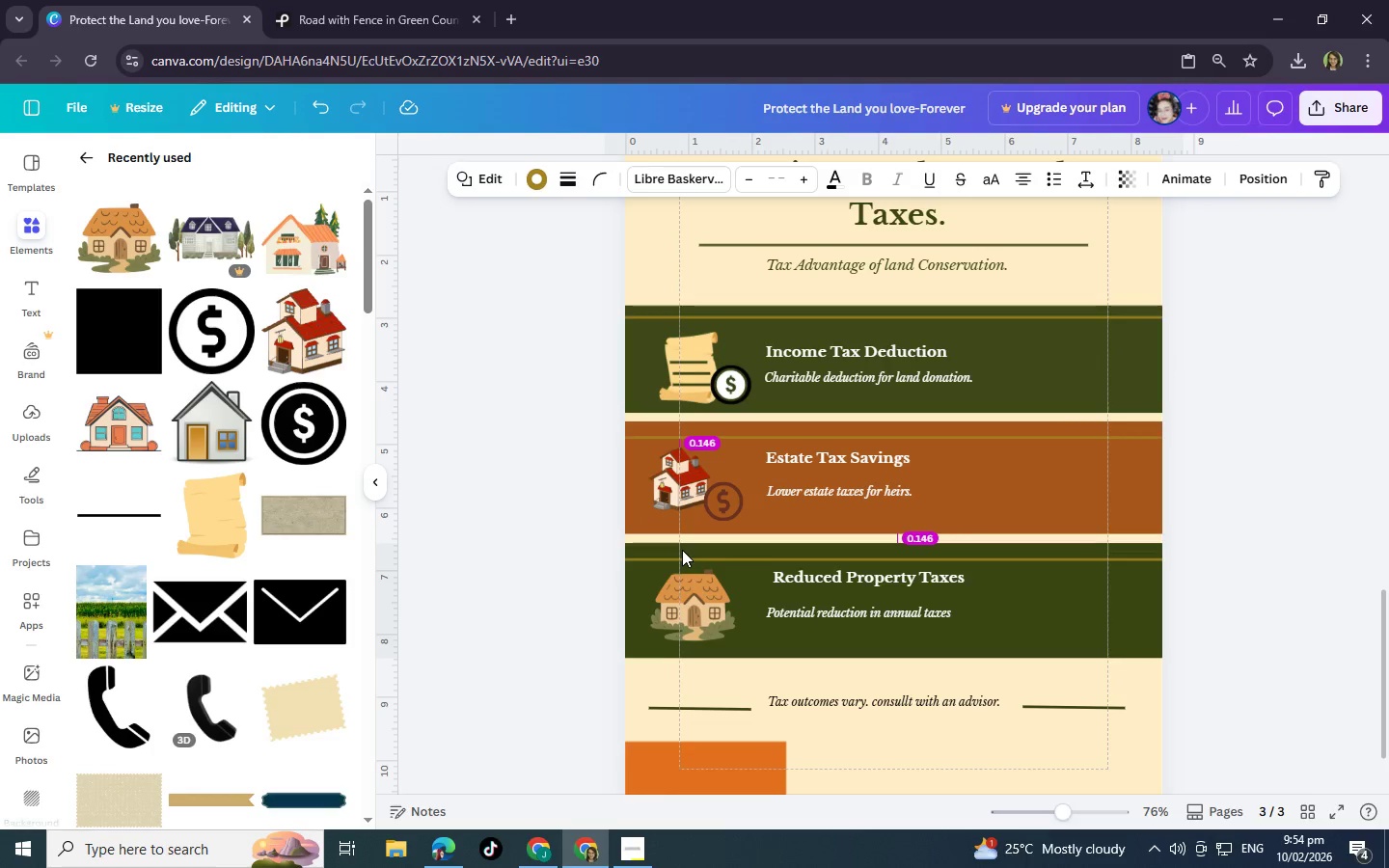 
key(ArrowUp)
 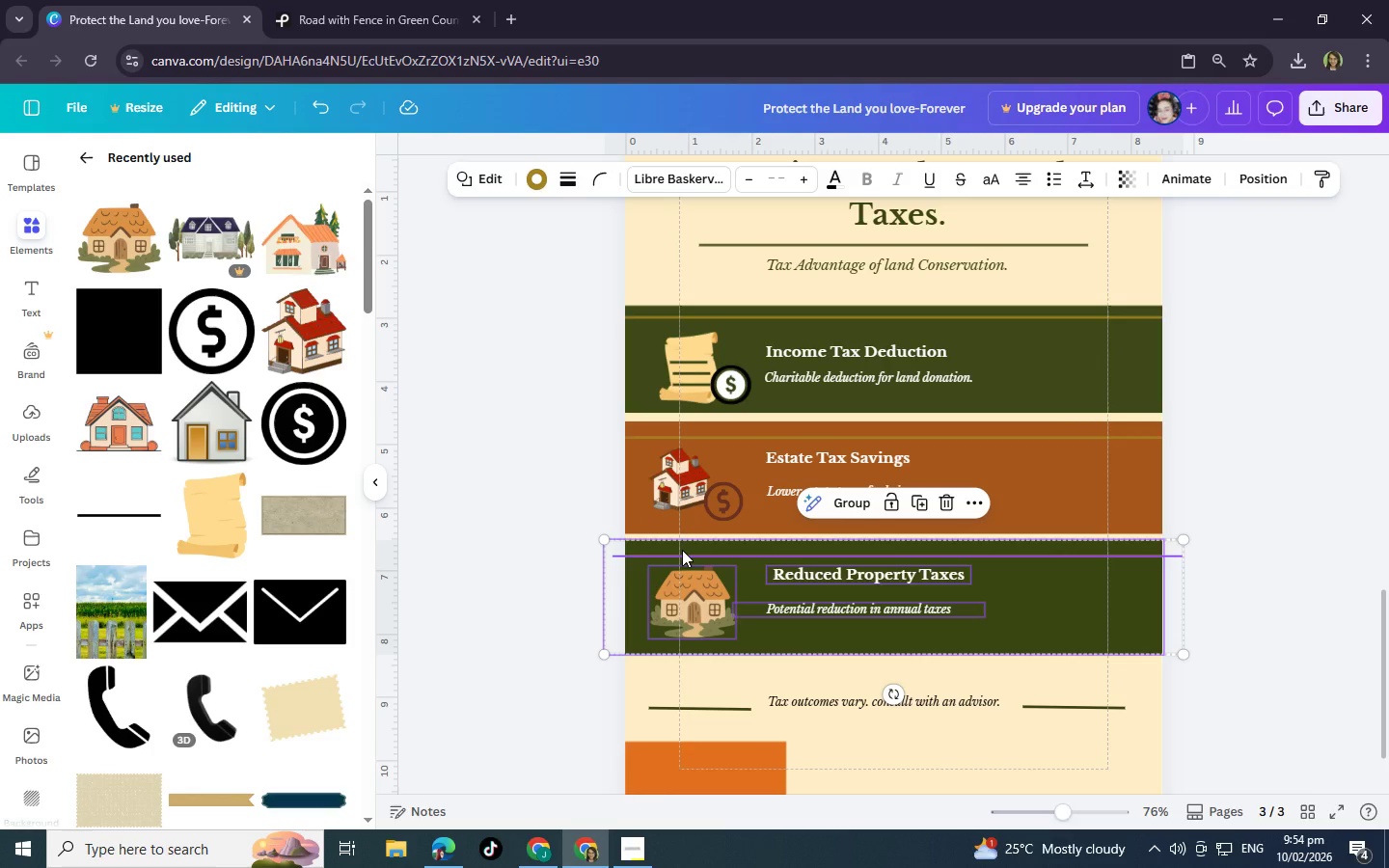 
key(ArrowDown)
 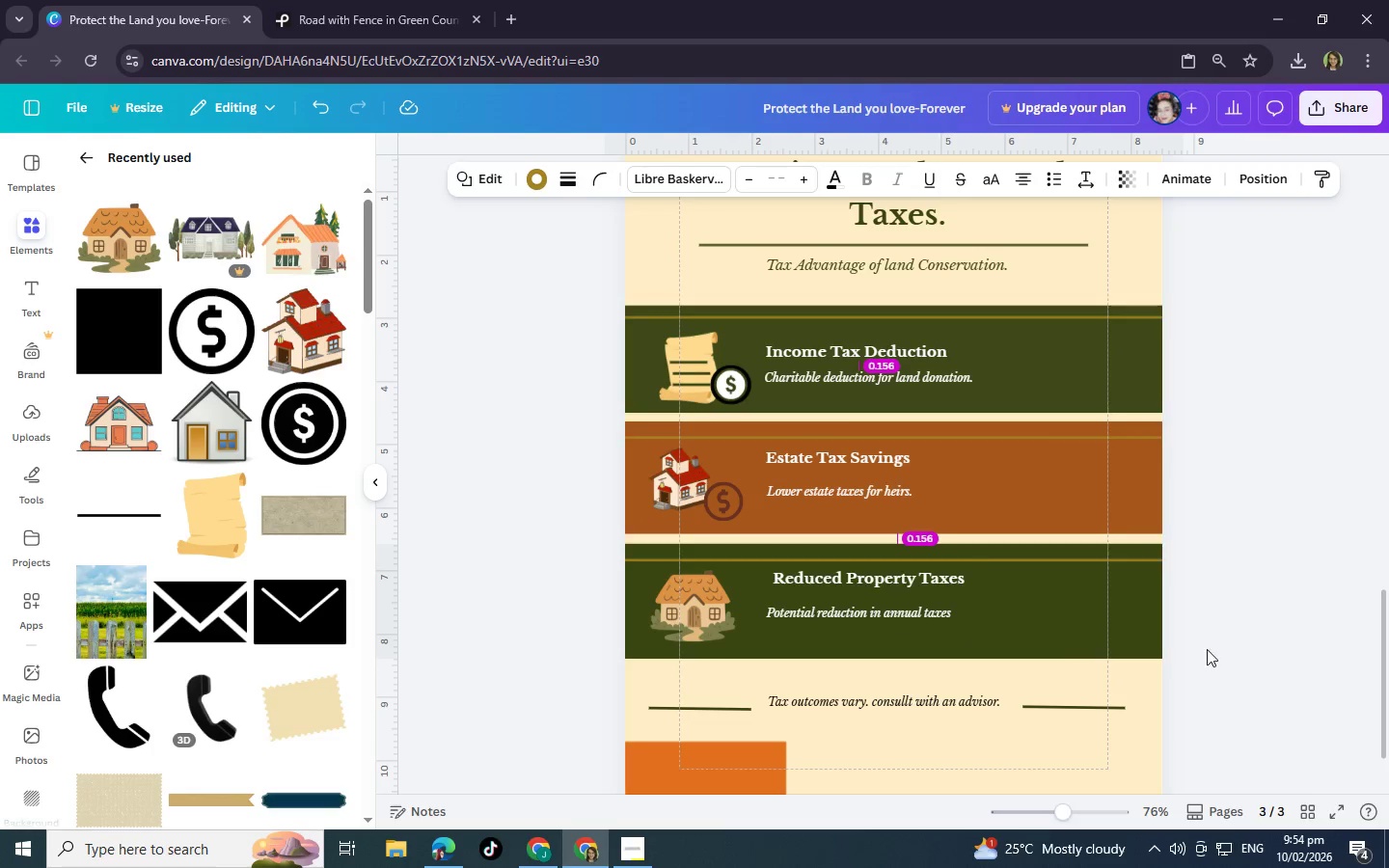 
left_click([1337, 637])
 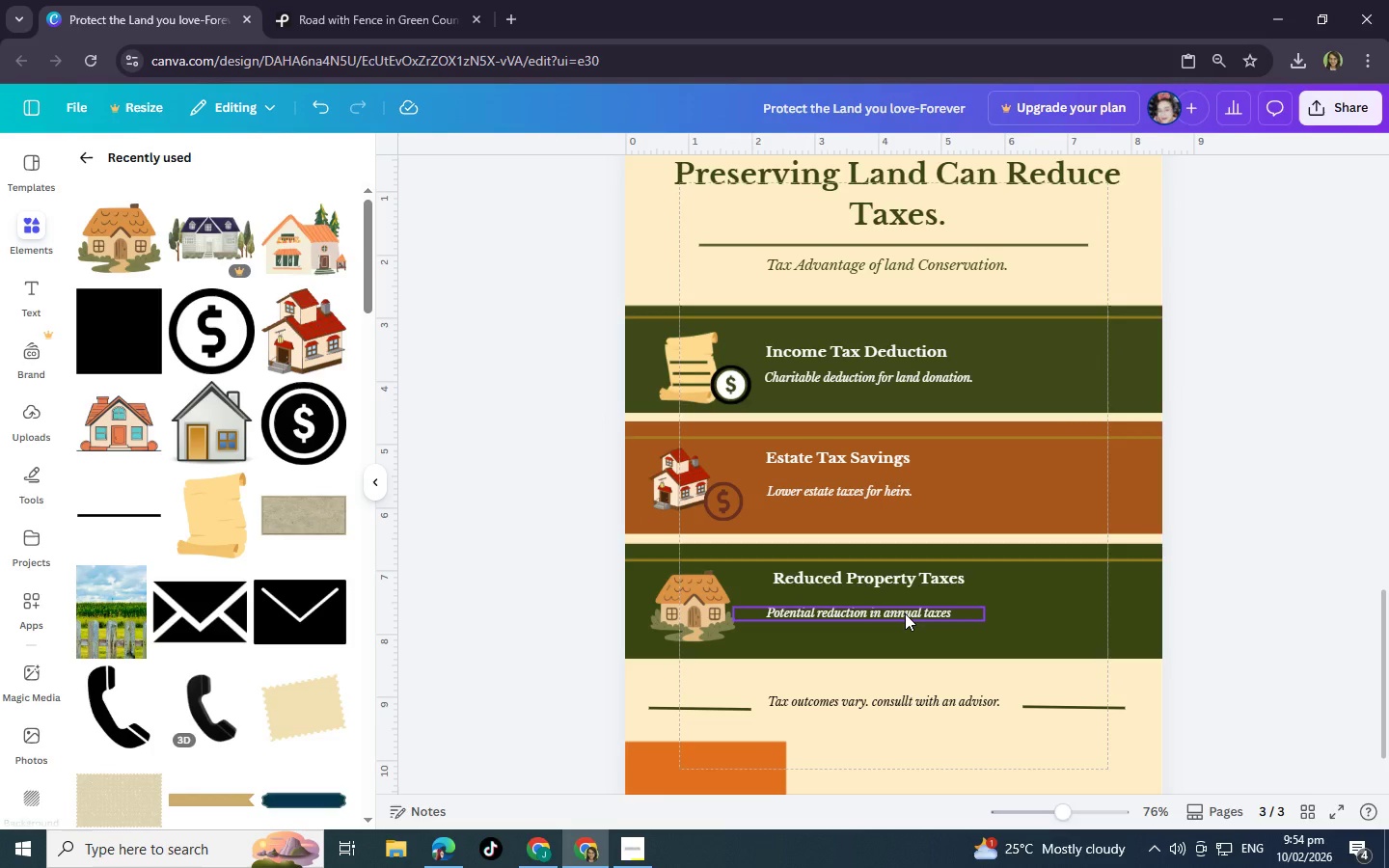 
left_click_drag(start_coordinate=[905, 613], to_coordinate=[909, 603])
 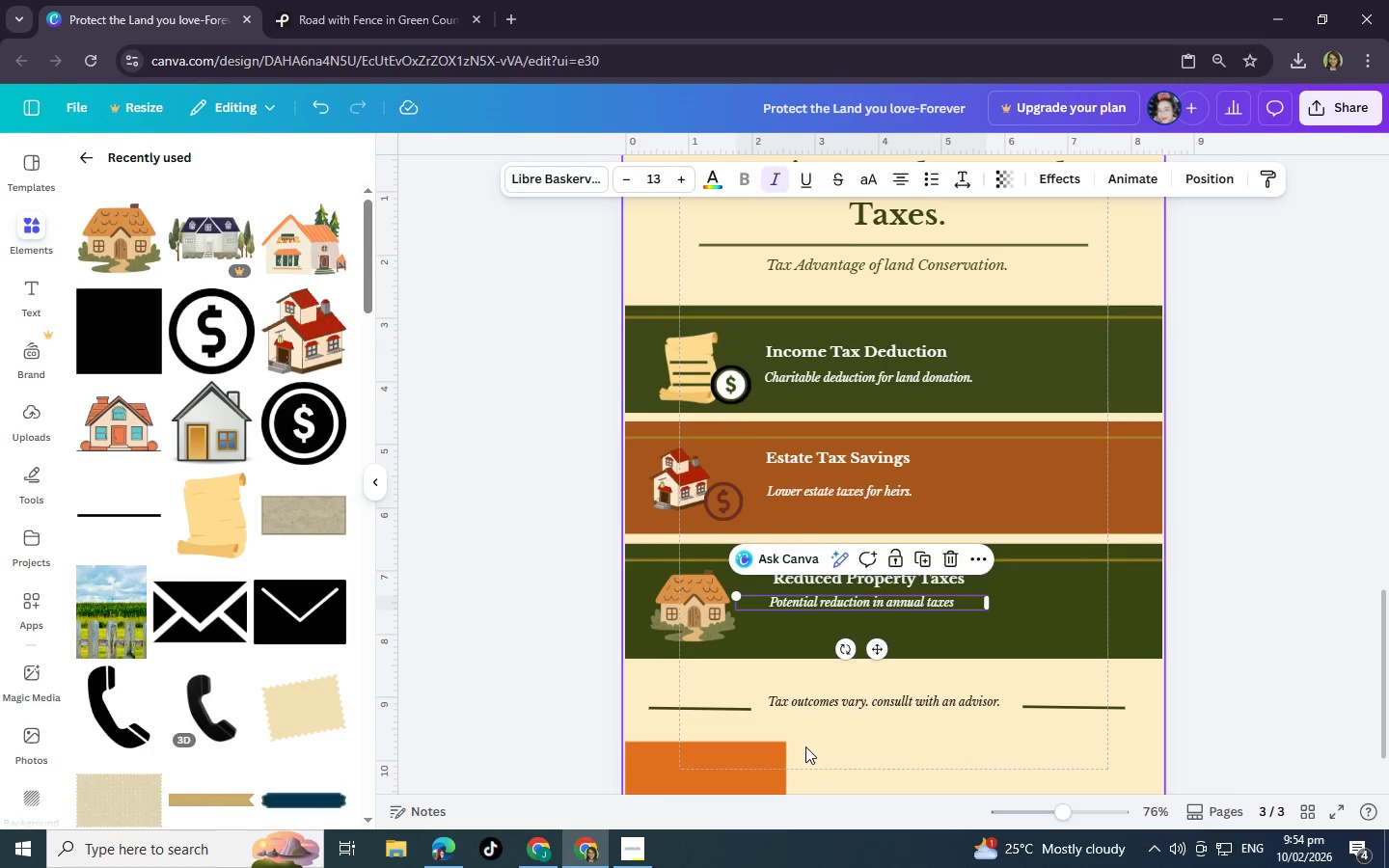 
scroll: coordinate [805, 746], scroll_direction: down, amount: 3.0
 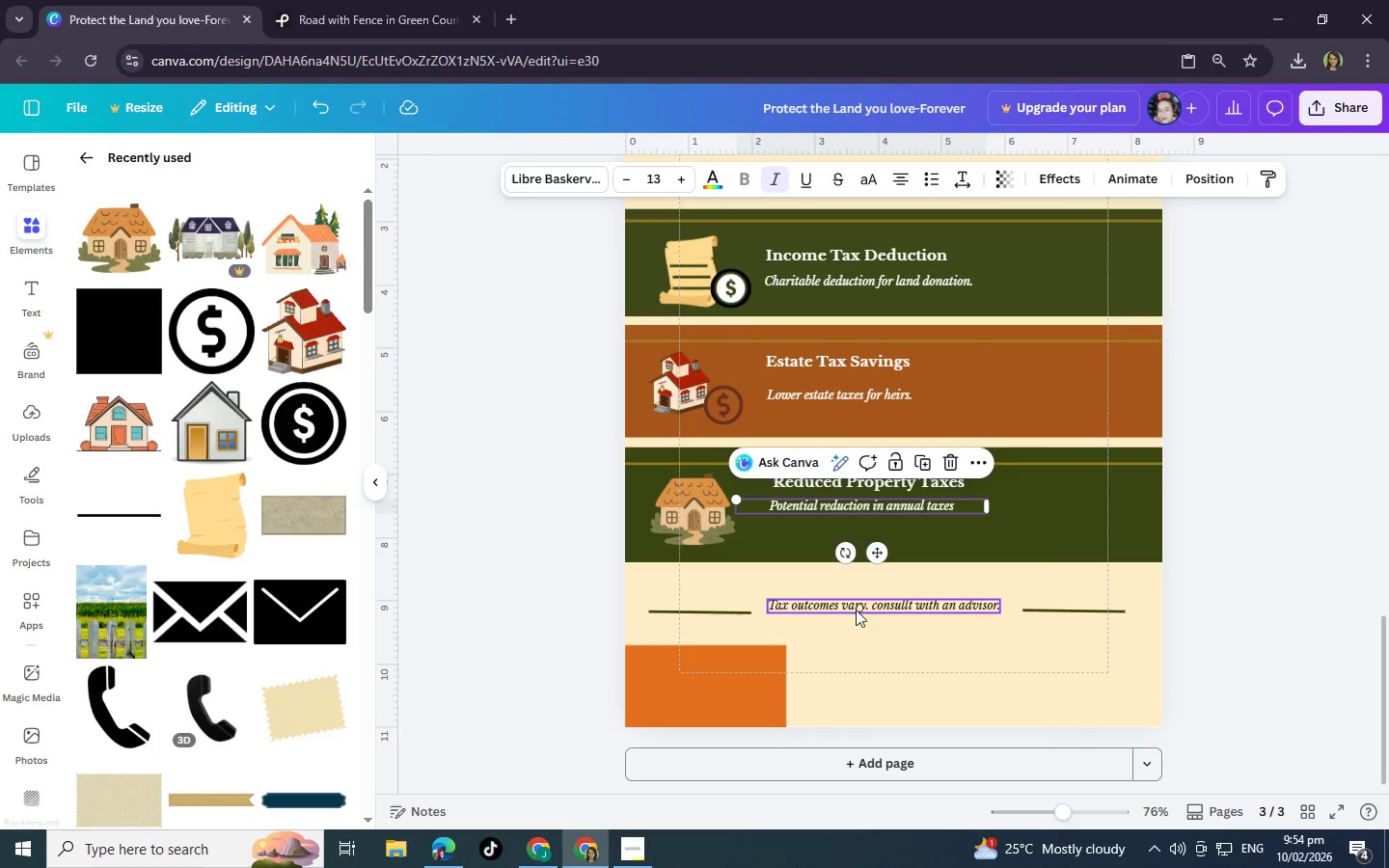 
left_click_drag(start_coordinate=[864, 604], to_coordinate=[867, 584])
 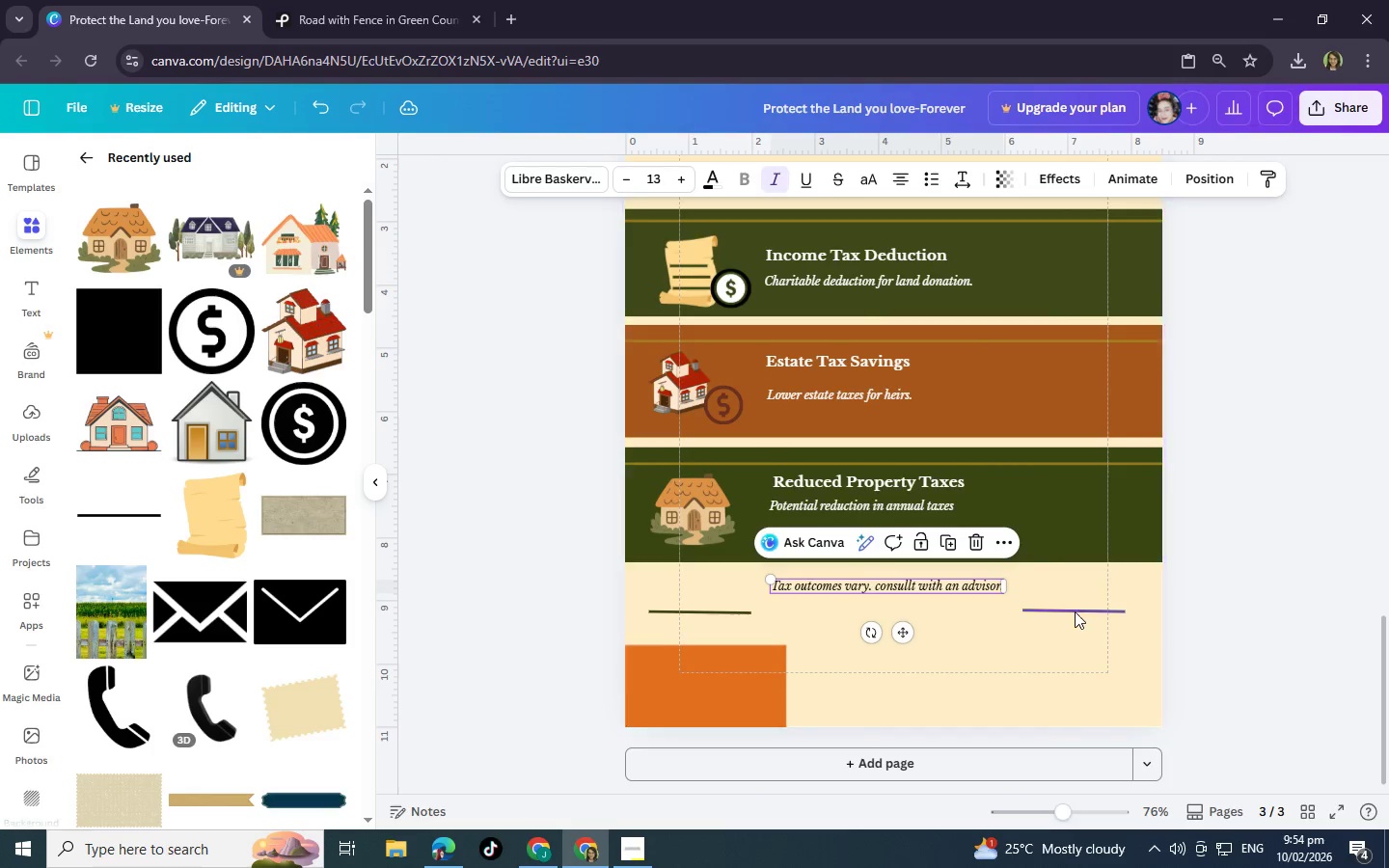 
left_click_drag(start_coordinate=[1075, 611], to_coordinate=[1068, 588])
 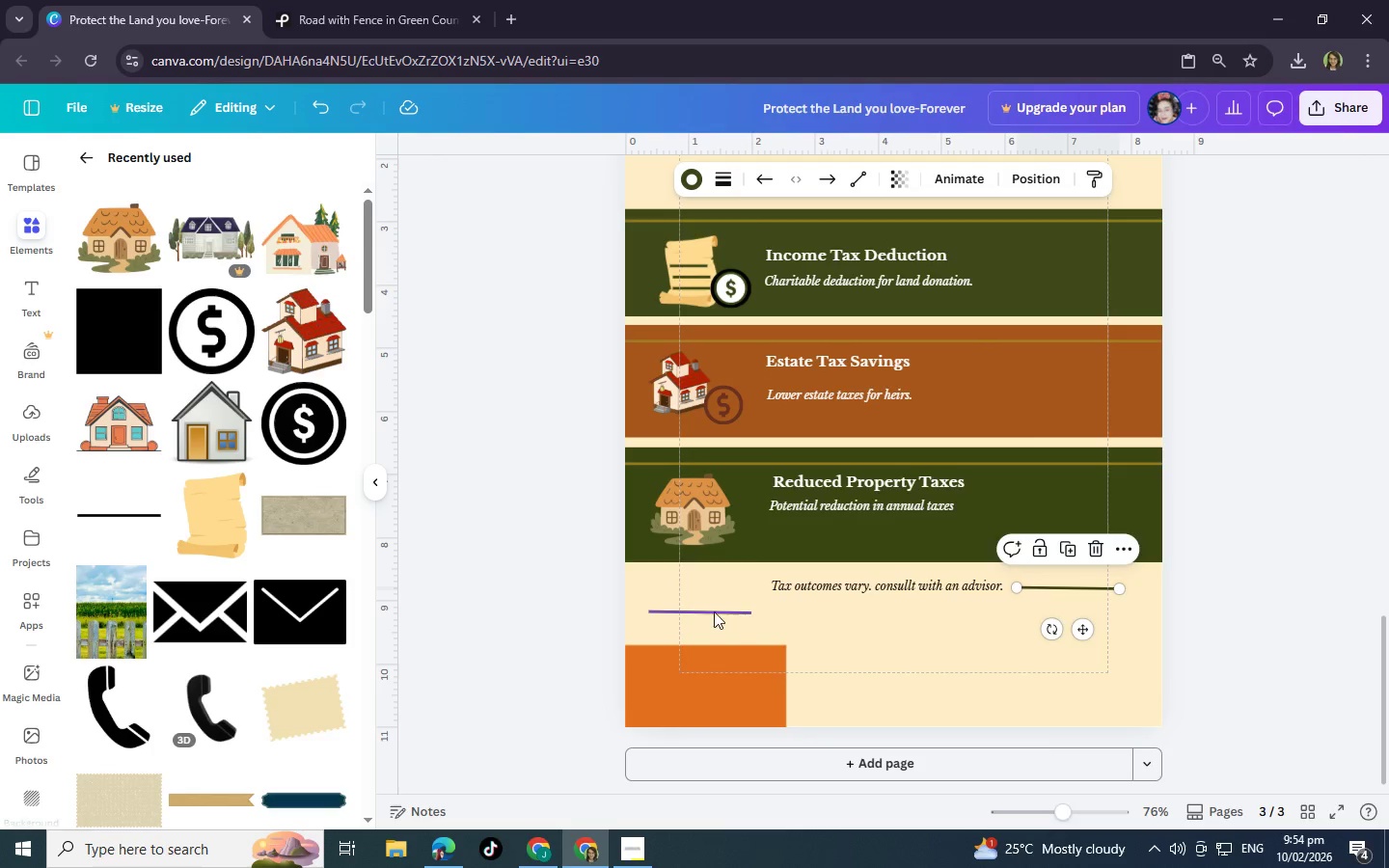 
left_click_drag(start_coordinate=[714, 611], to_coordinate=[717, 590])
 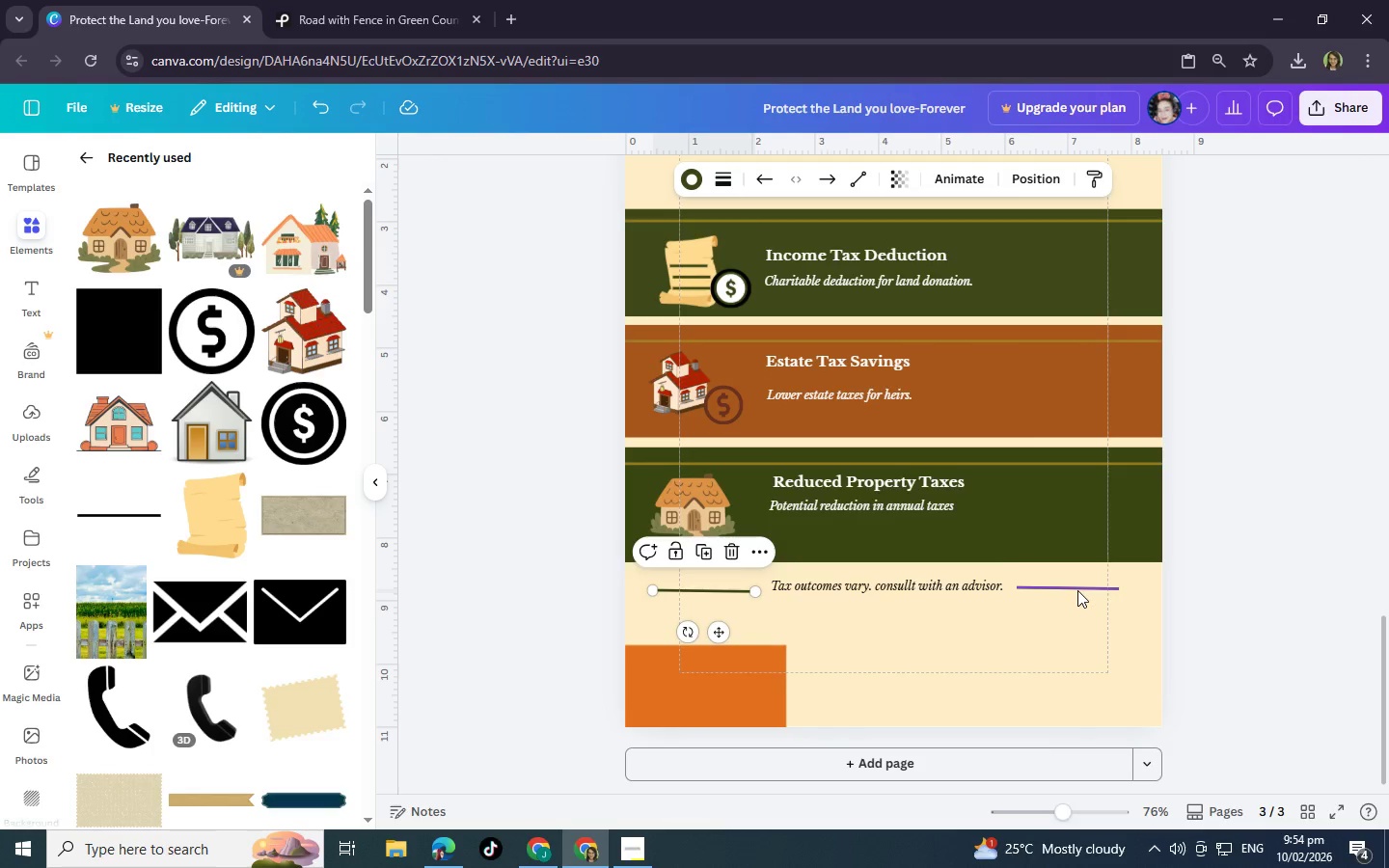 
left_click([1077, 590])
 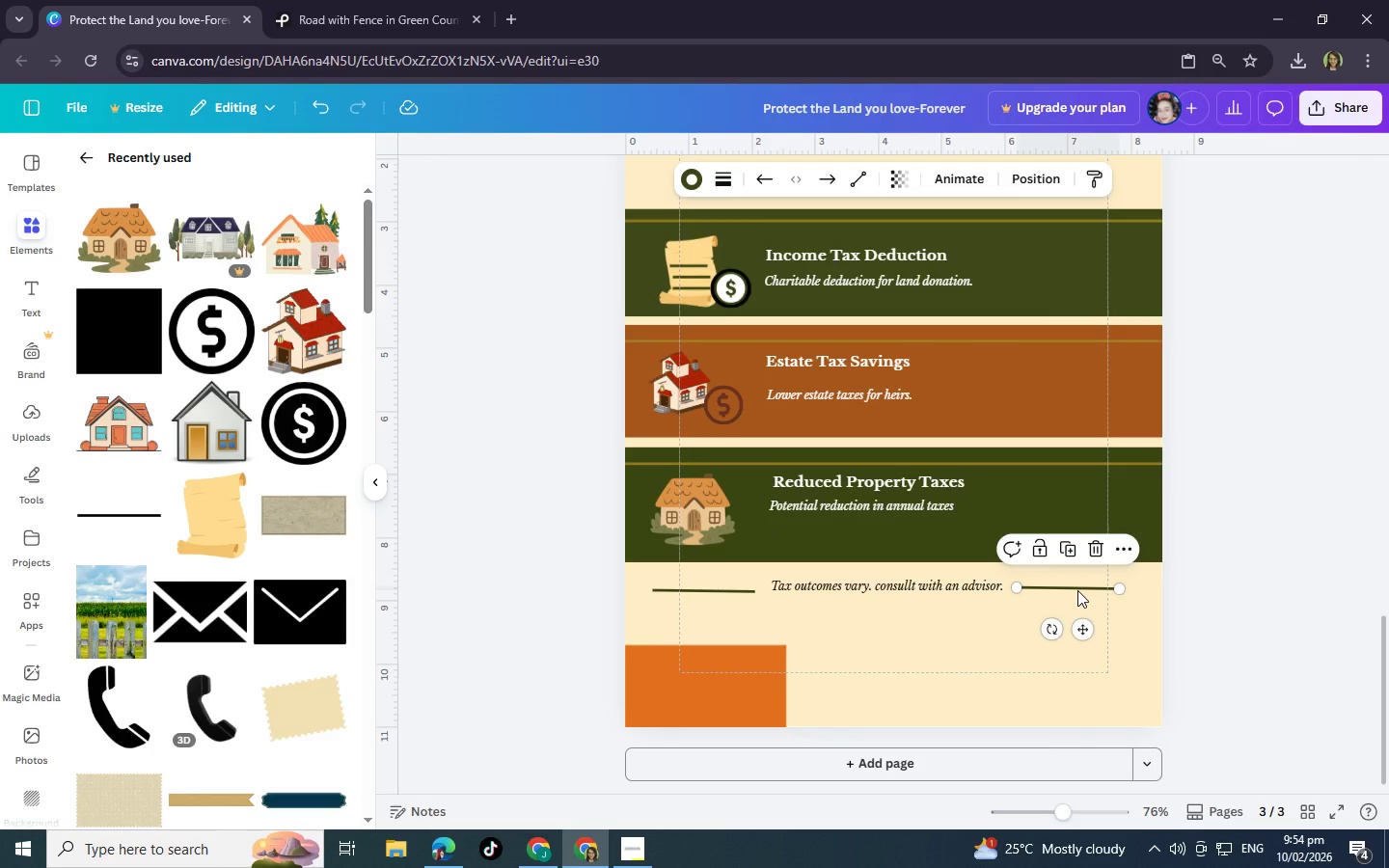 
key(Backspace)
 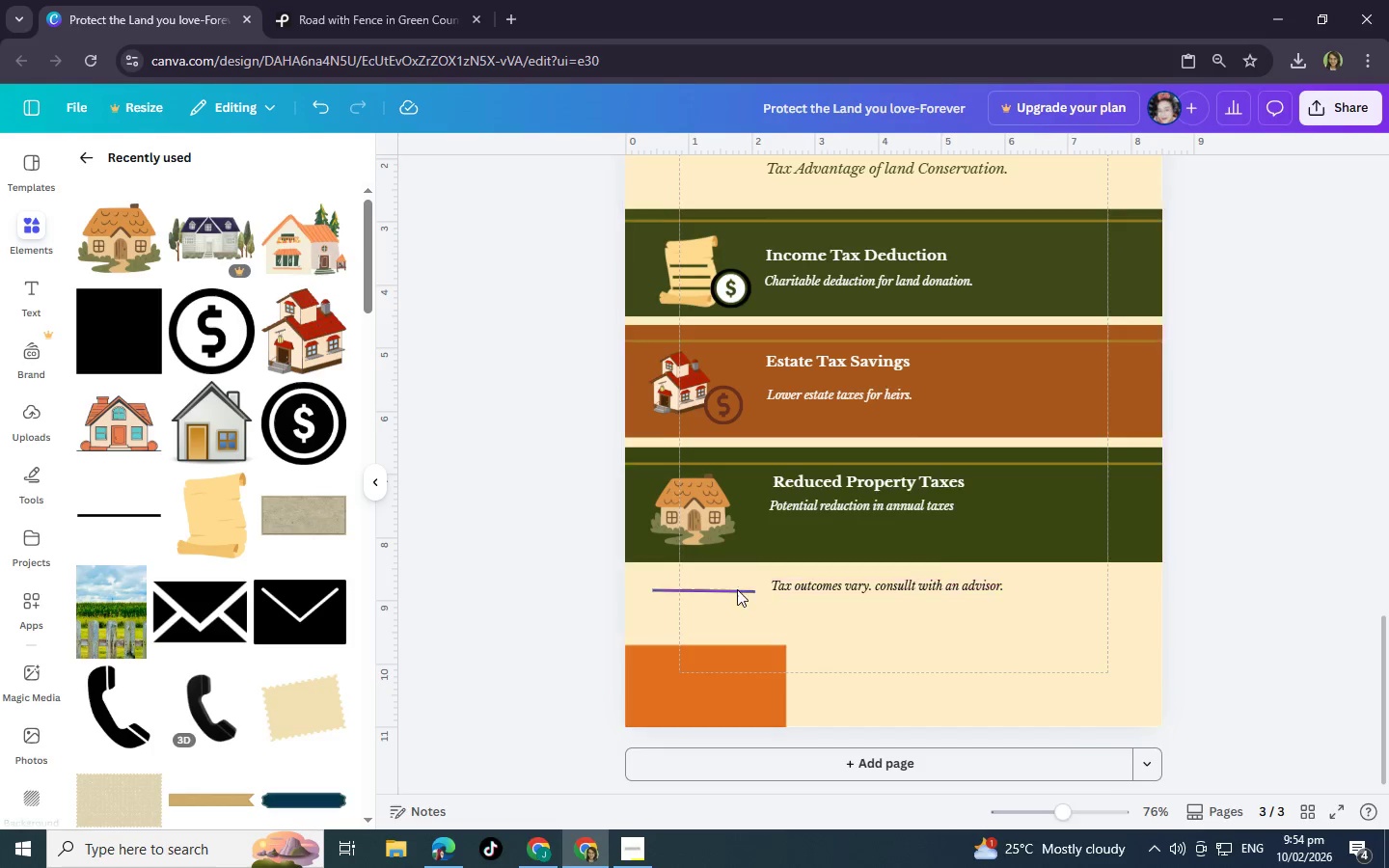 
left_click([736, 588])
 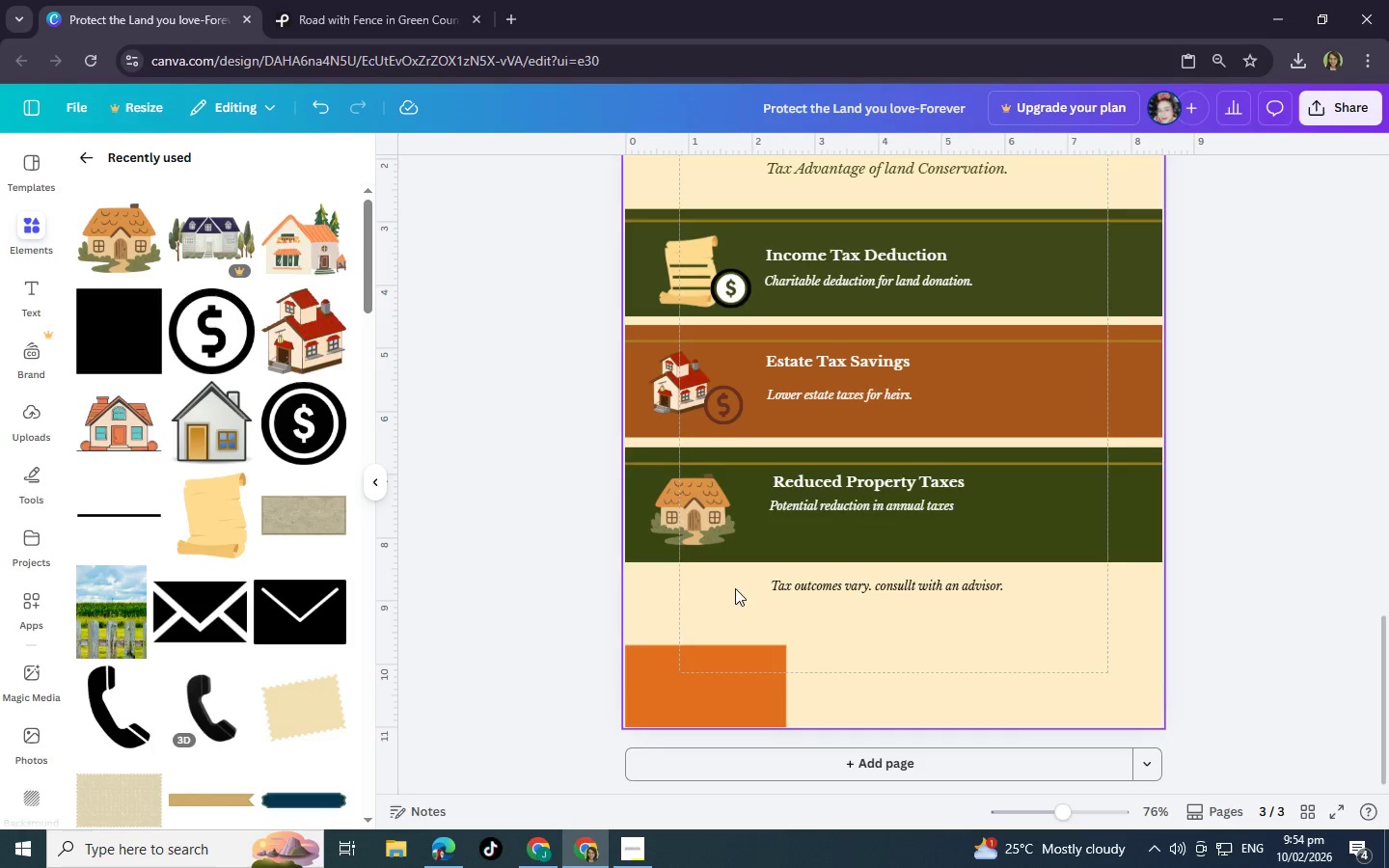 
key(Backspace)
 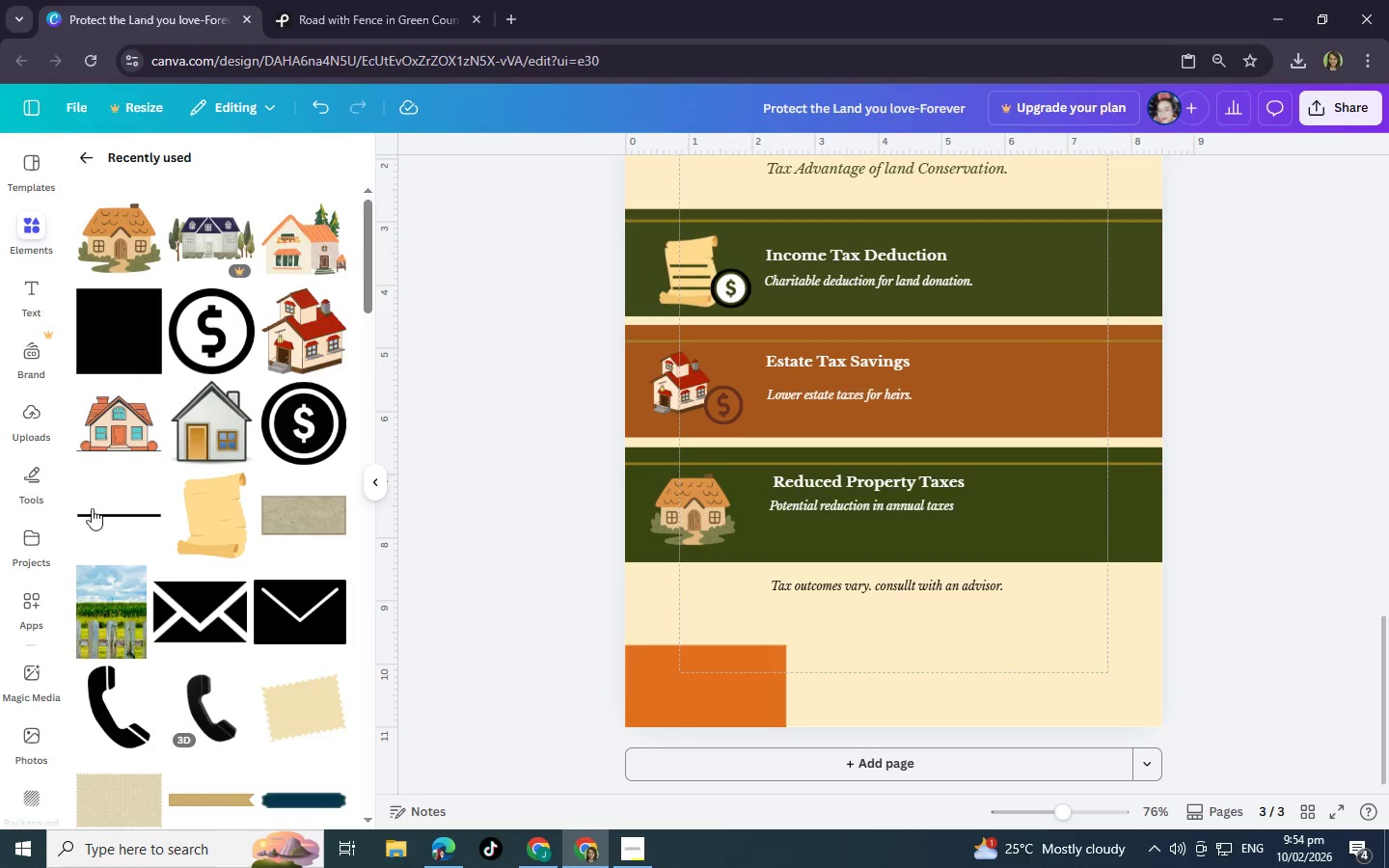 
scroll: coordinate [107, 554], scroll_direction: none, amount: 0.0
 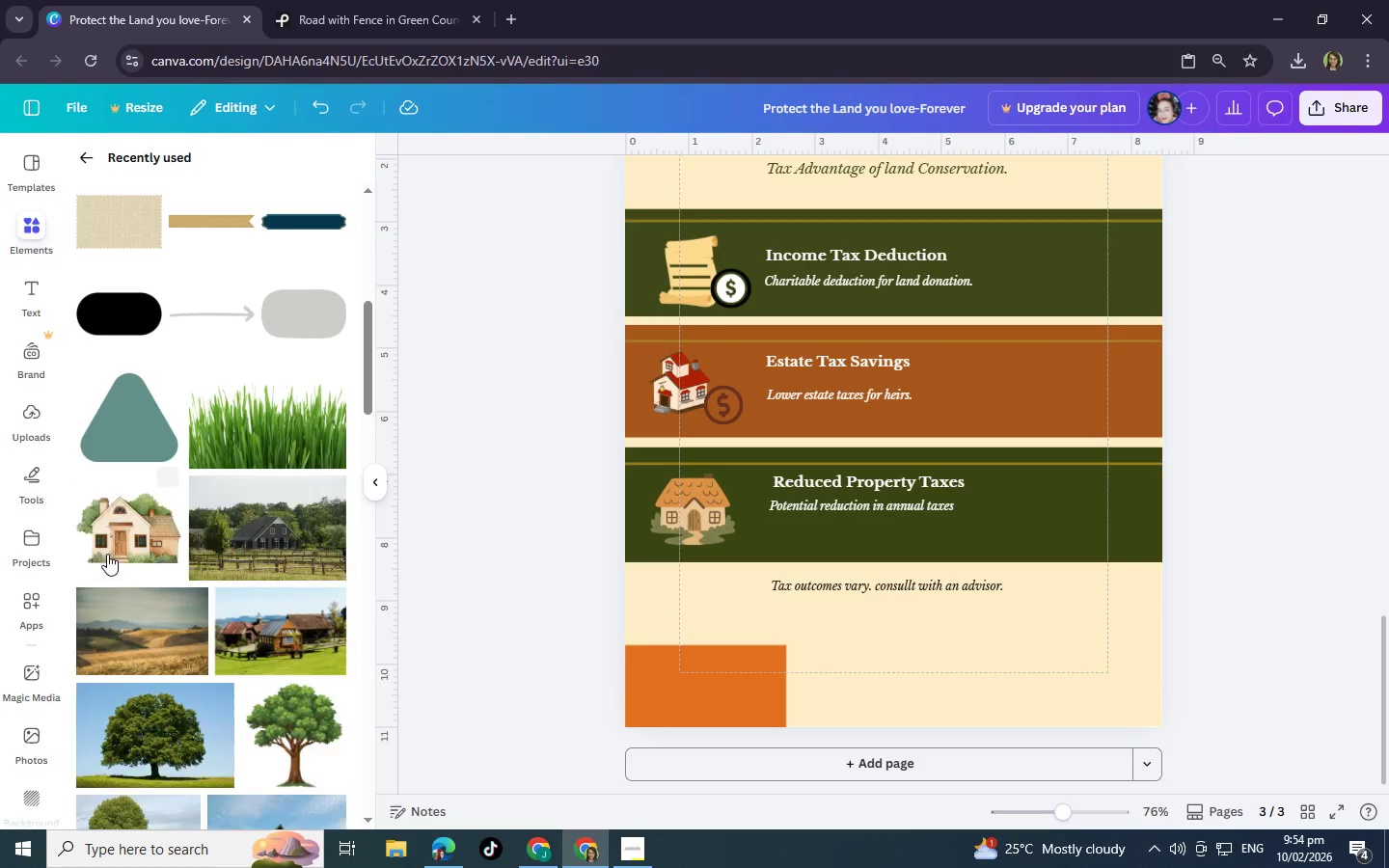 
scroll: coordinate [126, 570], scroll_direction: down, amount: 11.0
 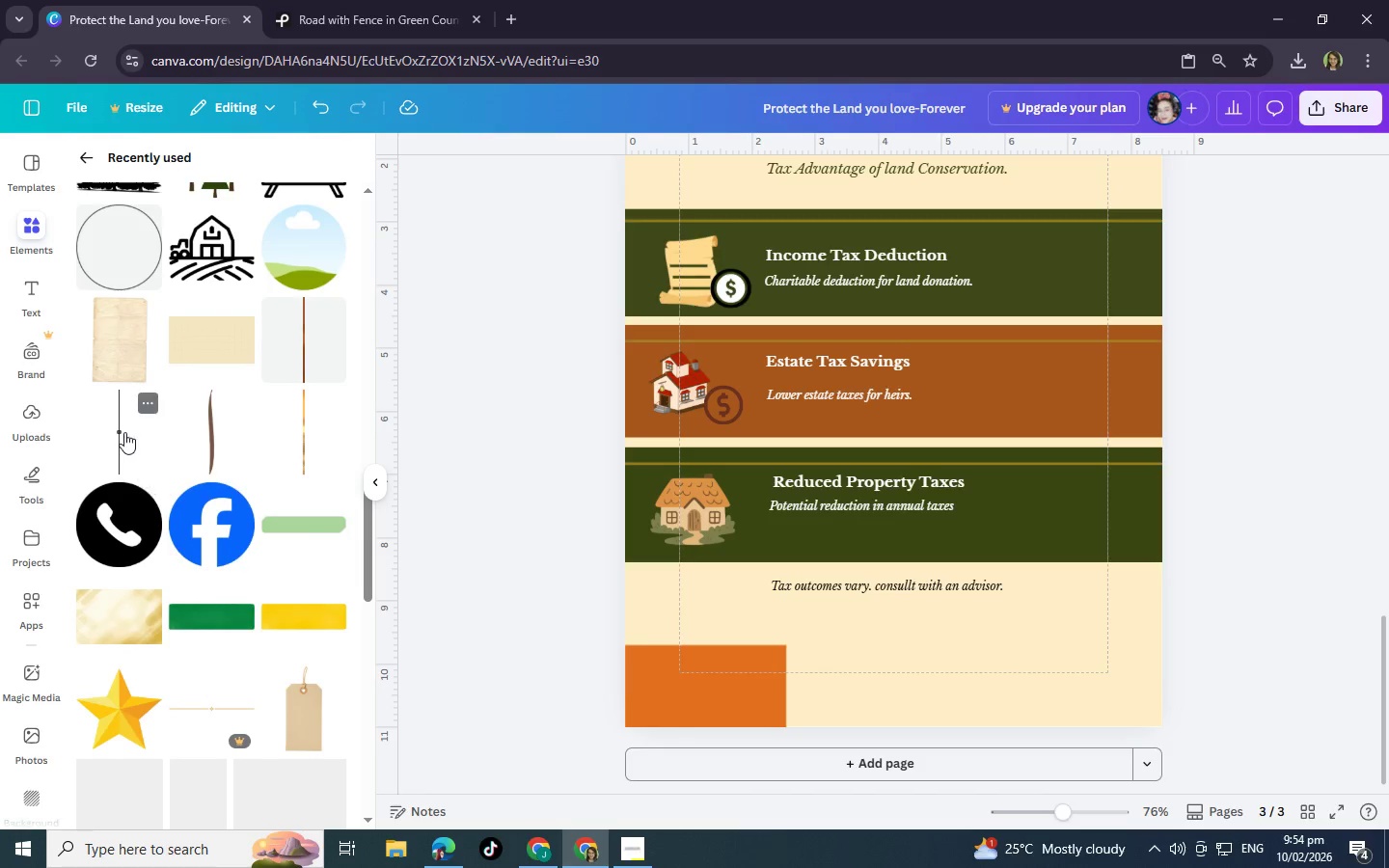 
left_click([122, 431])
 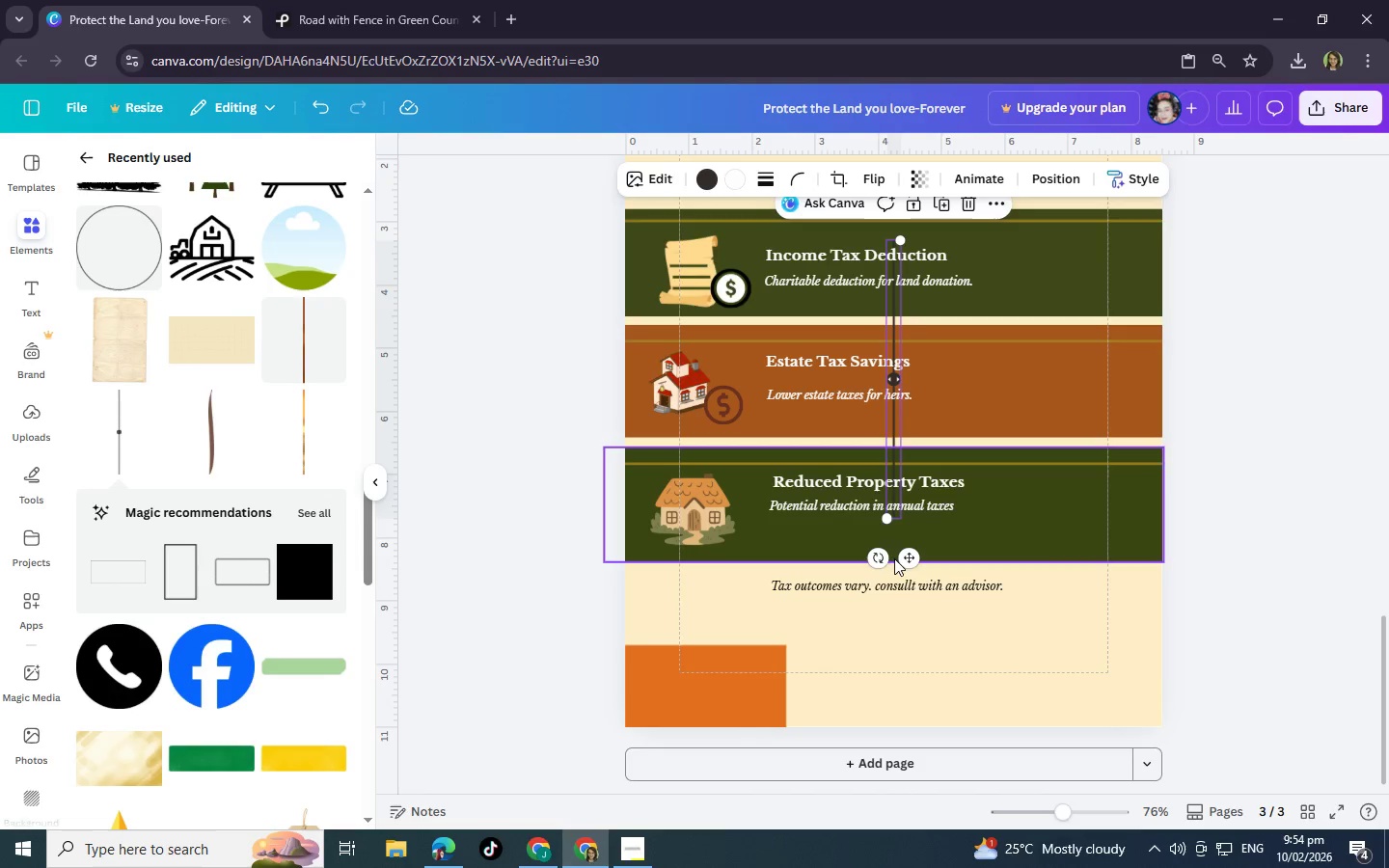 
left_click_drag(start_coordinate=[881, 556], to_coordinate=[1165, 392])
 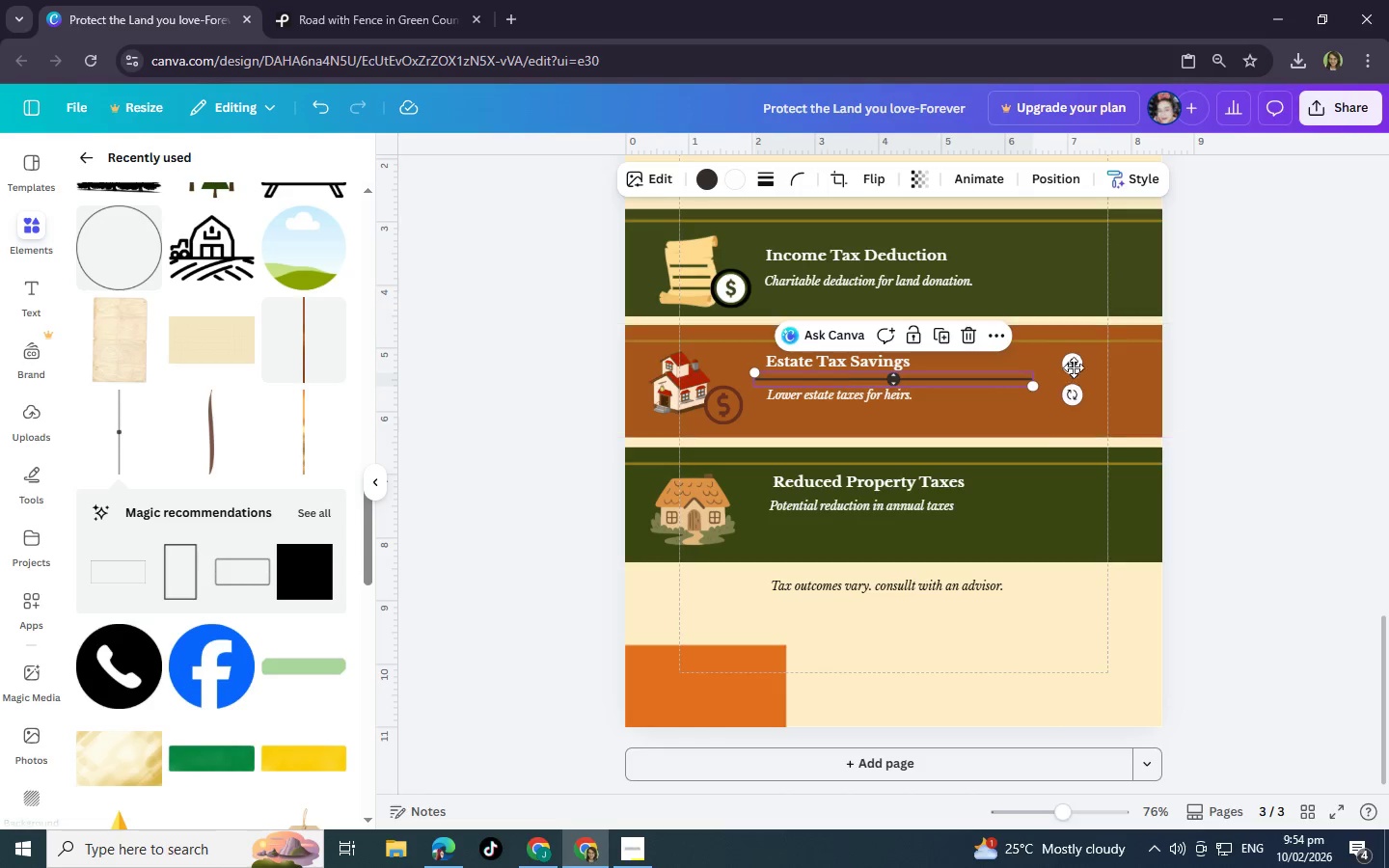 
left_click_drag(start_coordinate=[1072, 363], to_coordinate=[1062, 593])
 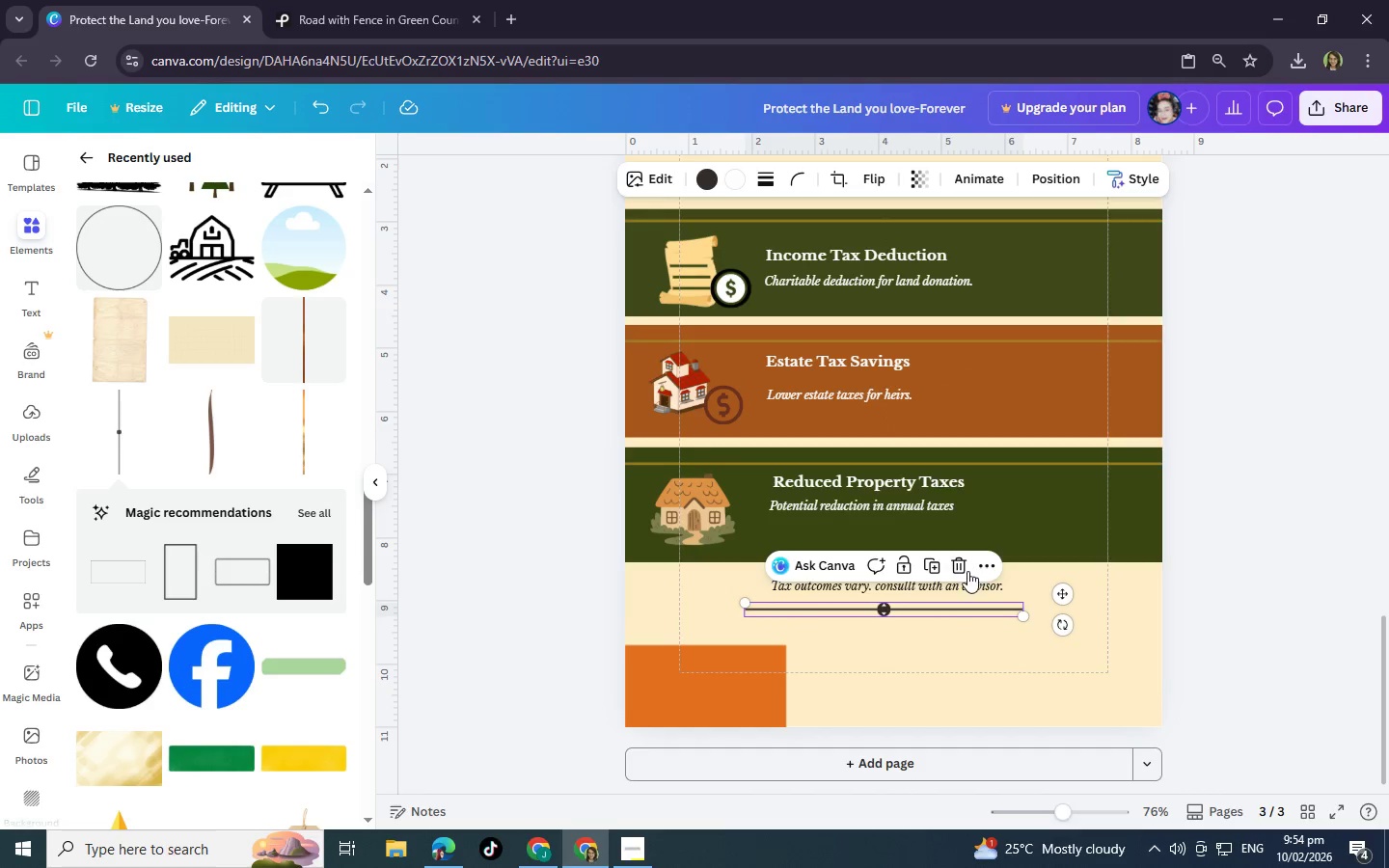 
left_click([955, 567])
 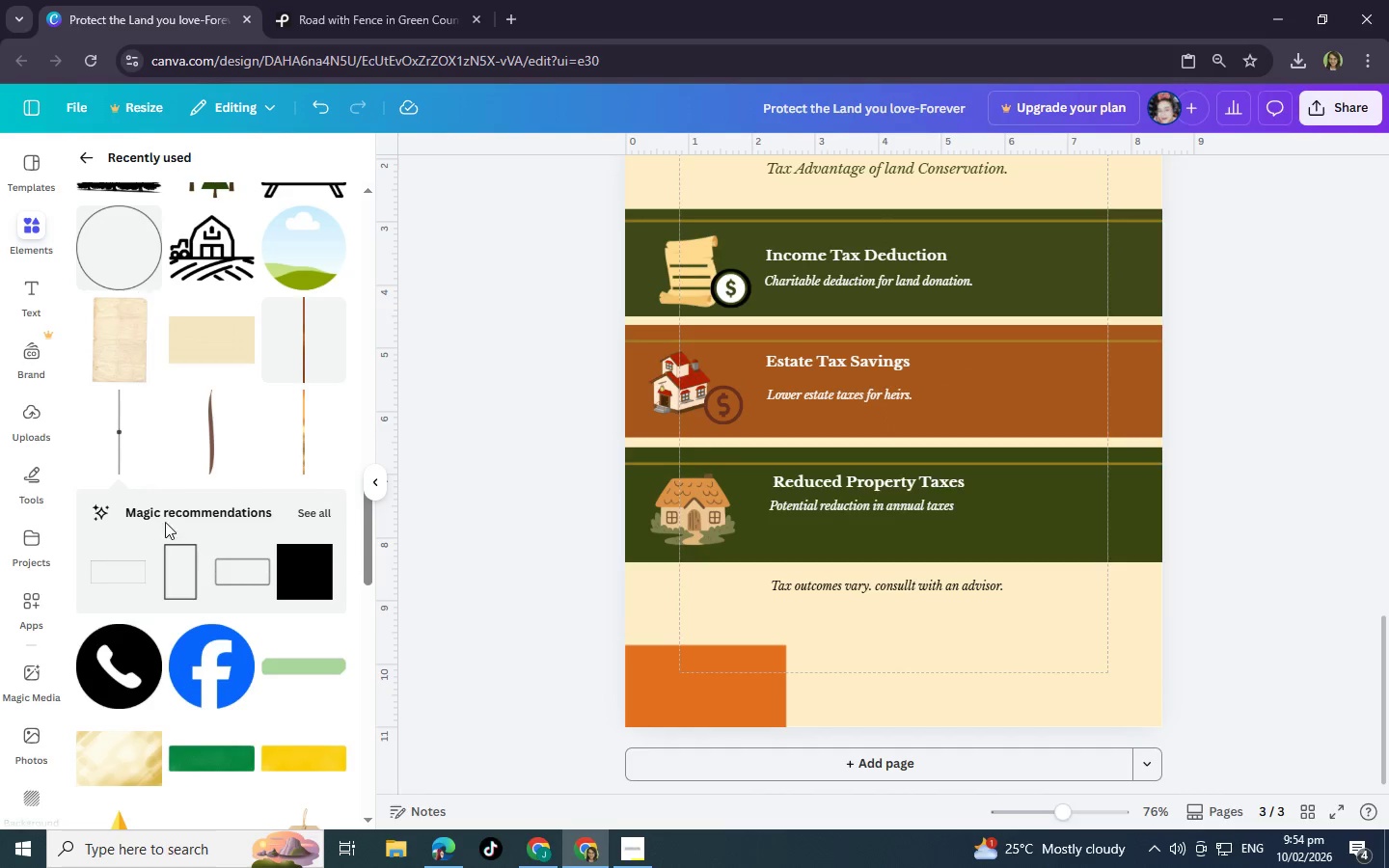 
wait(6.22)
 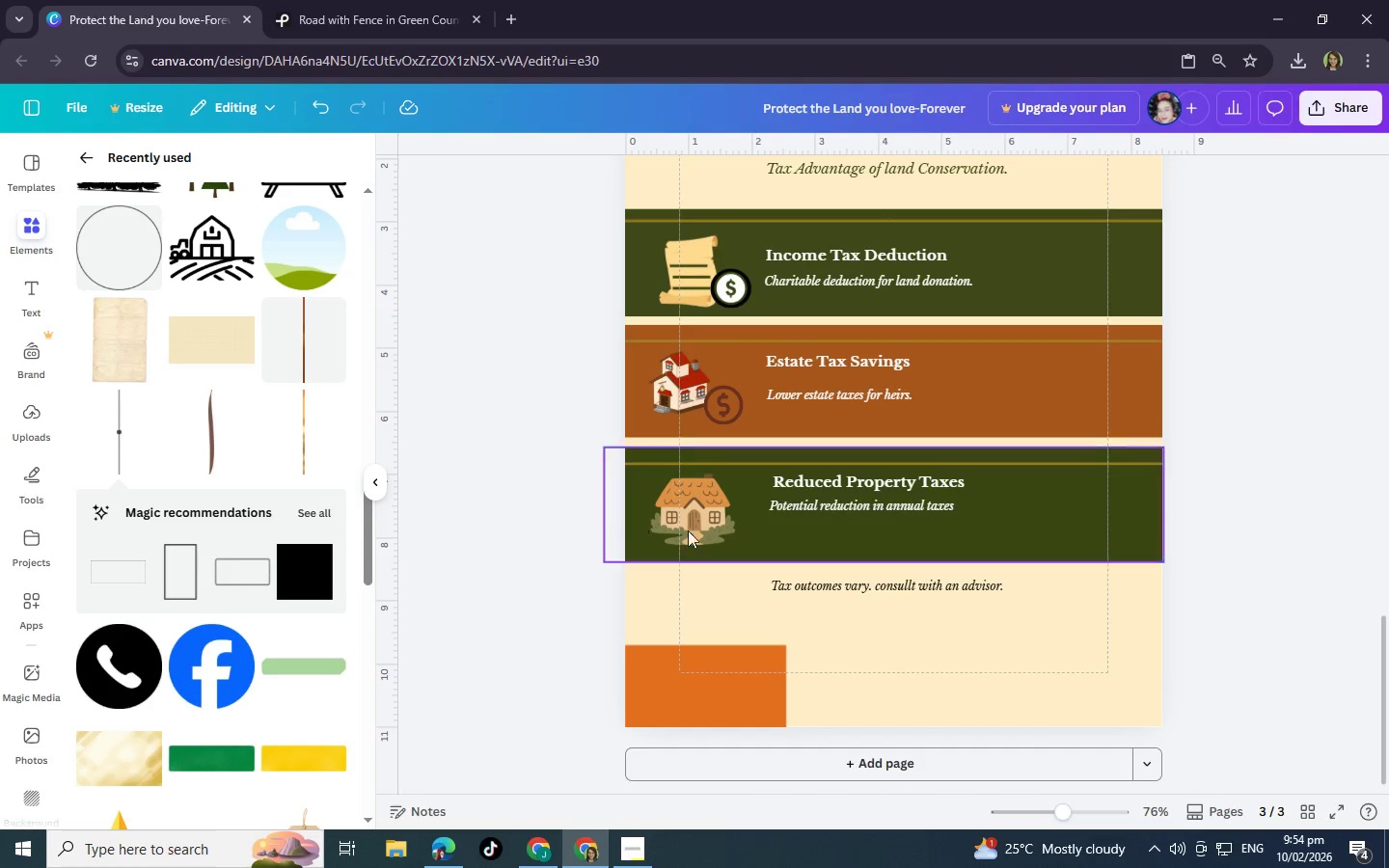 
key(Control+Z)
 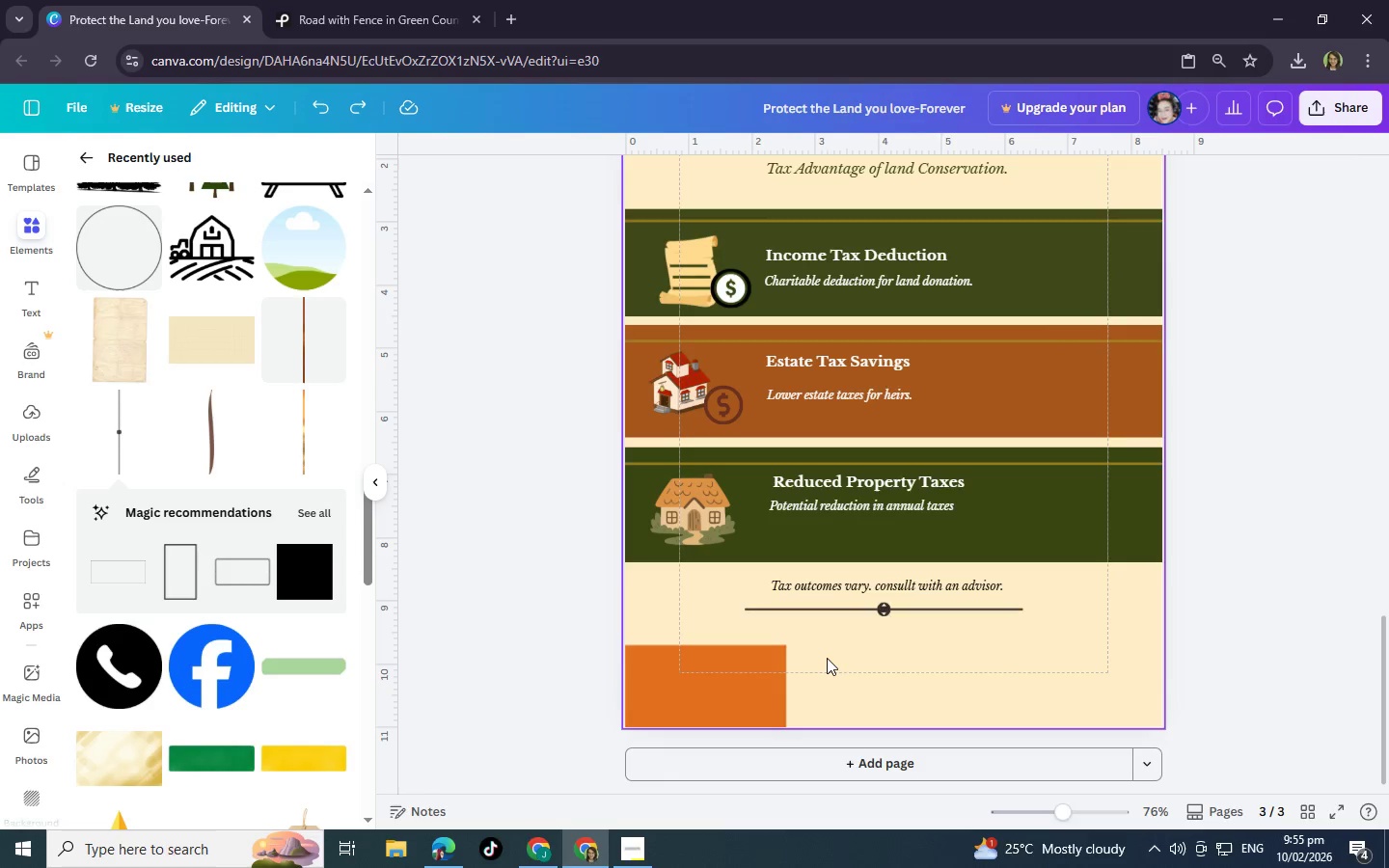 
key(Control+Z)
 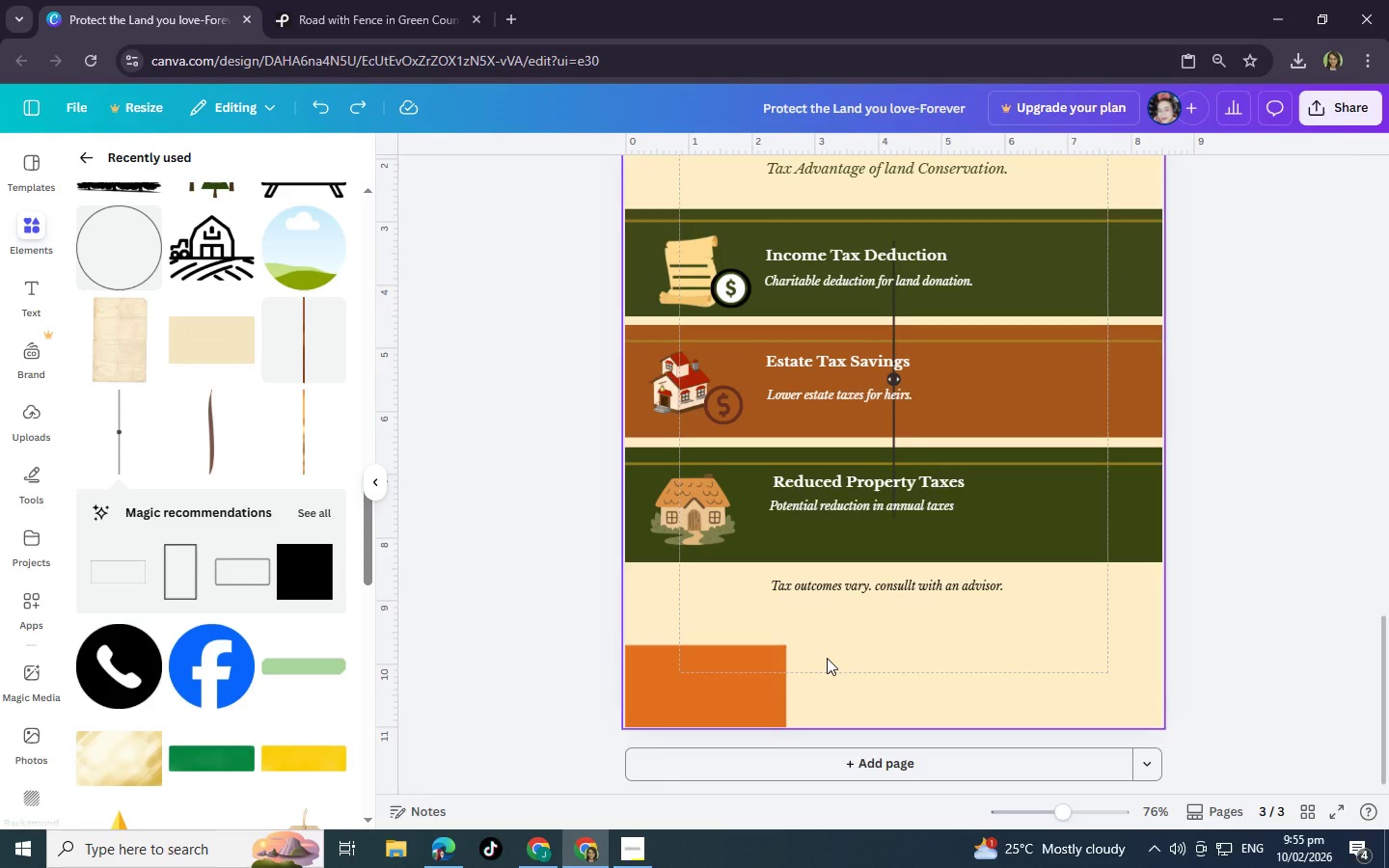 
key(Control+Z)
 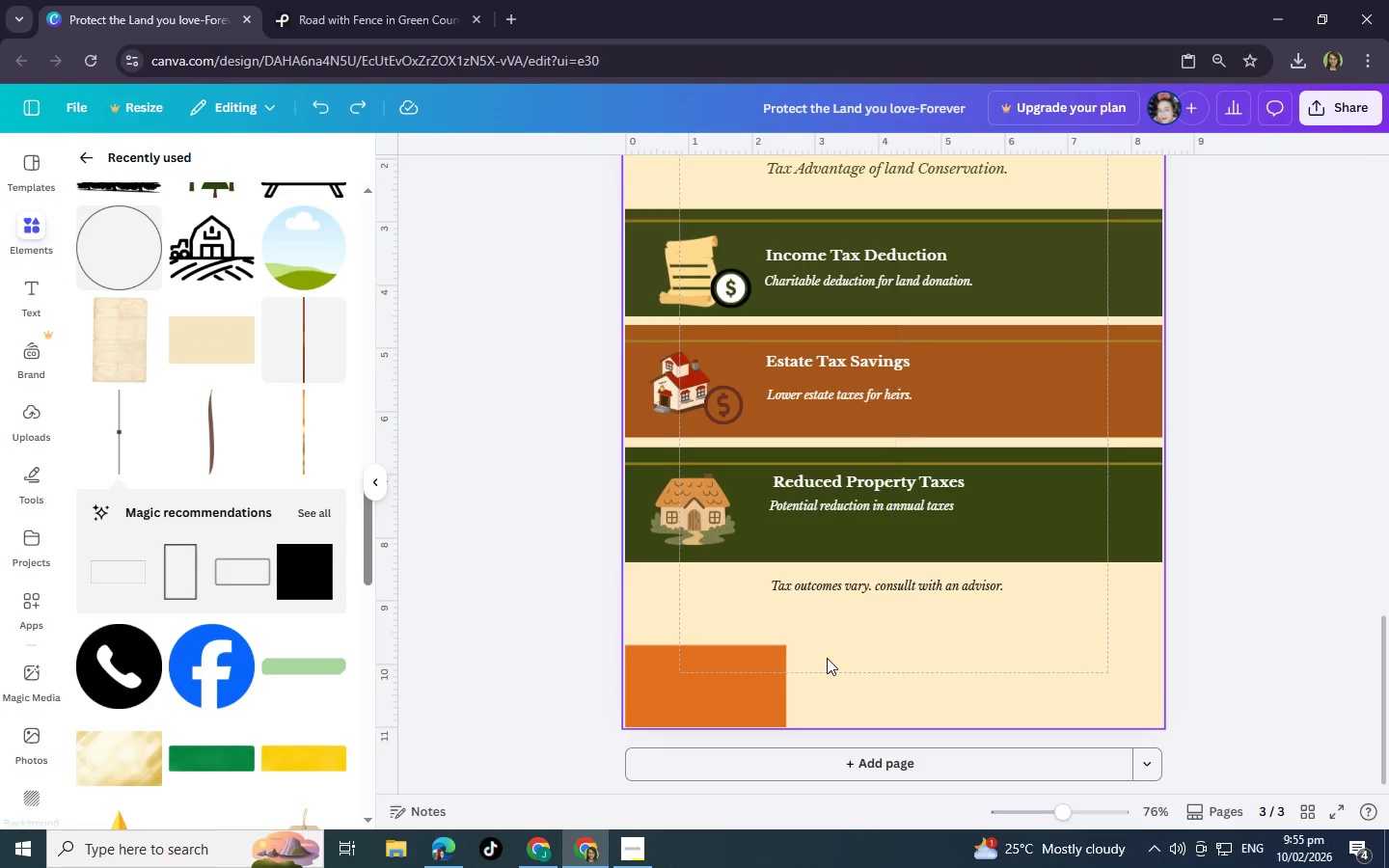 
key(Control+Z)
 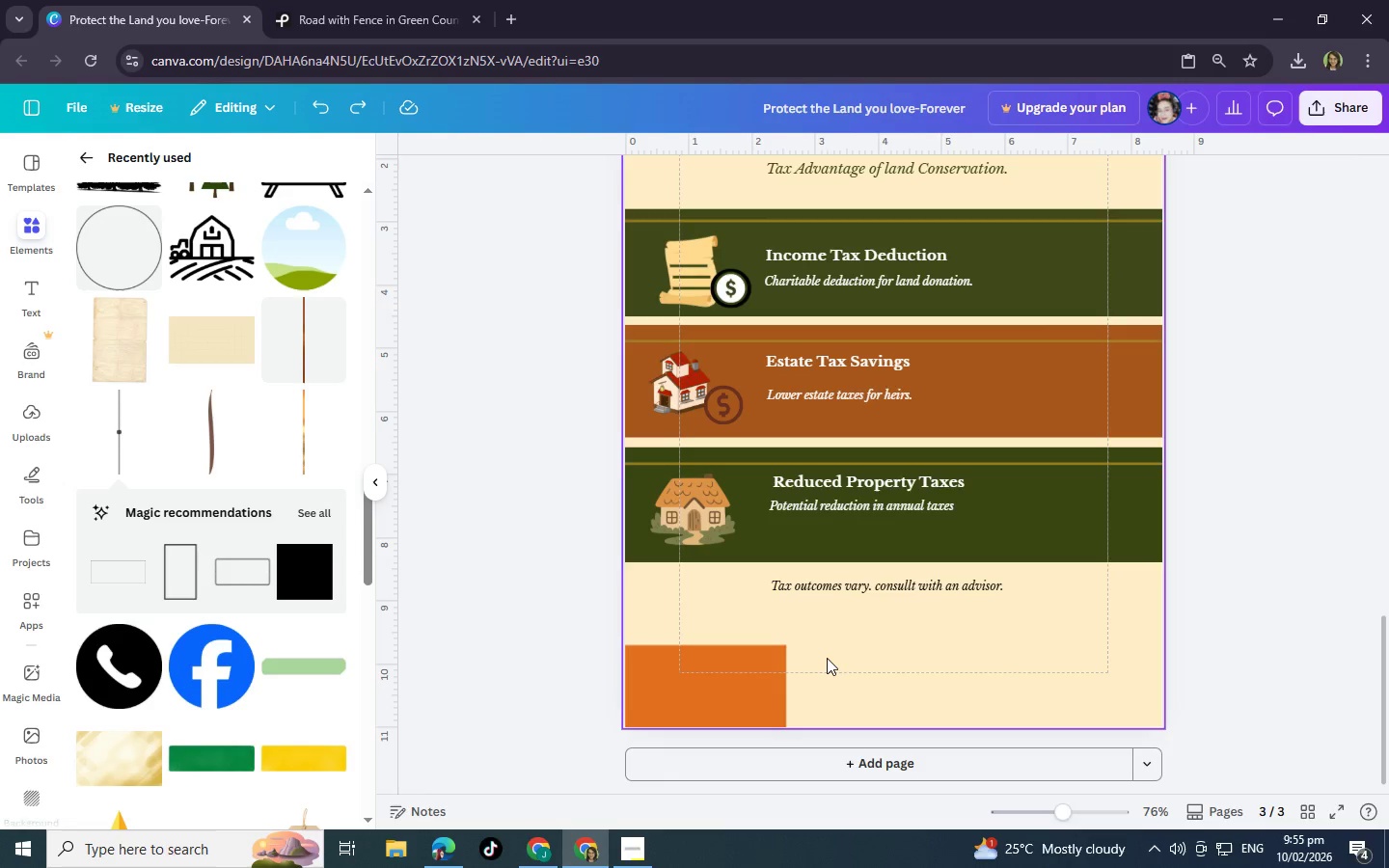 
key(Control+Z)
 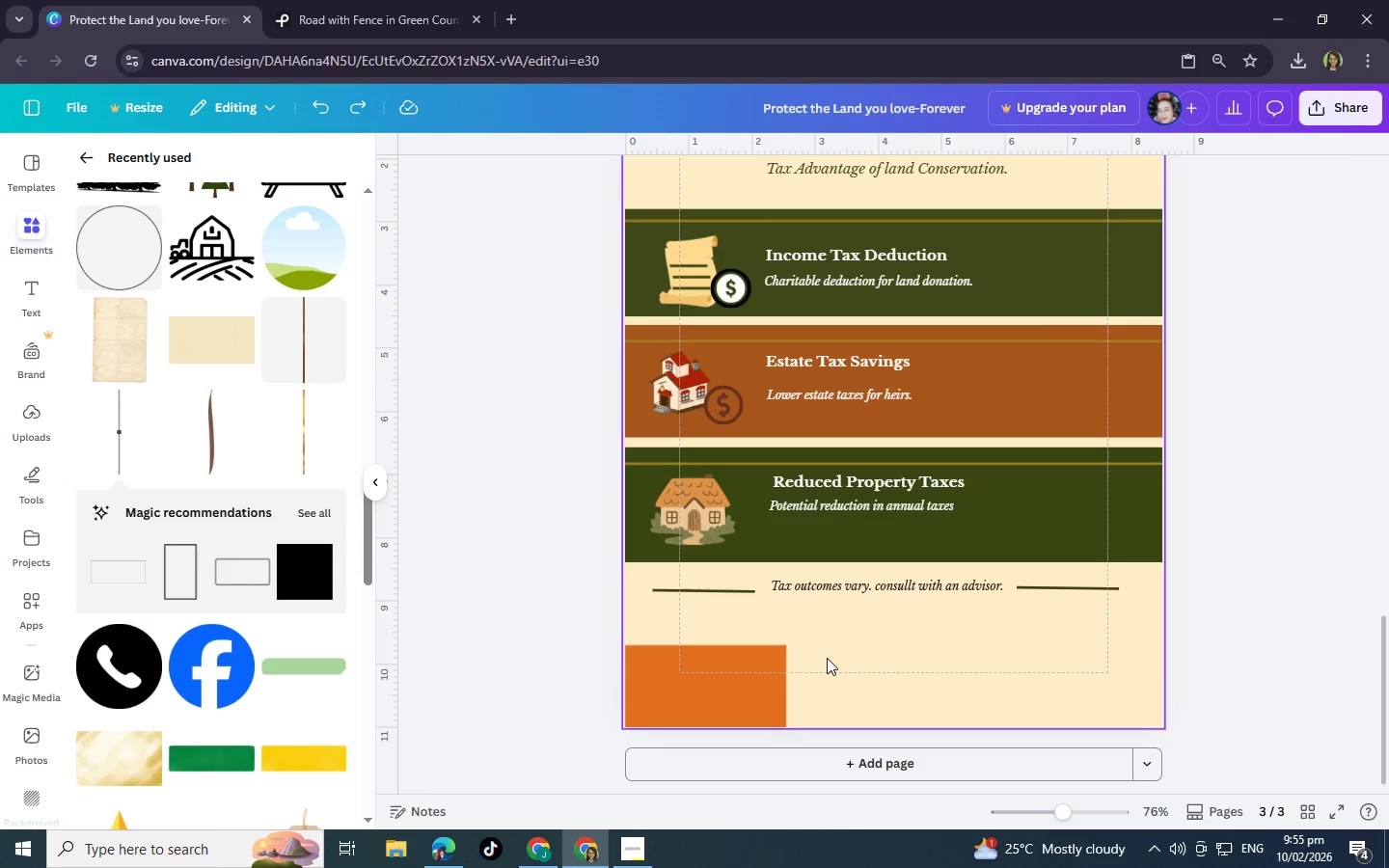 
key(Control+Z)
 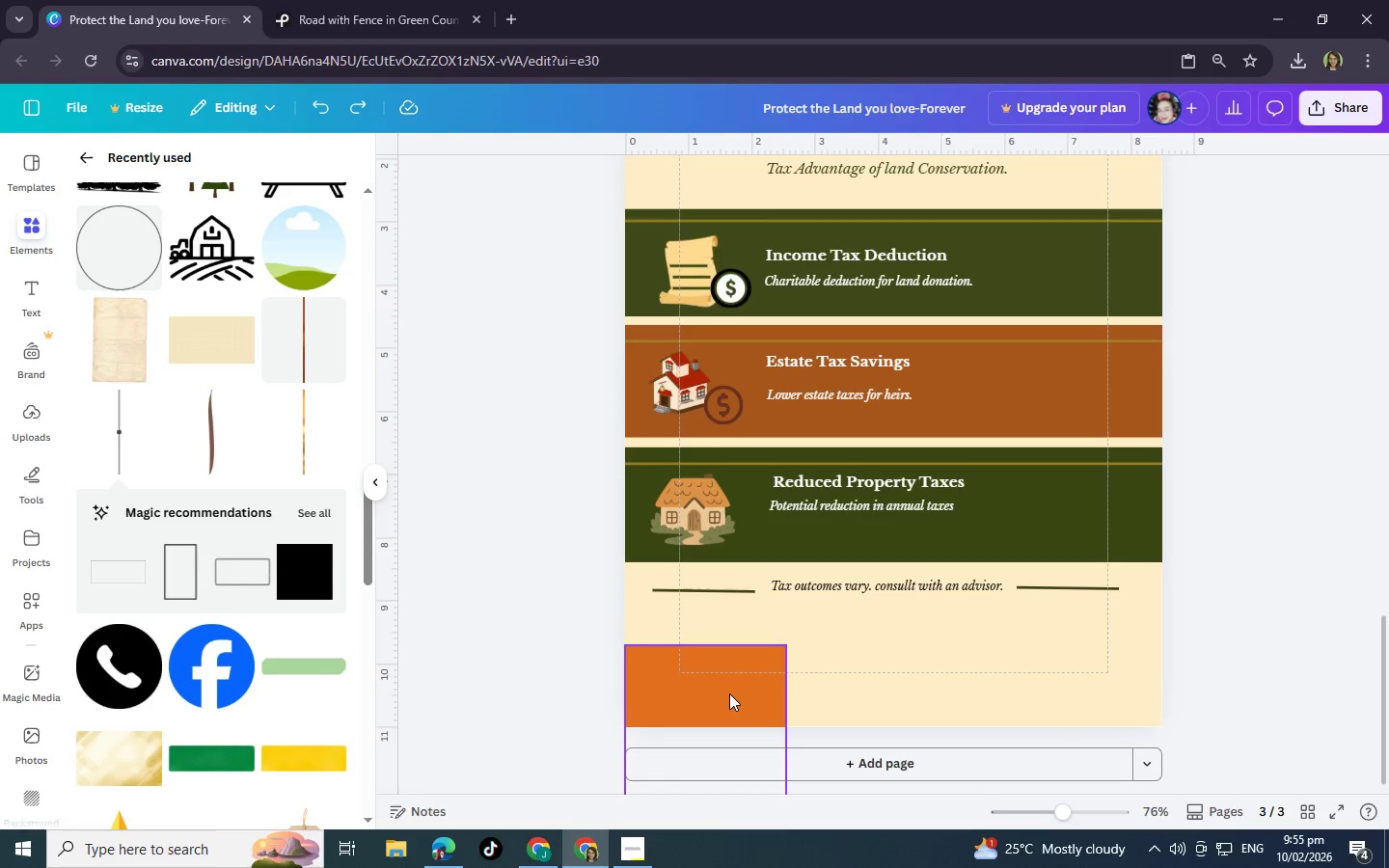 
left_click_drag(start_coordinate=[724, 694], to_coordinate=[719, 677])
 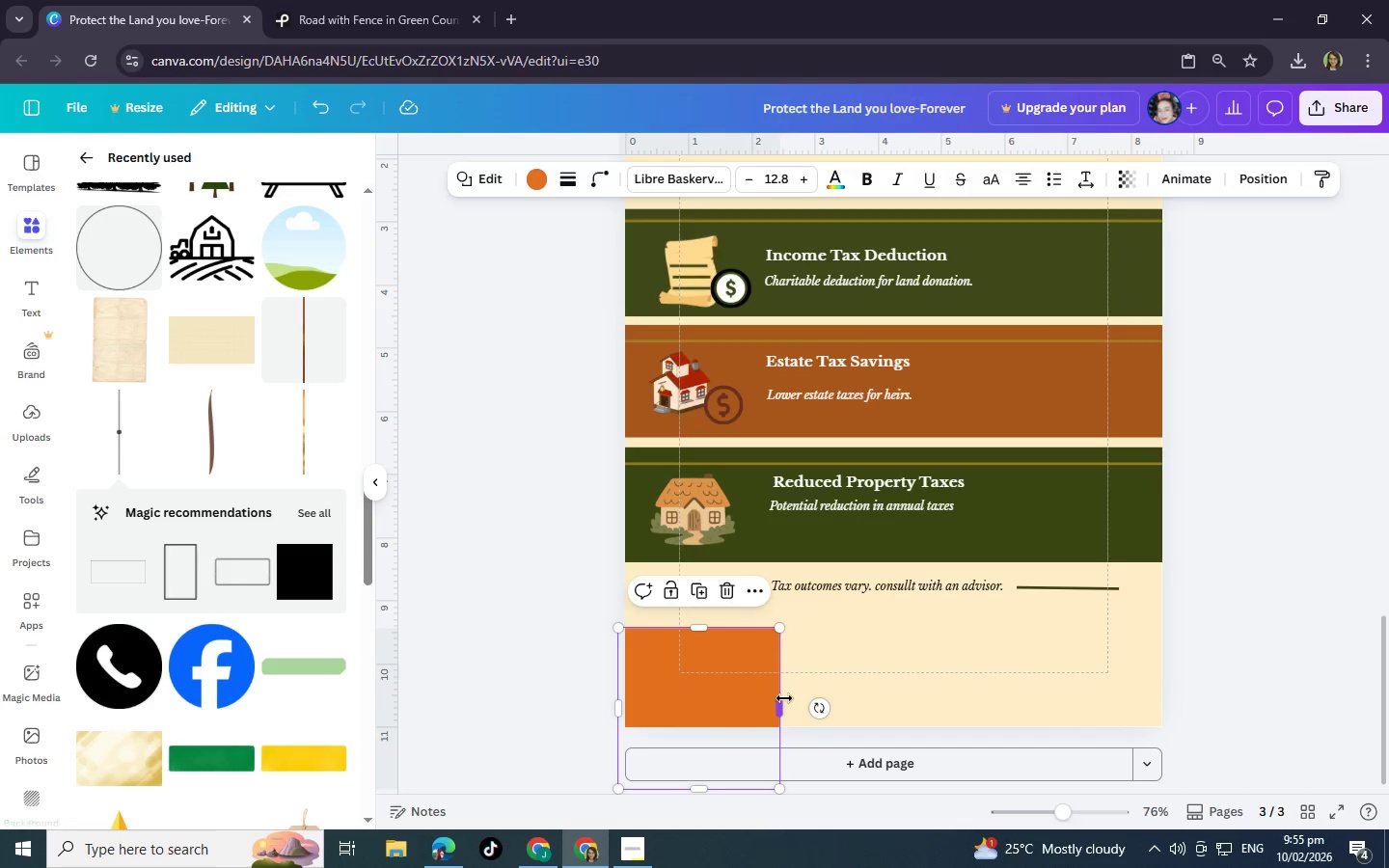 
left_click_drag(start_coordinate=[783, 699], to_coordinate=[1187, 671])
 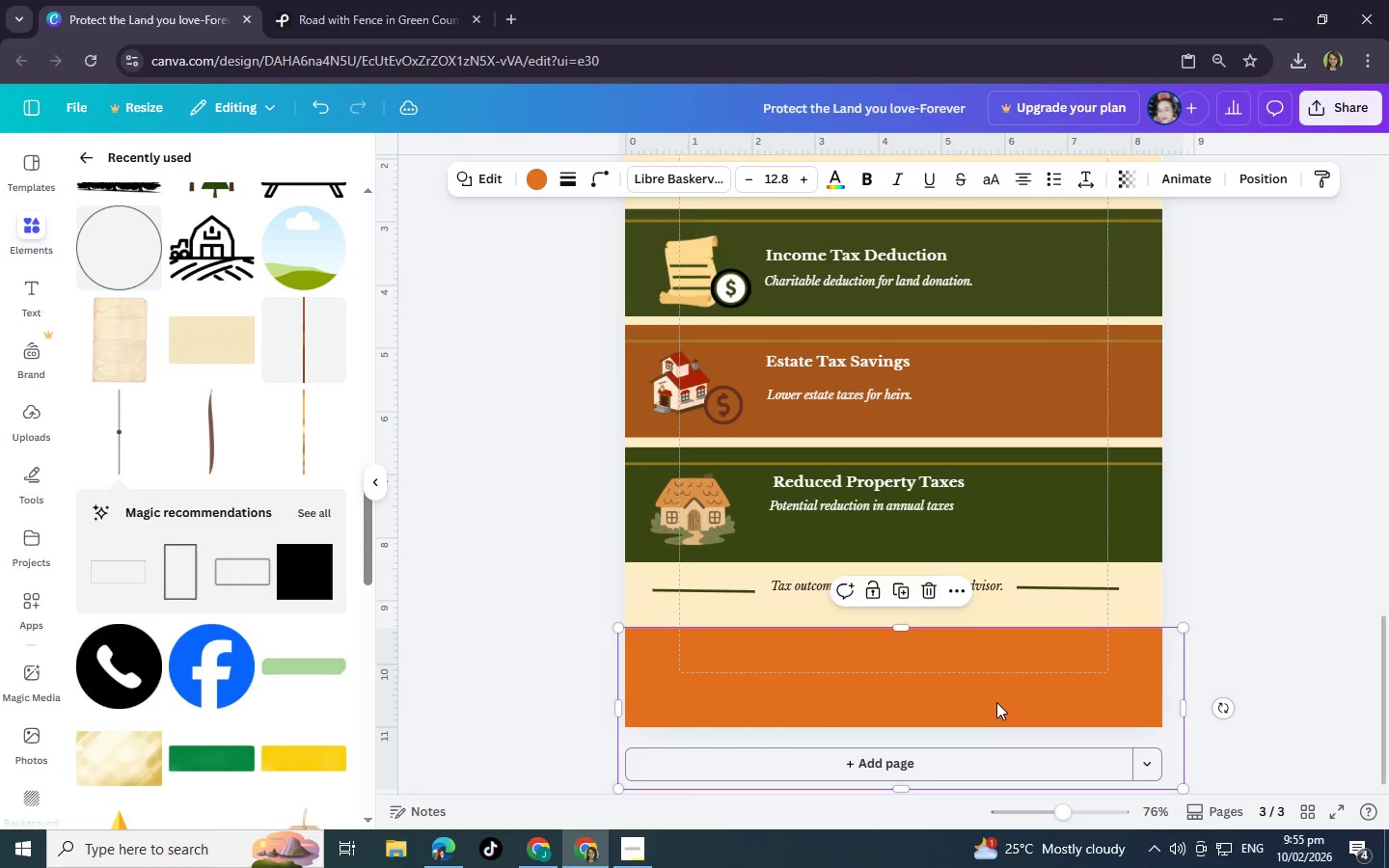 
left_click_drag(start_coordinate=[996, 702], to_coordinate=[995, 692])
 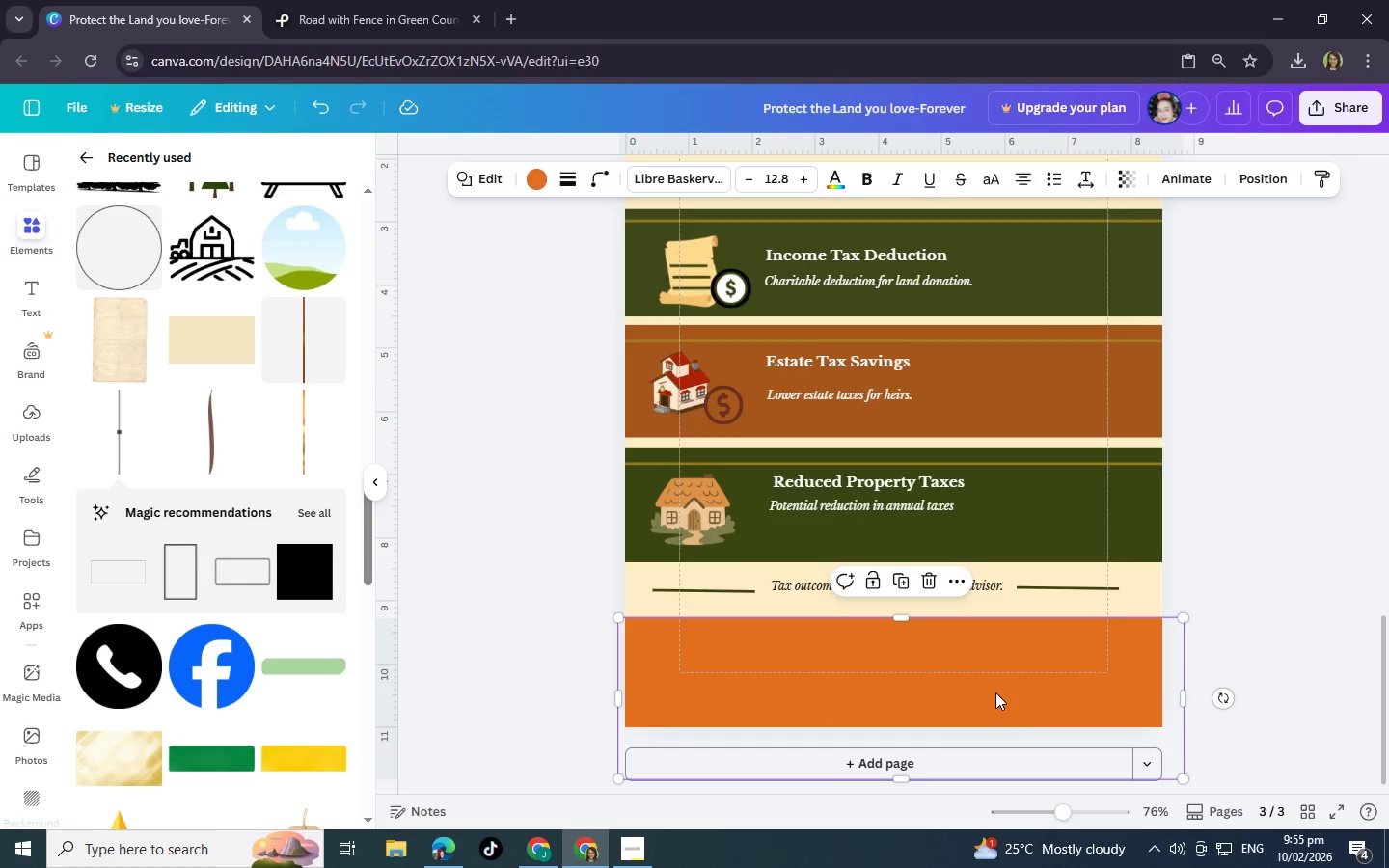 
wait(6.09)
 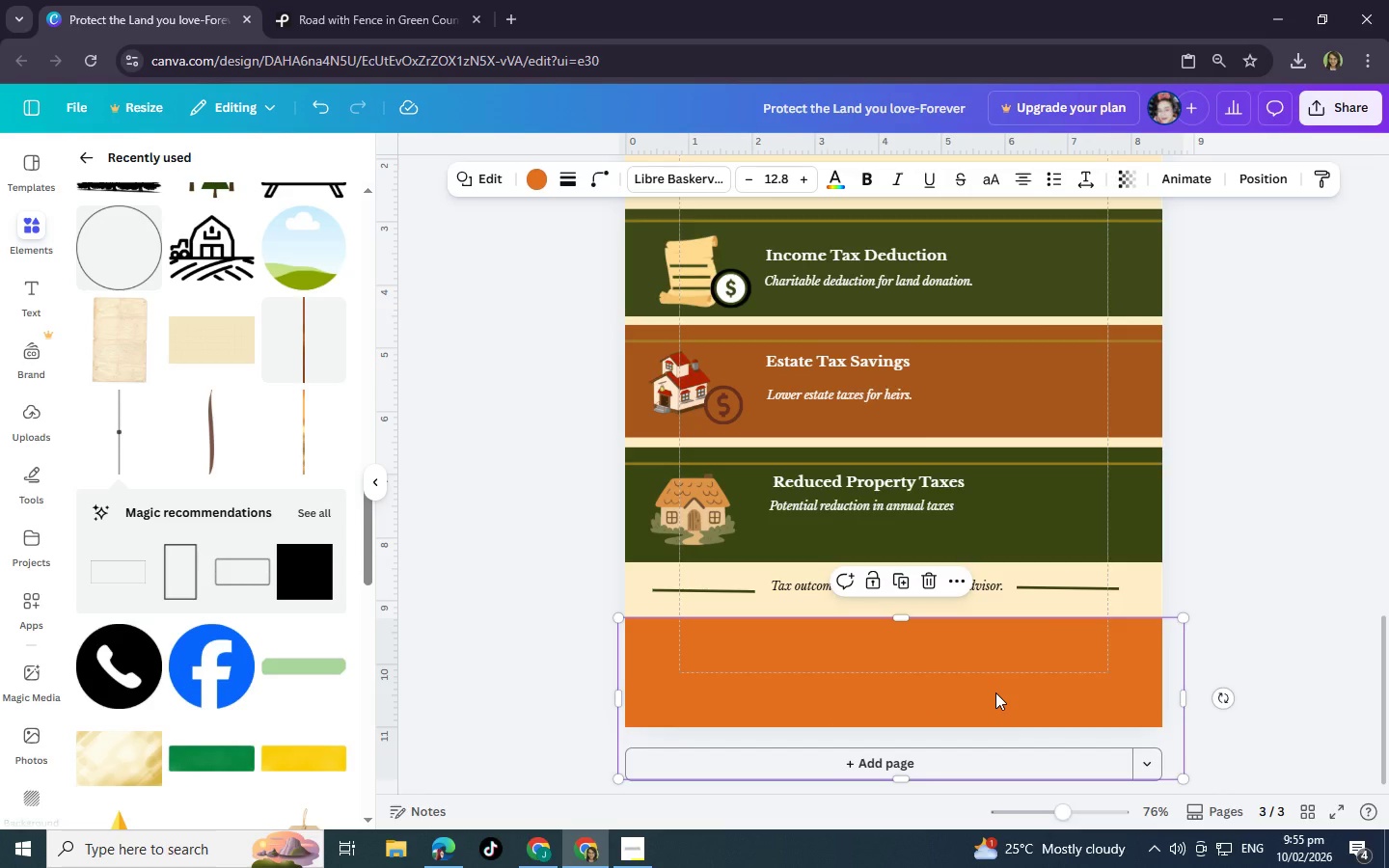 
left_click_drag(start_coordinate=[620, 621], to_coordinate=[757, 640])
 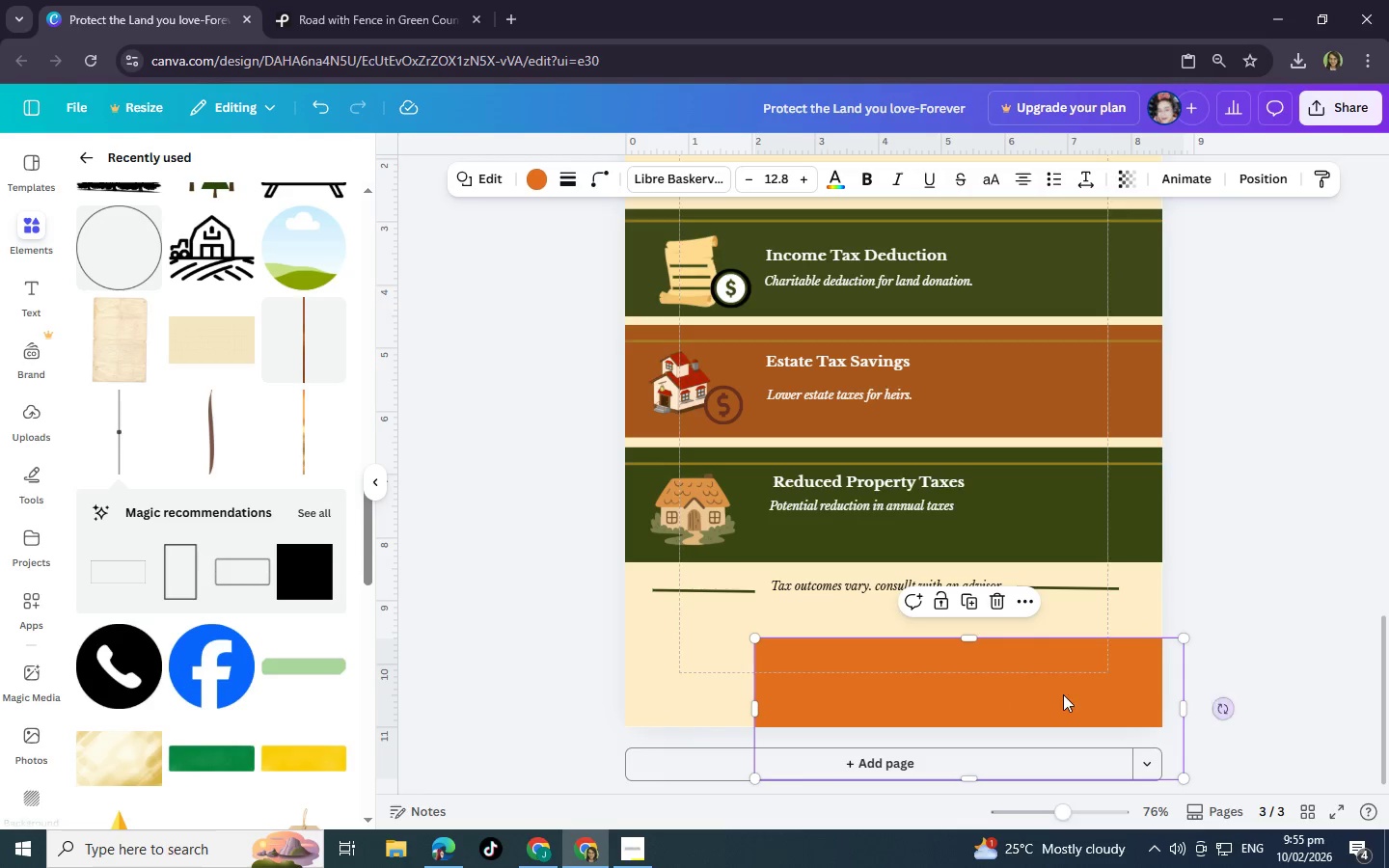 
left_click_drag(start_coordinate=[1058, 694], to_coordinate=[993, 659])
 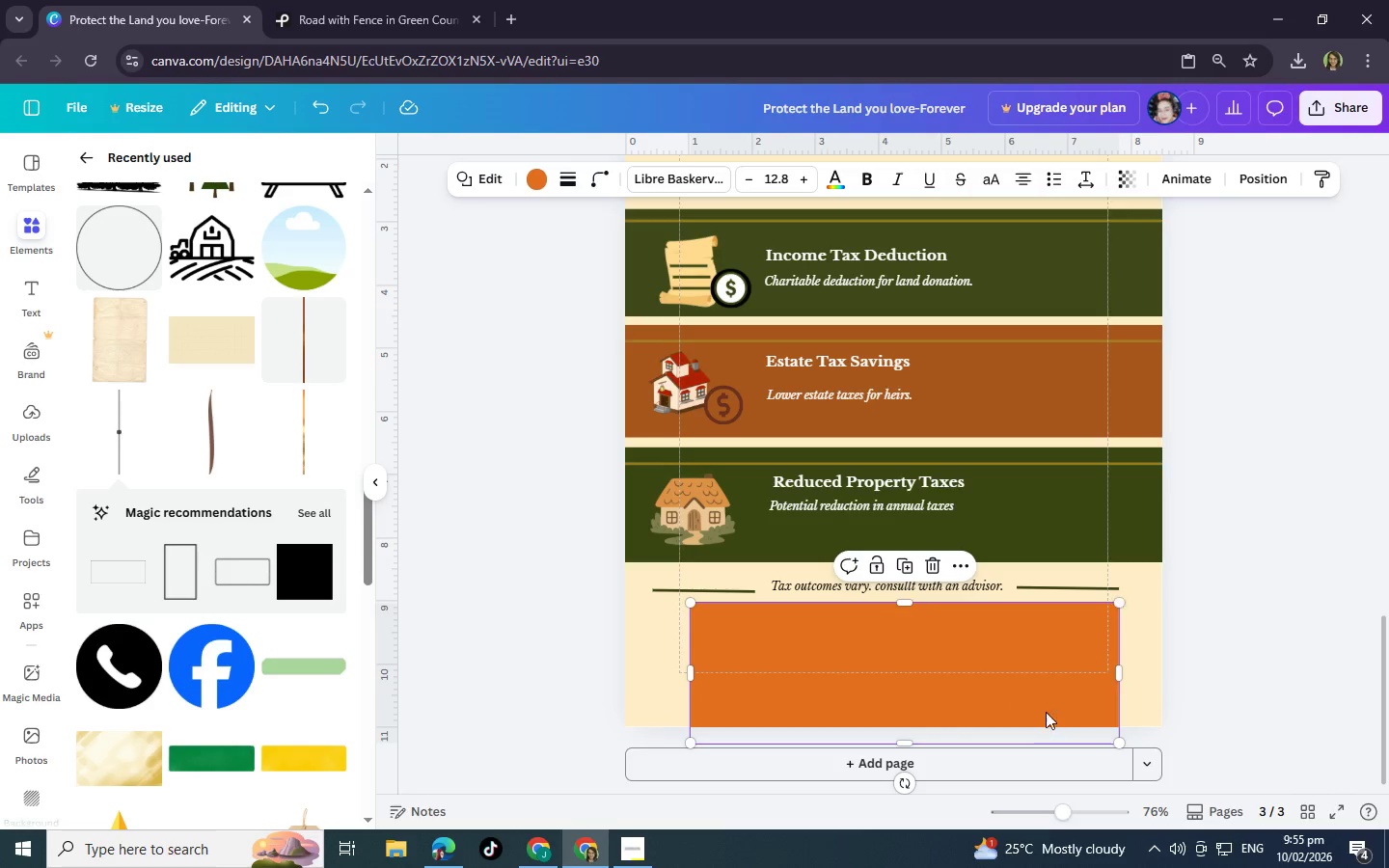 
left_click_drag(start_coordinate=[1030, 692], to_coordinate=[1044, 598])
 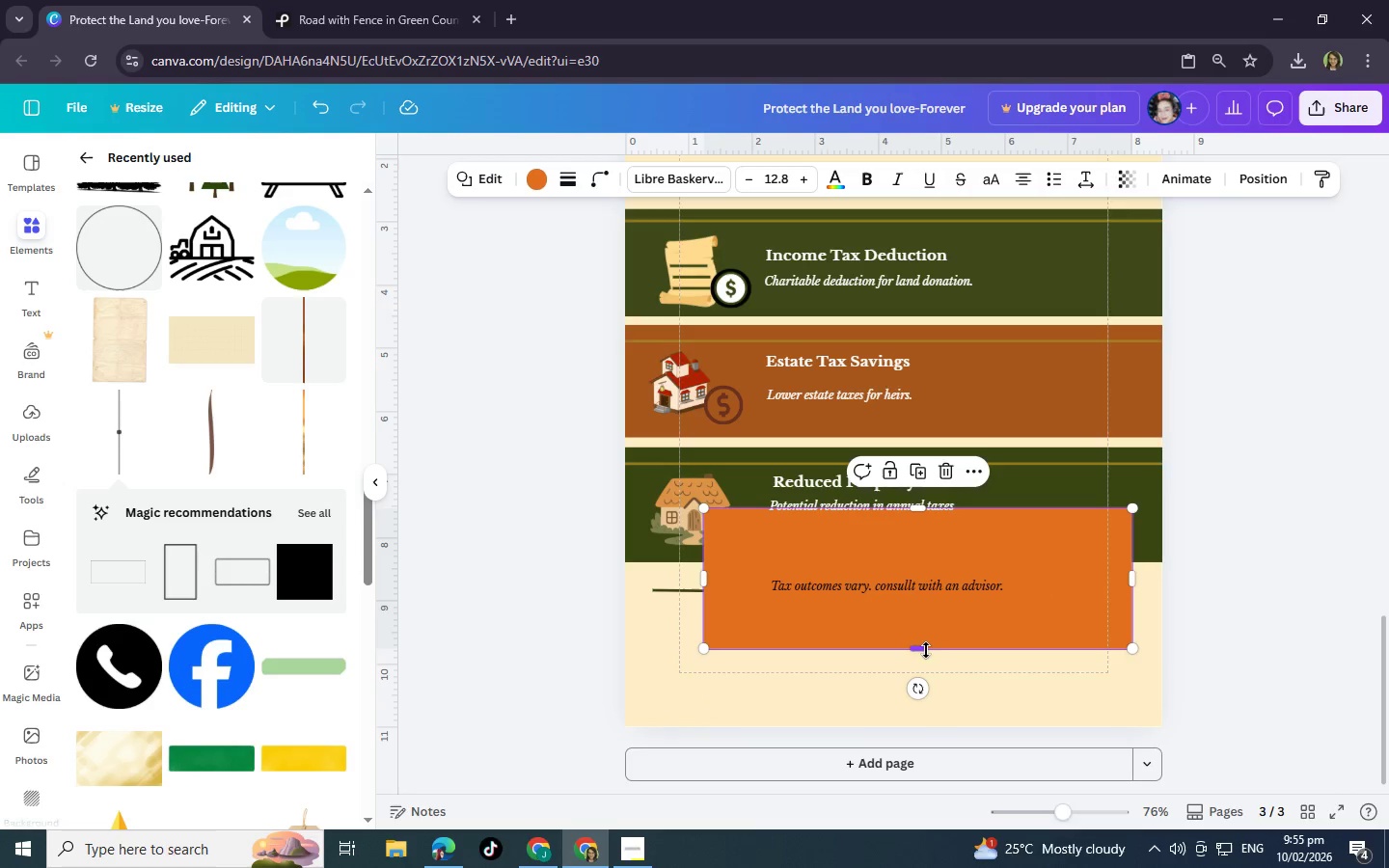 
left_click_drag(start_coordinate=[926, 648], to_coordinate=[928, 628])
 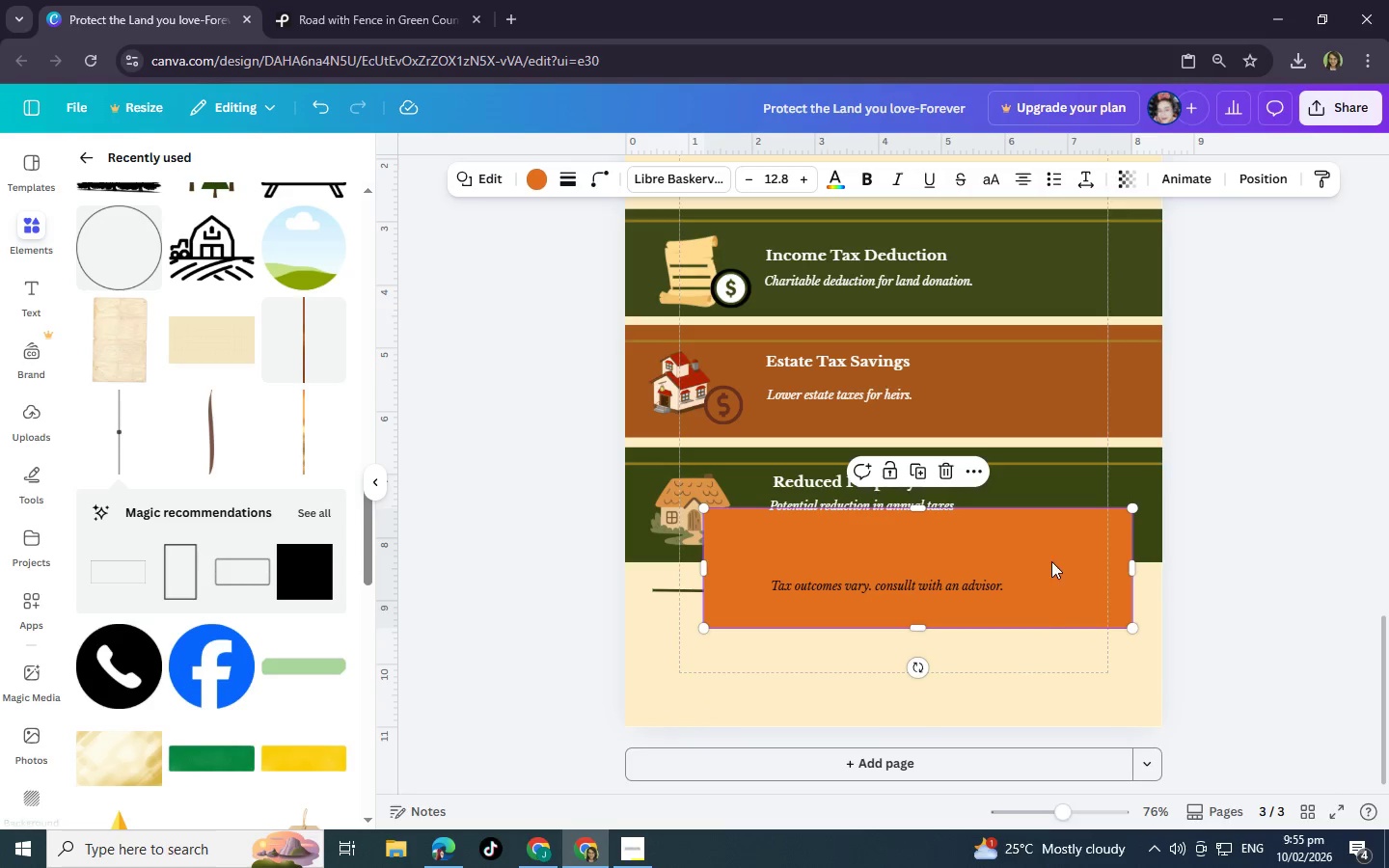 
left_click_drag(start_coordinate=[1051, 561], to_coordinate=[1023, 653])
 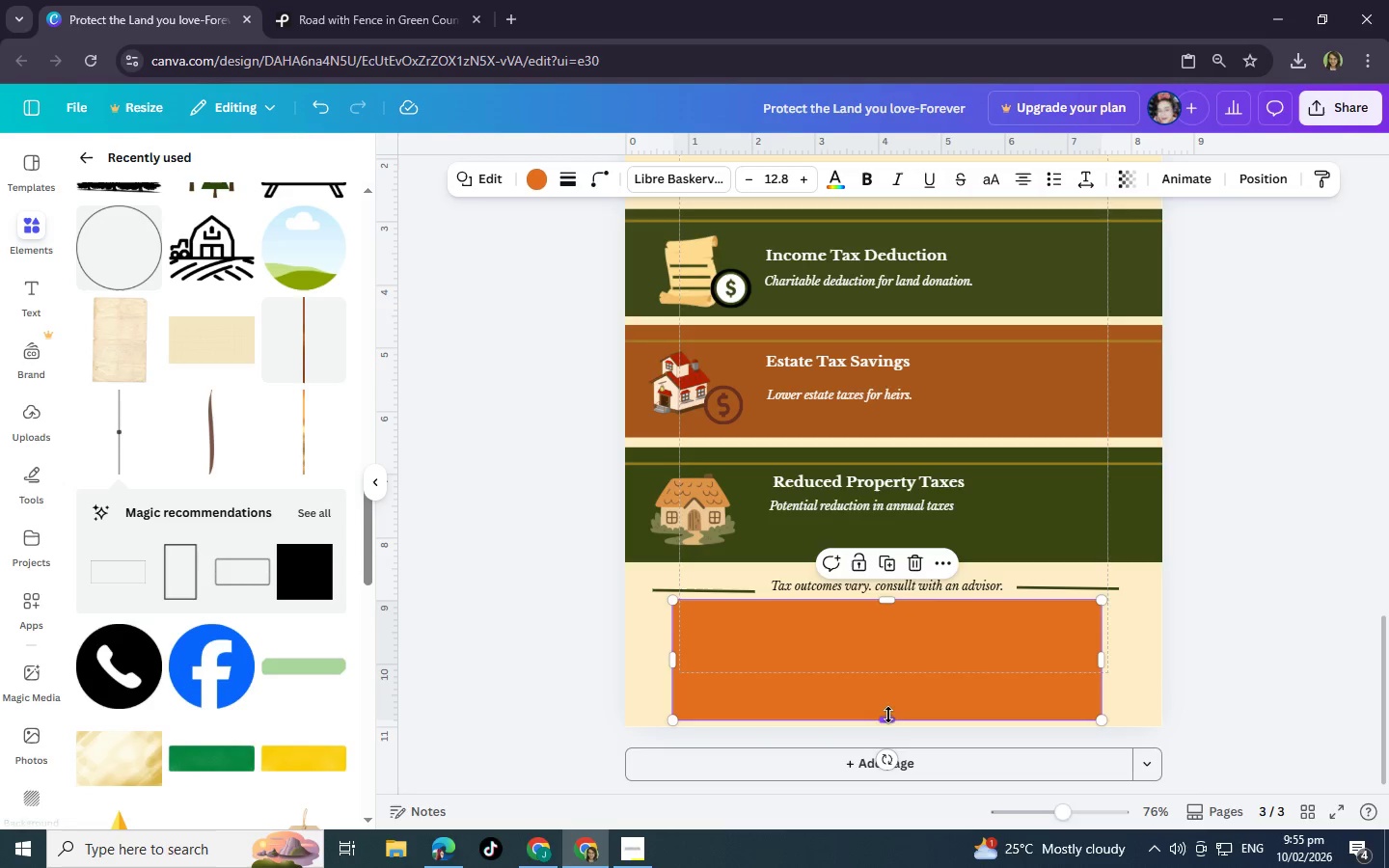 
left_click_drag(start_coordinate=[880, 714], to_coordinate=[880, 704])
 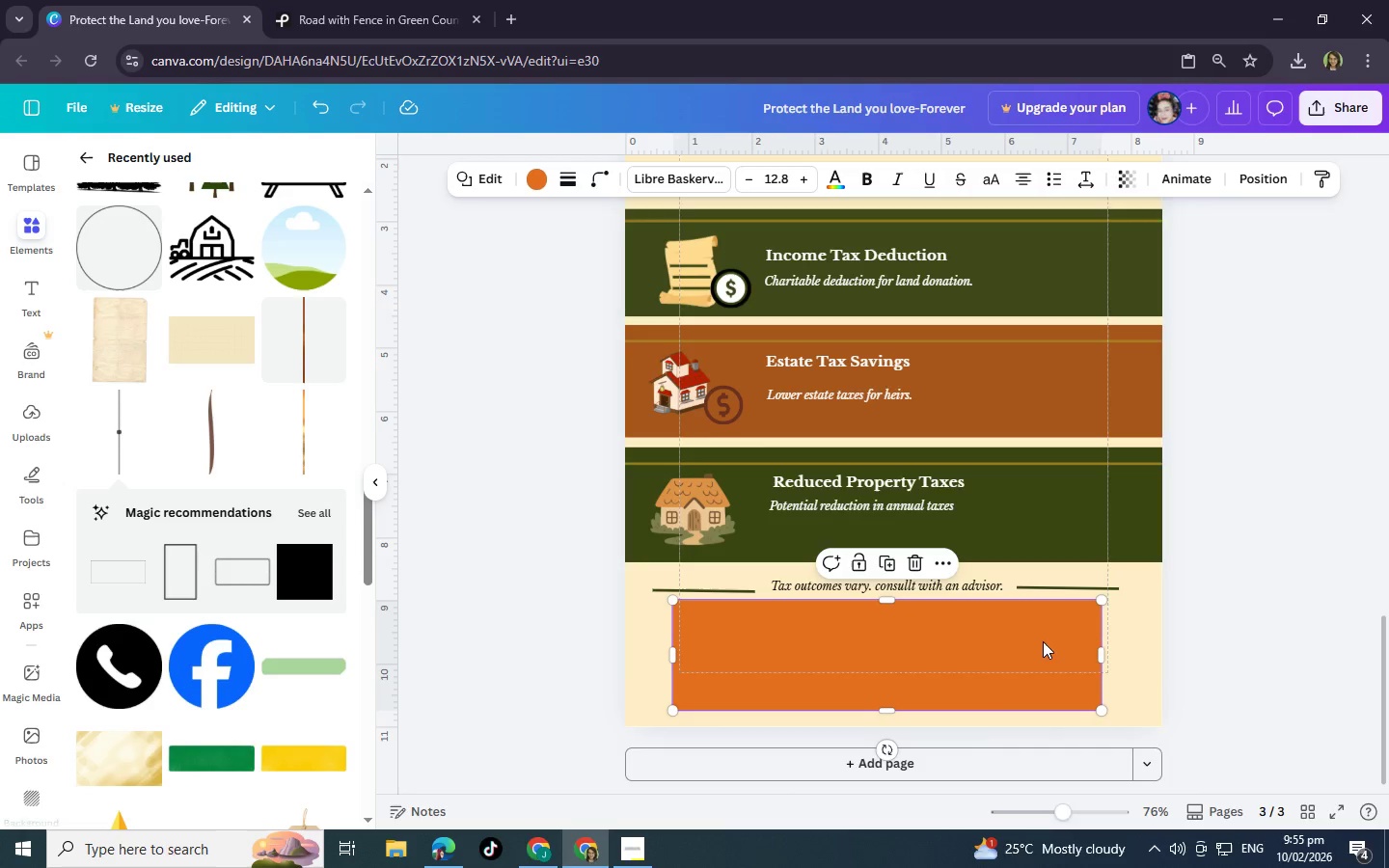 
left_click([1160, 643])
 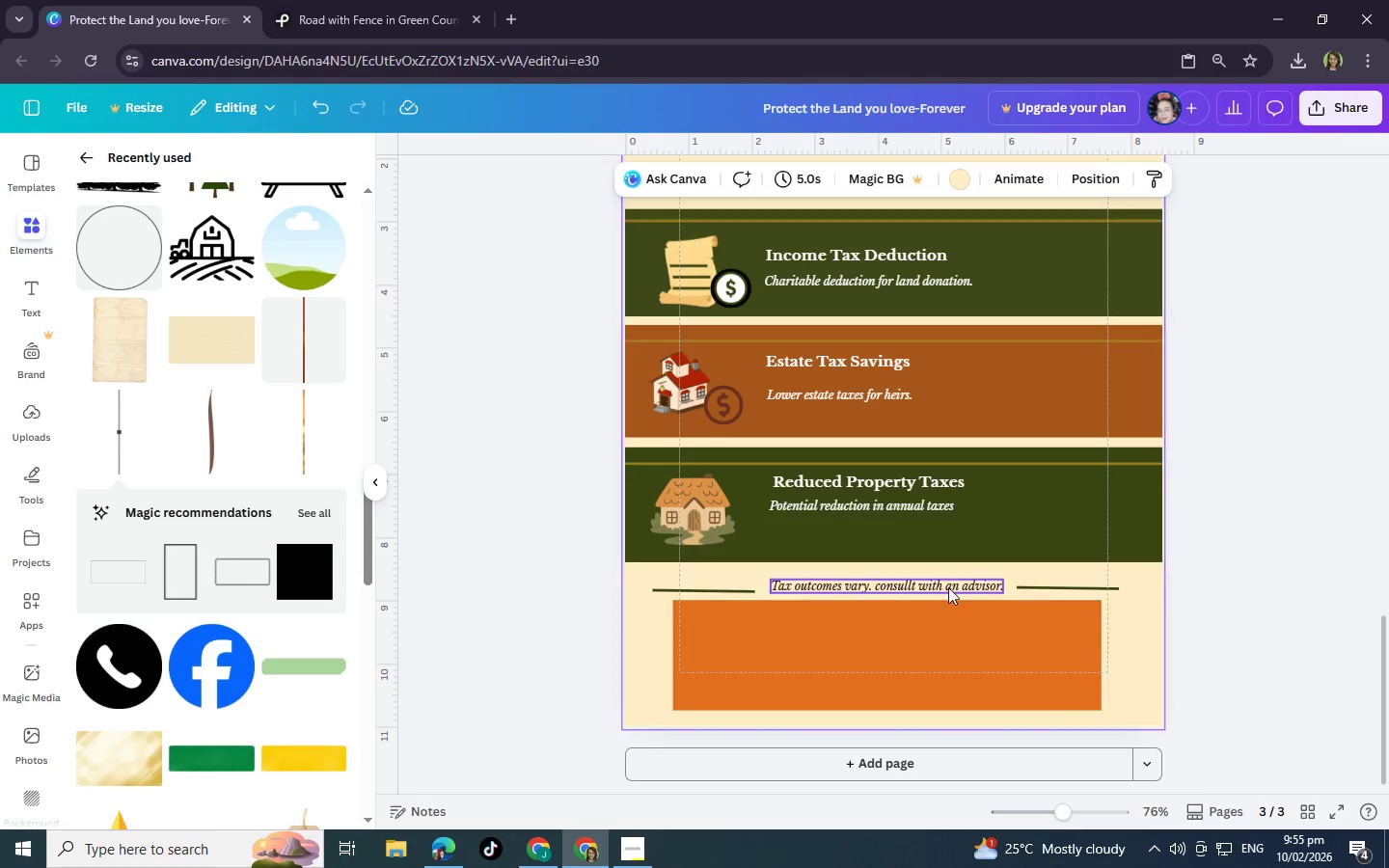 
left_click_drag(start_coordinate=[948, 587], to_coordinate=[948, 583])
 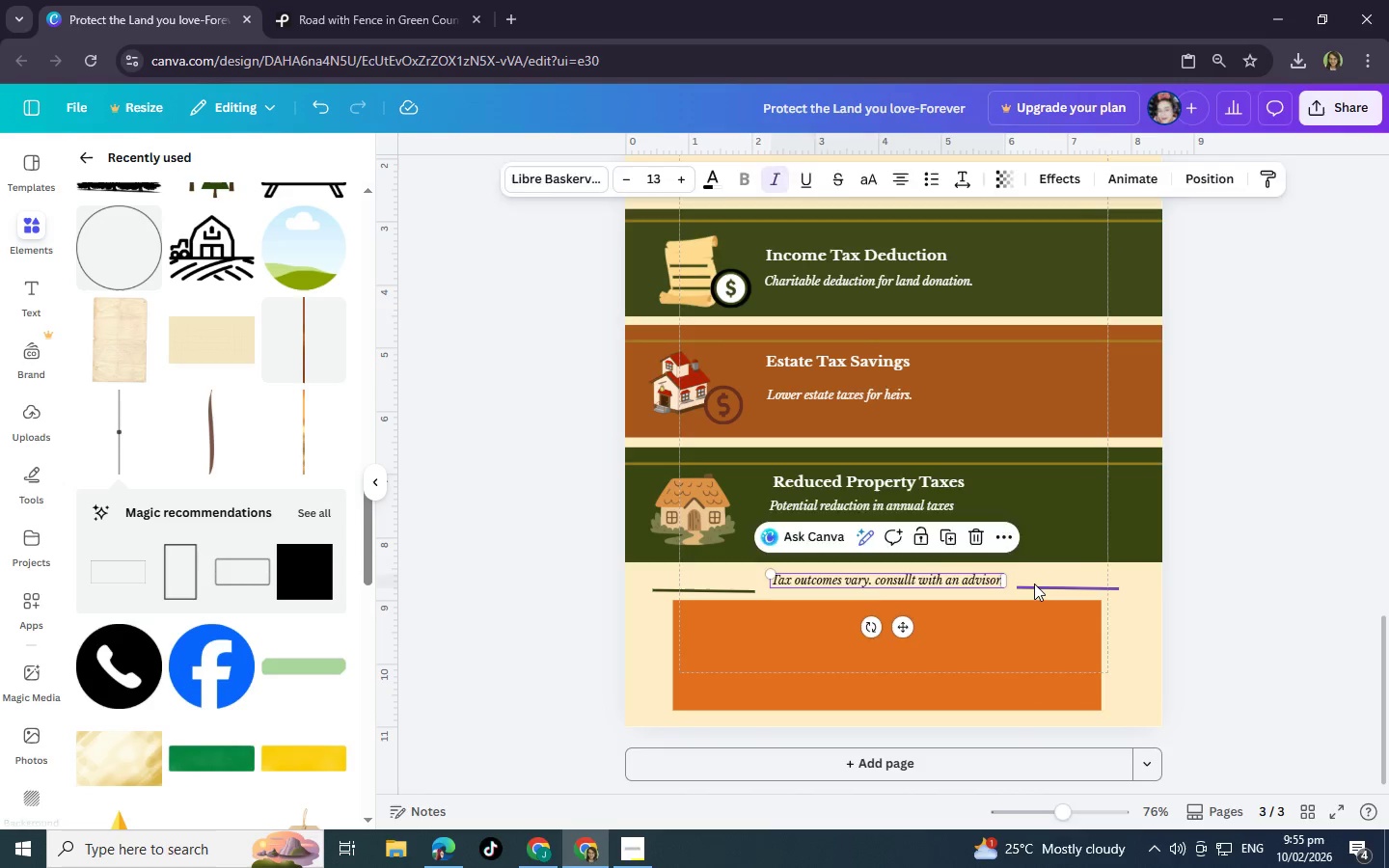 
left_click_drag(start_coordinate=[1034, 583], to_coordinate=[1033, 578])
 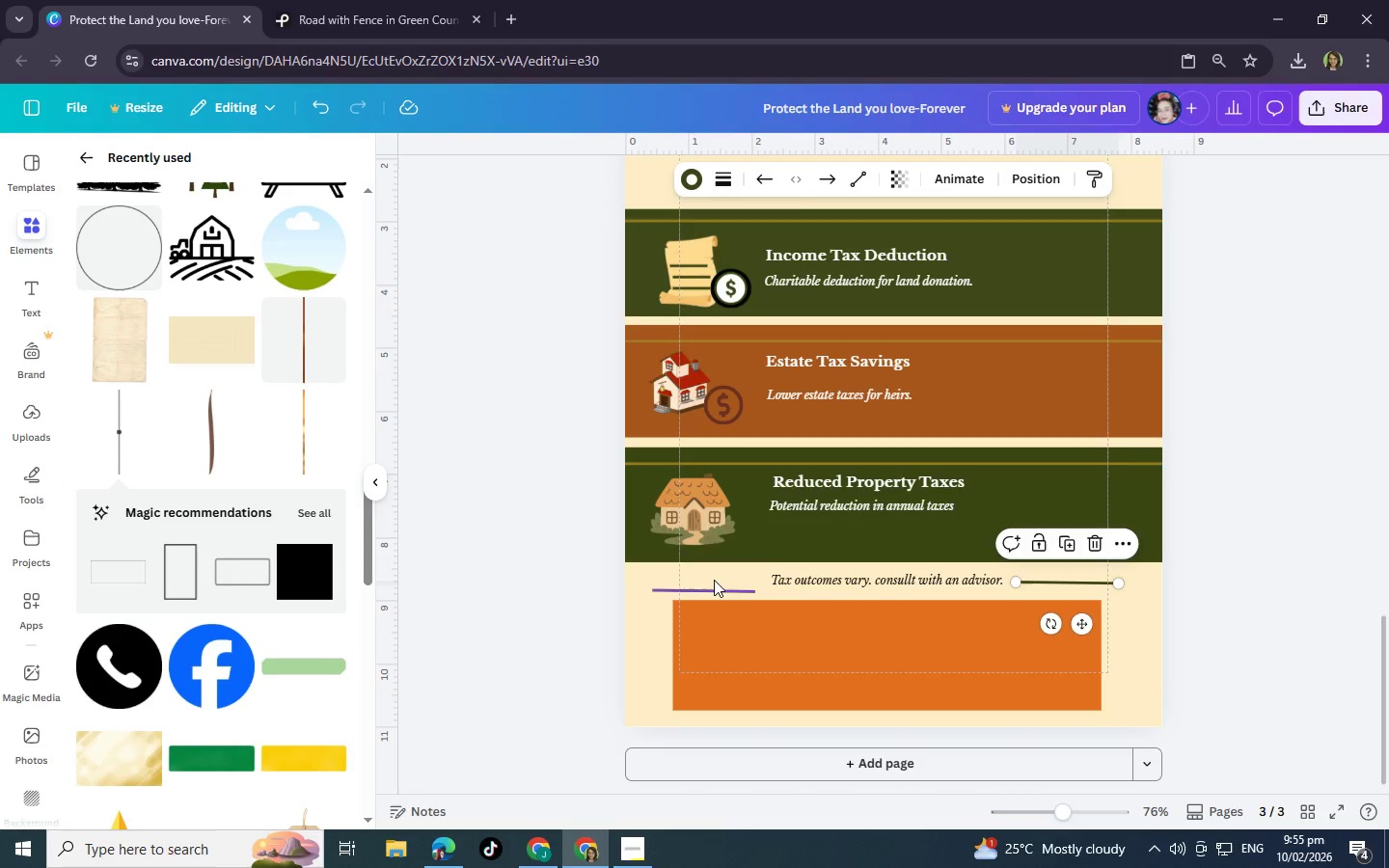 
left_click_drag(start_coordinate=[714, 581], to_coordinate=[717, 572])
 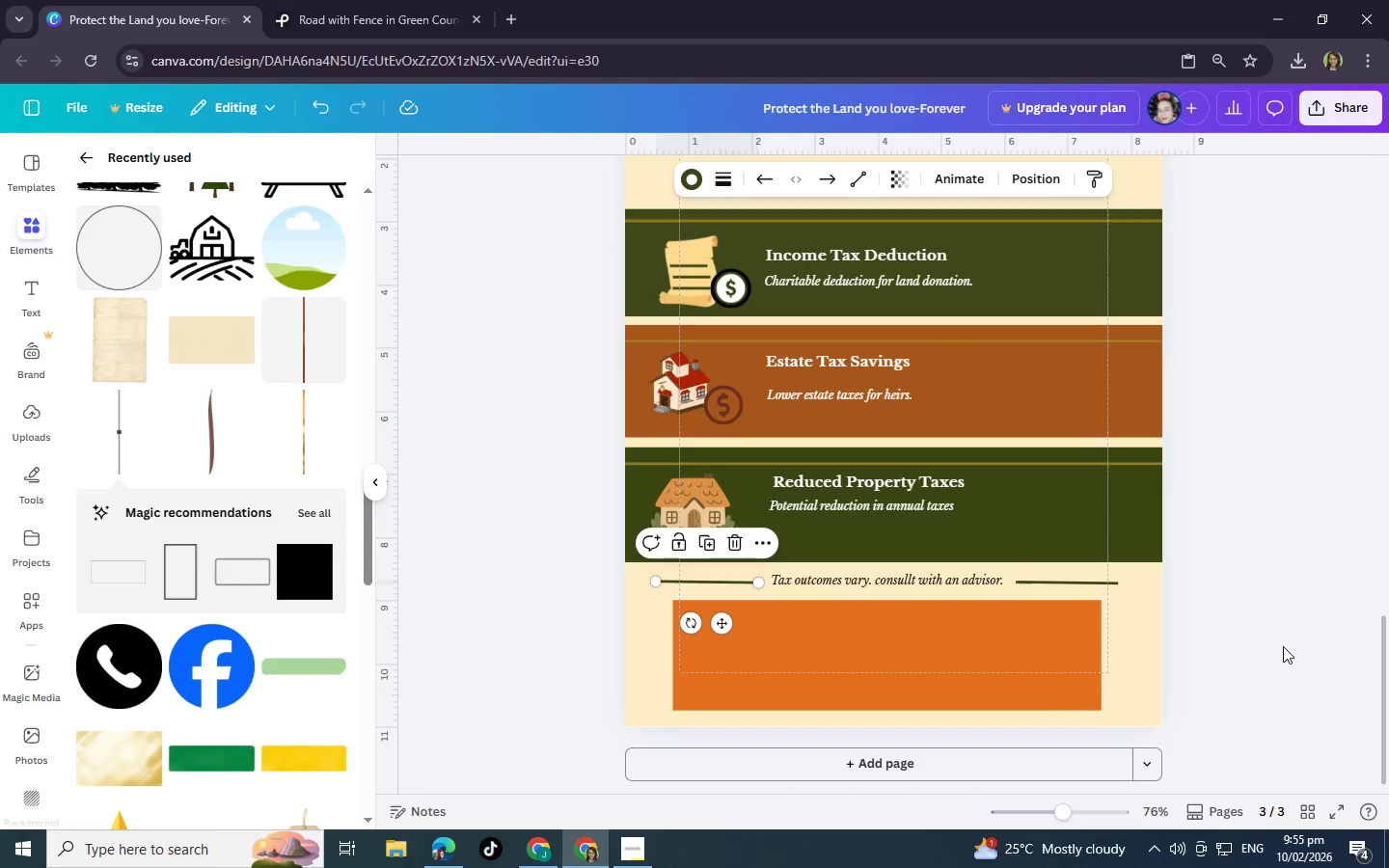 
left_click([1283, 646])
 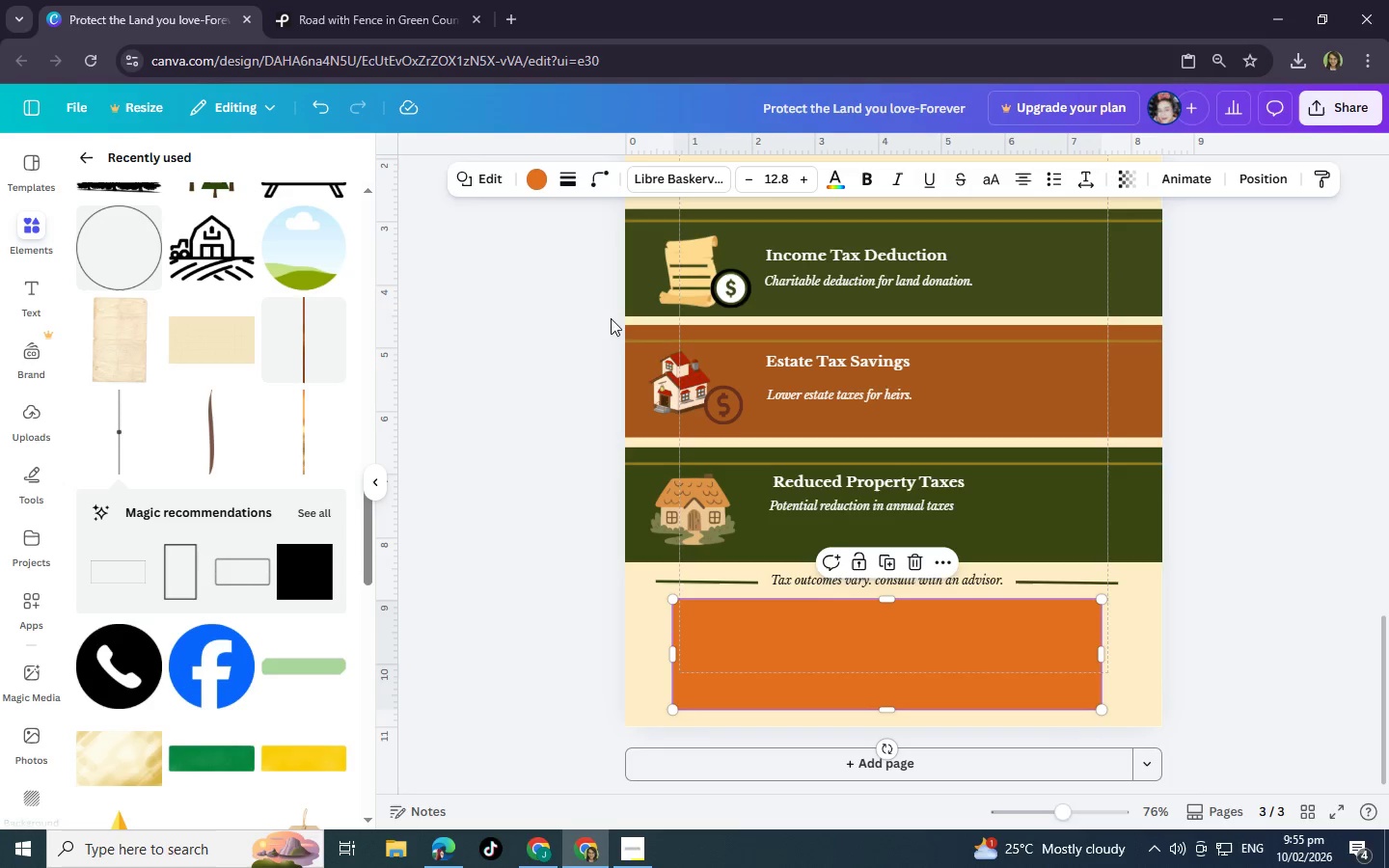 
left_click([536, 175])
 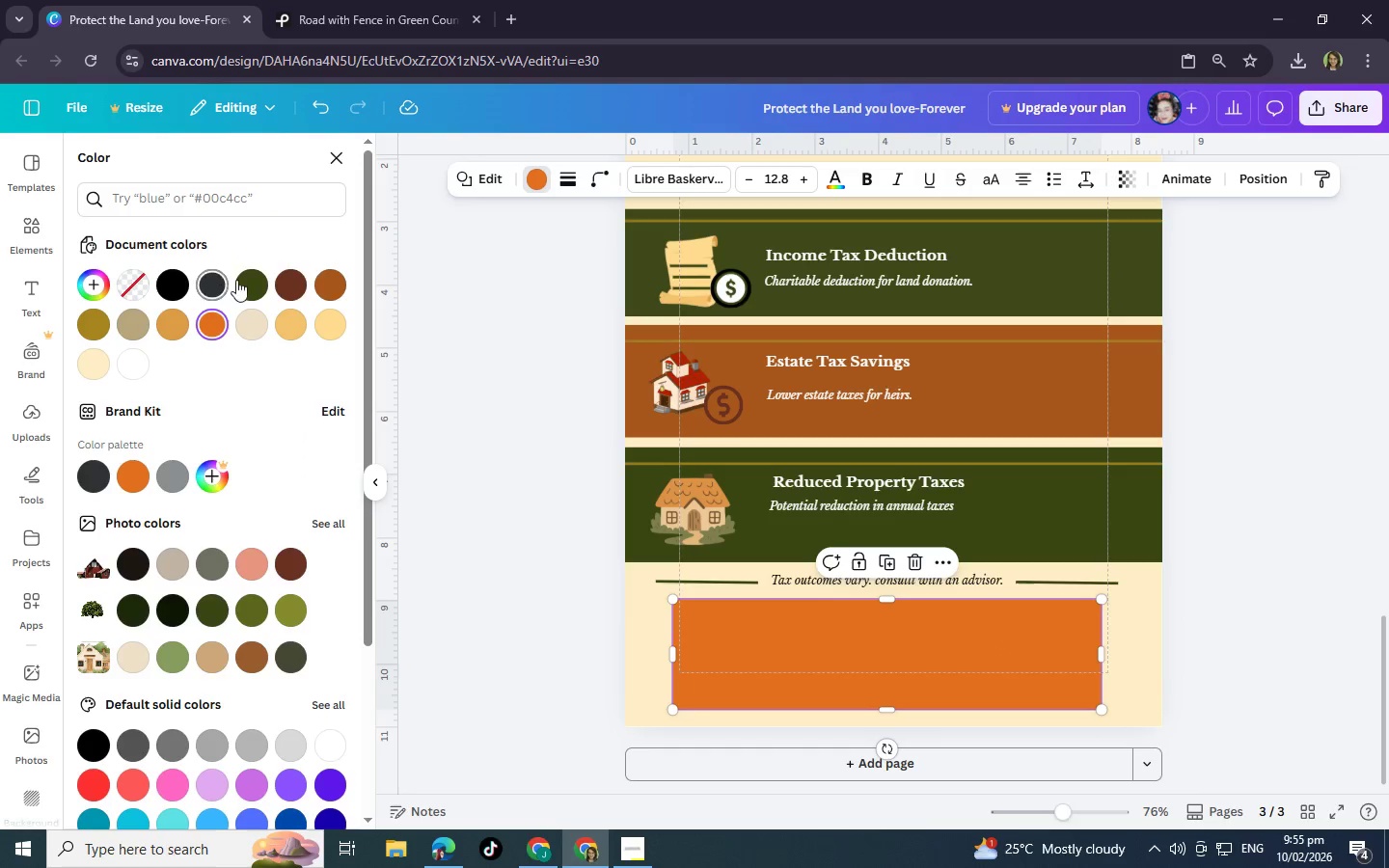 
left_click([244, 280])
 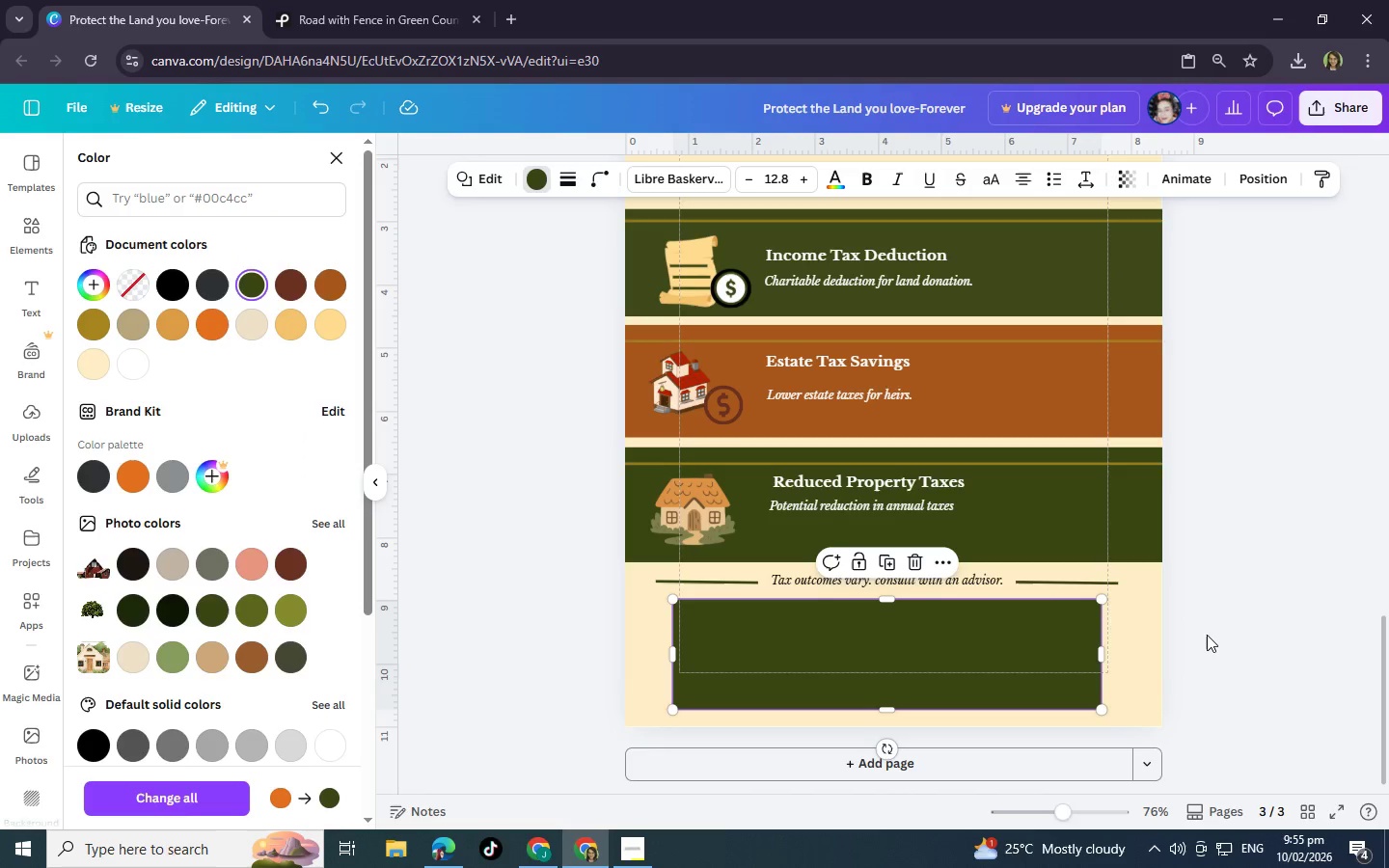 
left_click([1207, 635])
 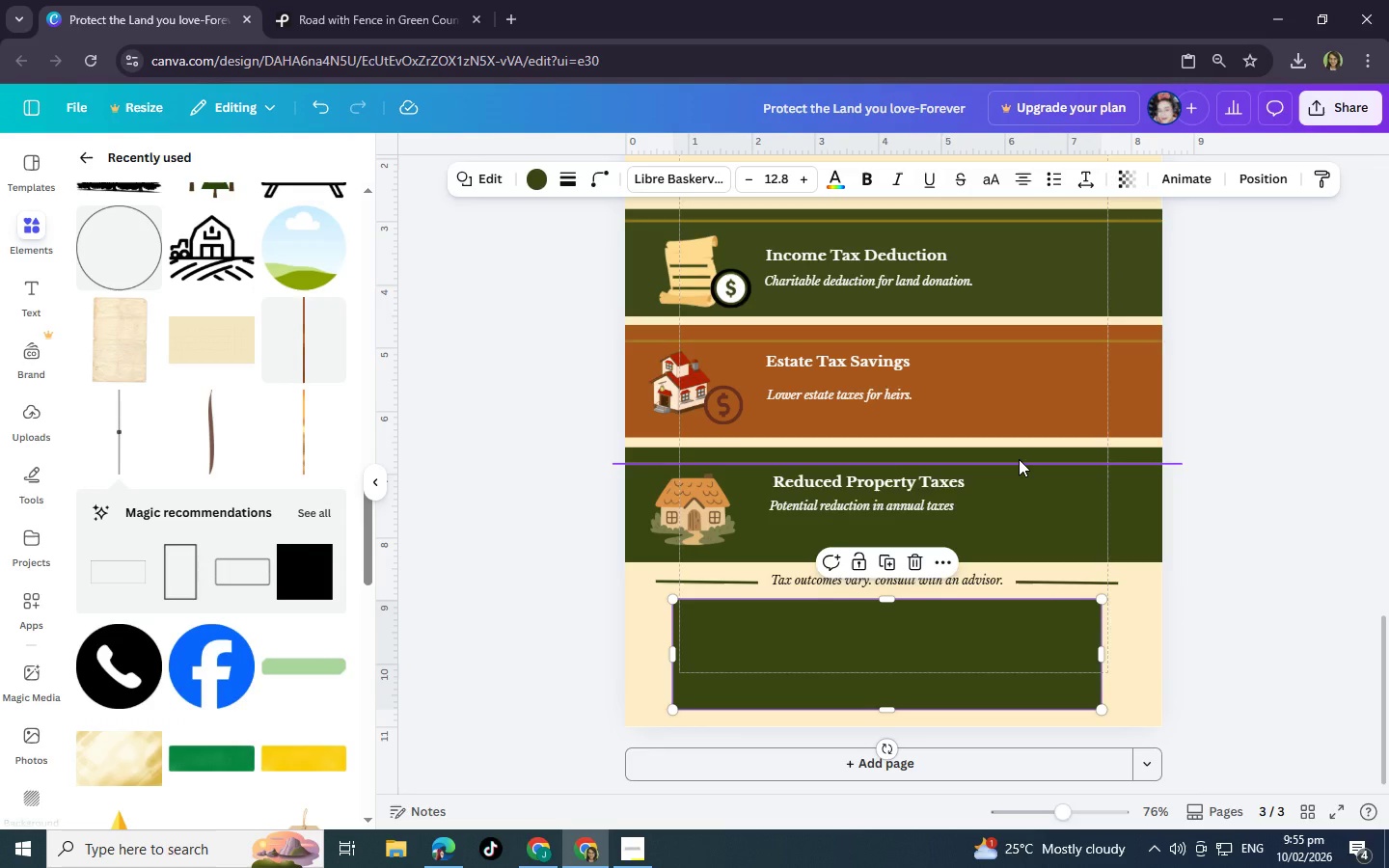 
left_click([1019, 459])
 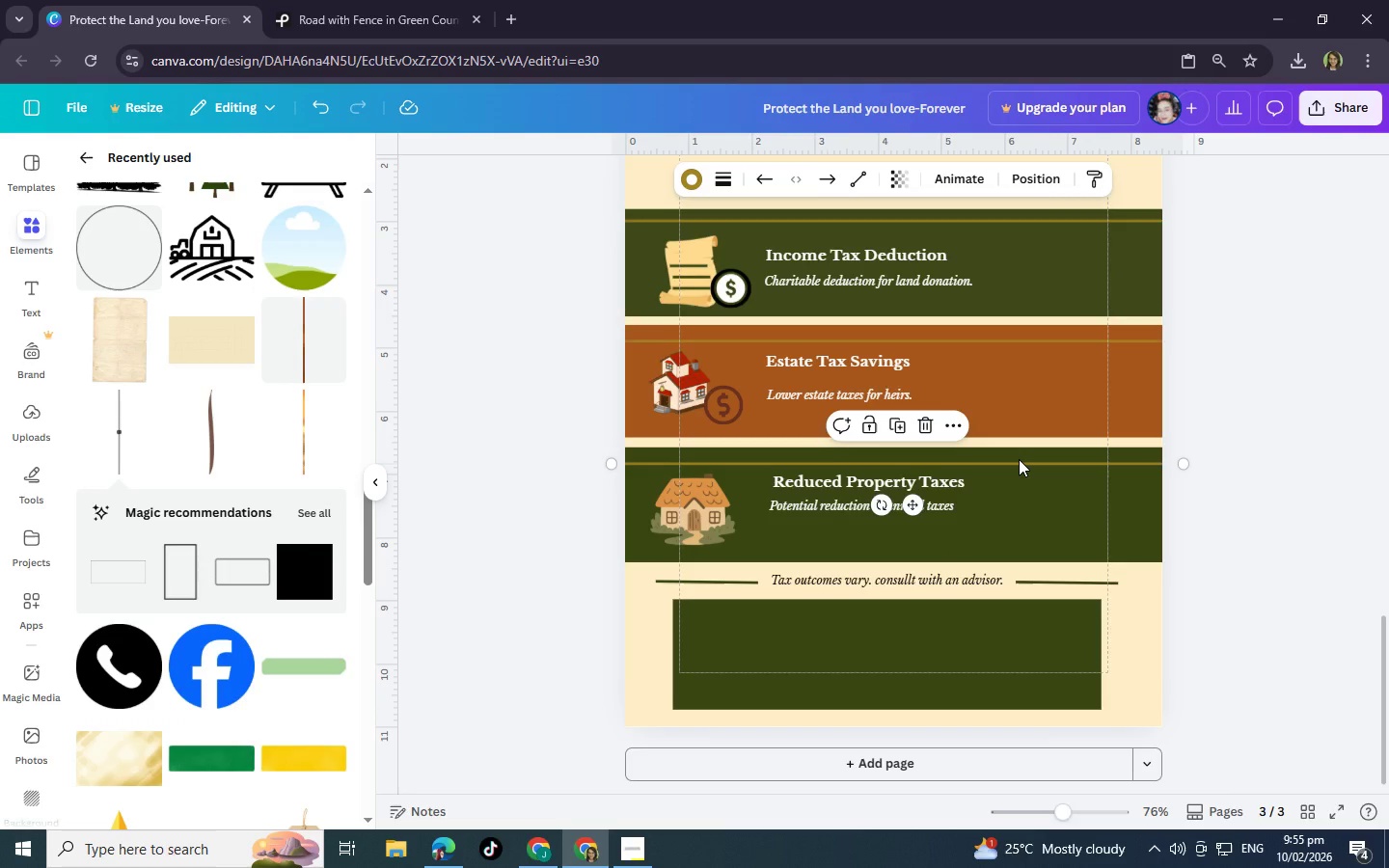 
key(Control+C)
 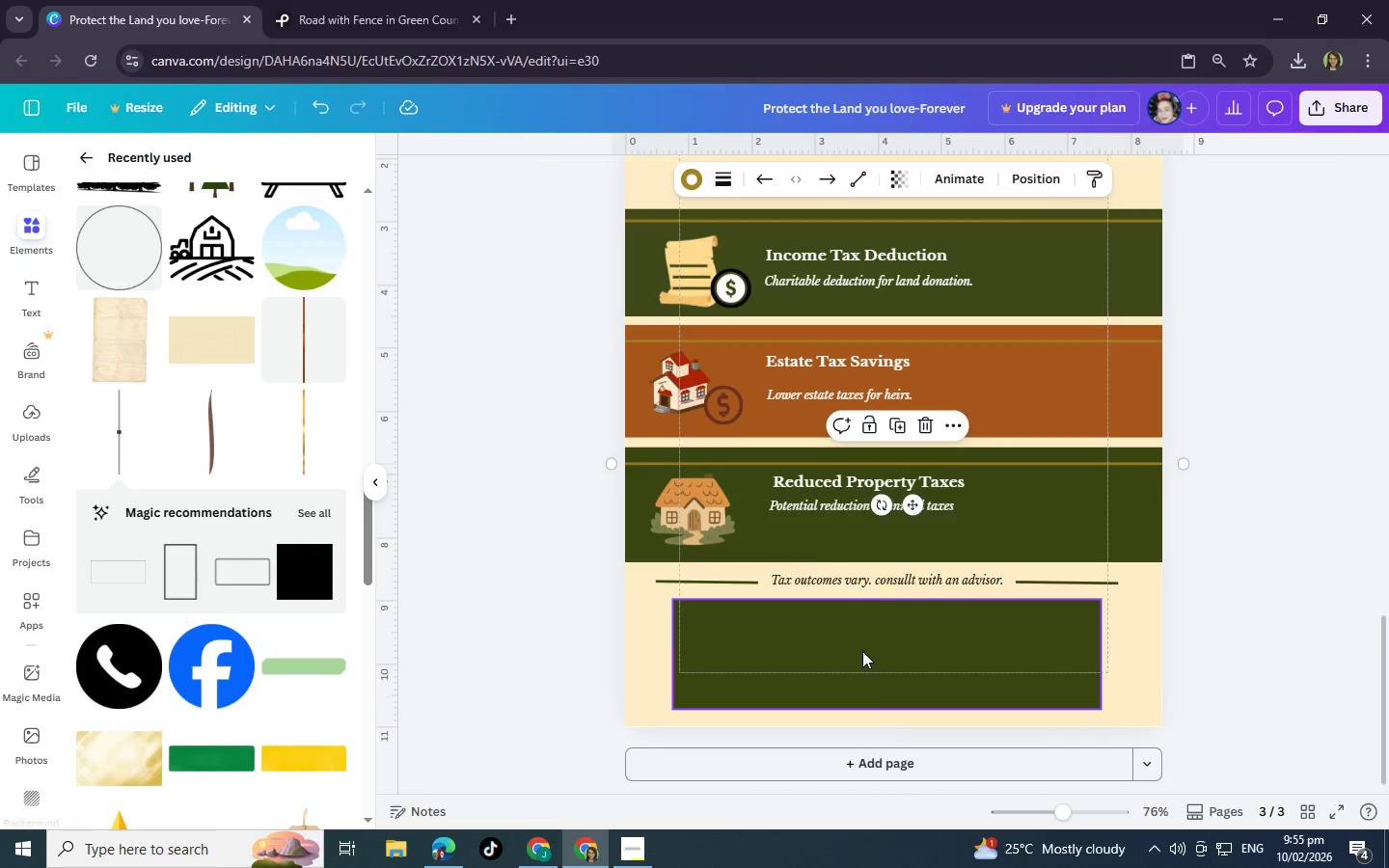 
left_click([862, 651])
 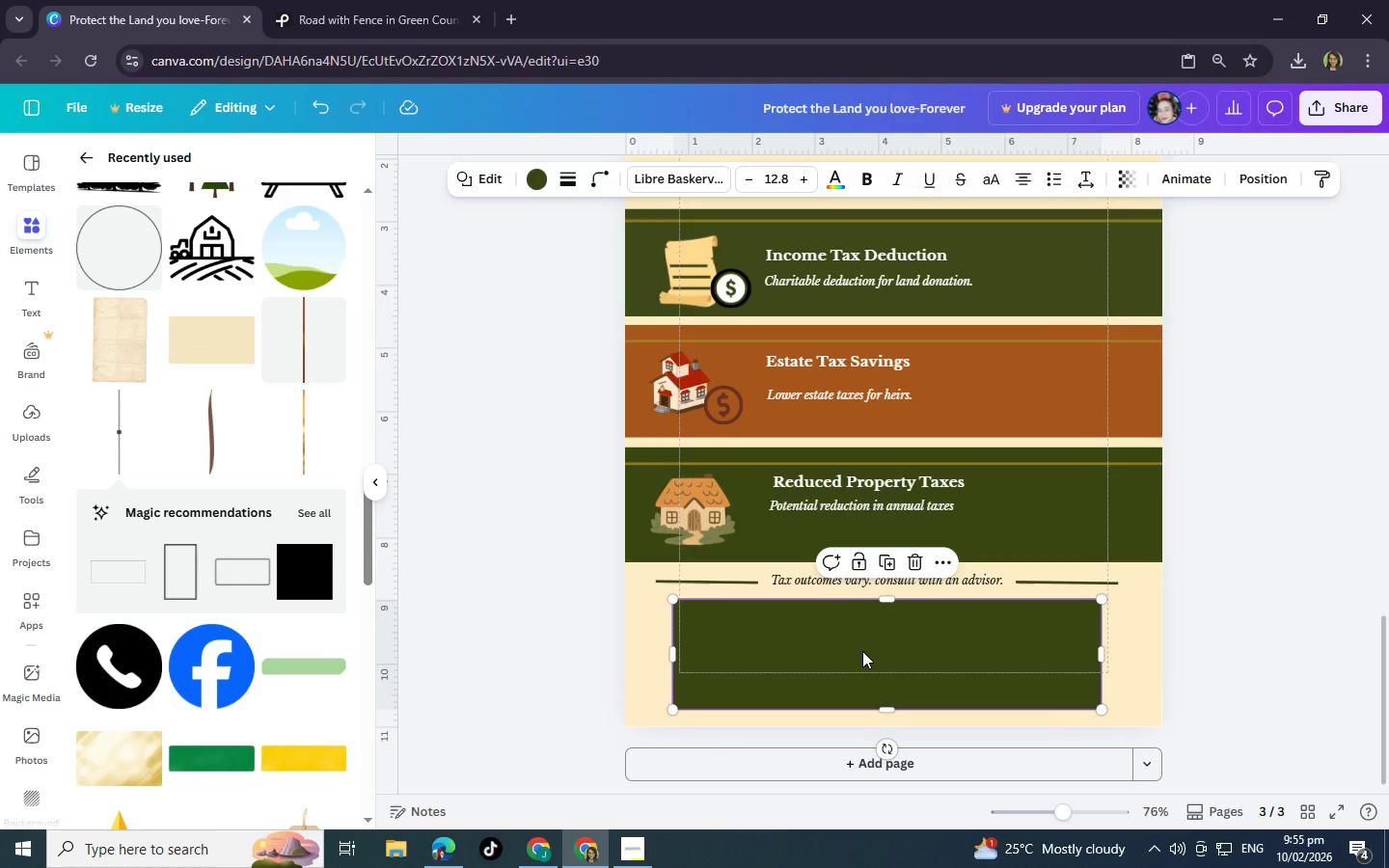 
key(Control+V)
 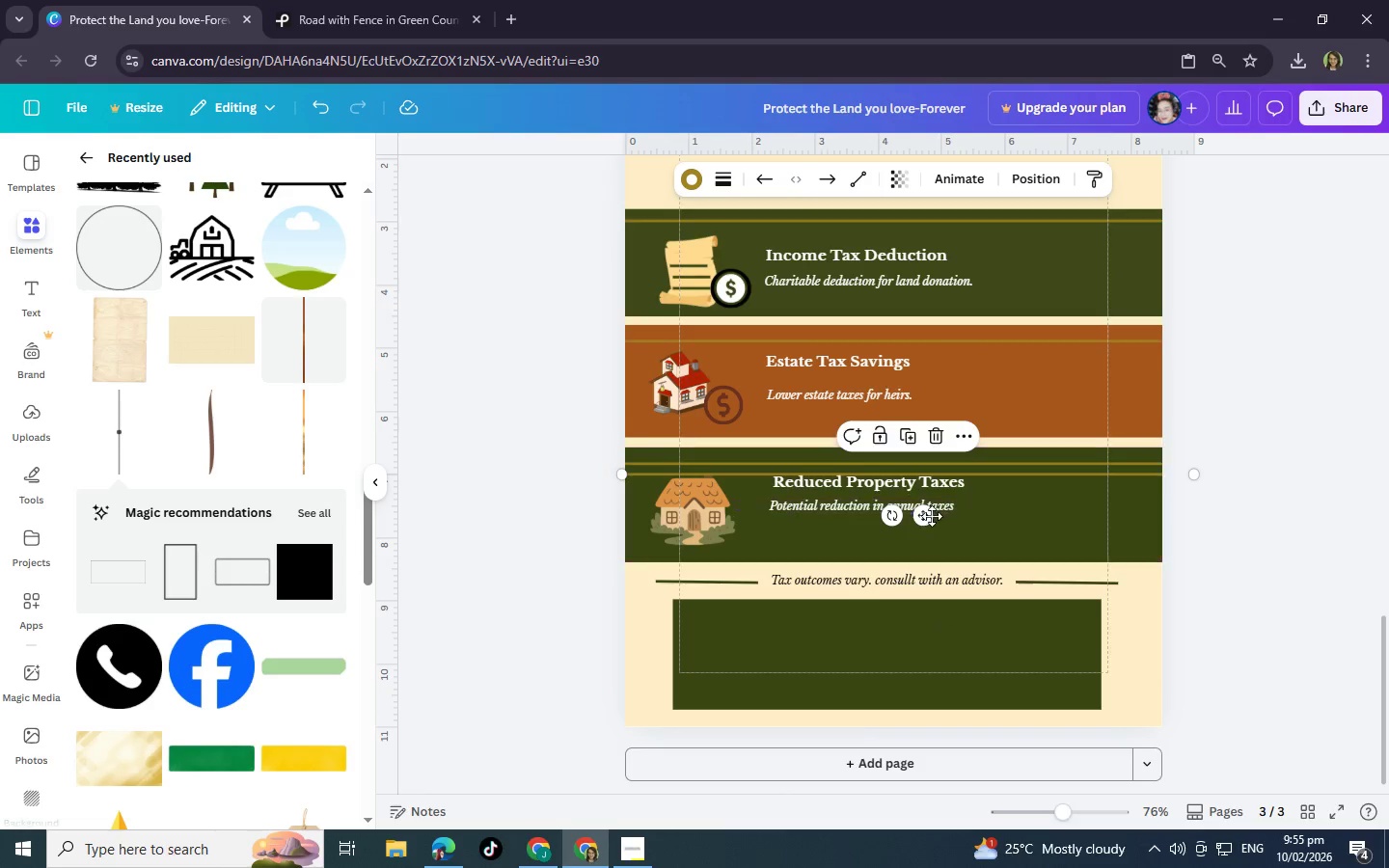 
left_click_drag(start_coordinate=[924, 519], to_coordinate=[929, 655])
 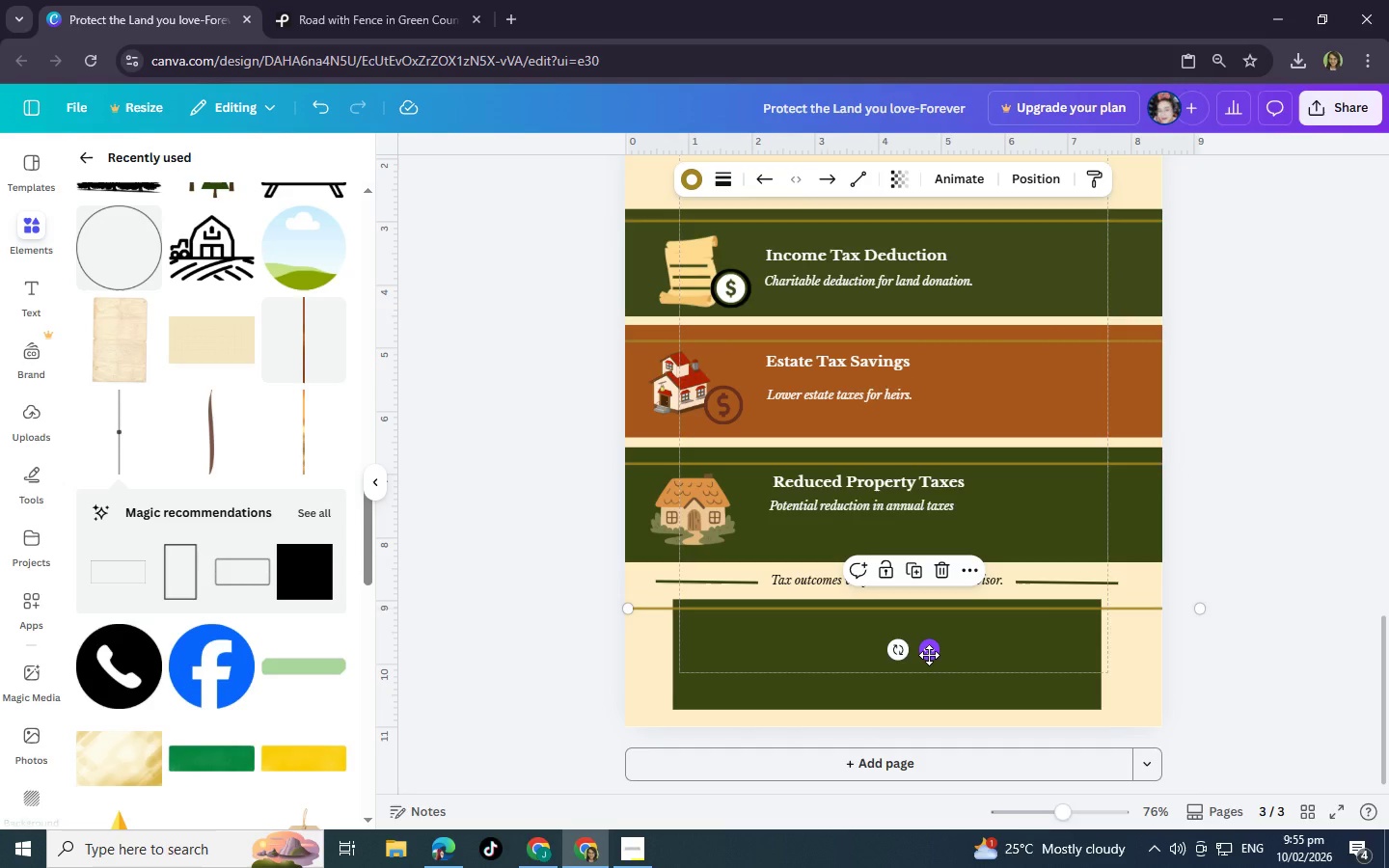 
scroll: coordinate [1007, 562], scroll_direction: up, amount: 4.0
 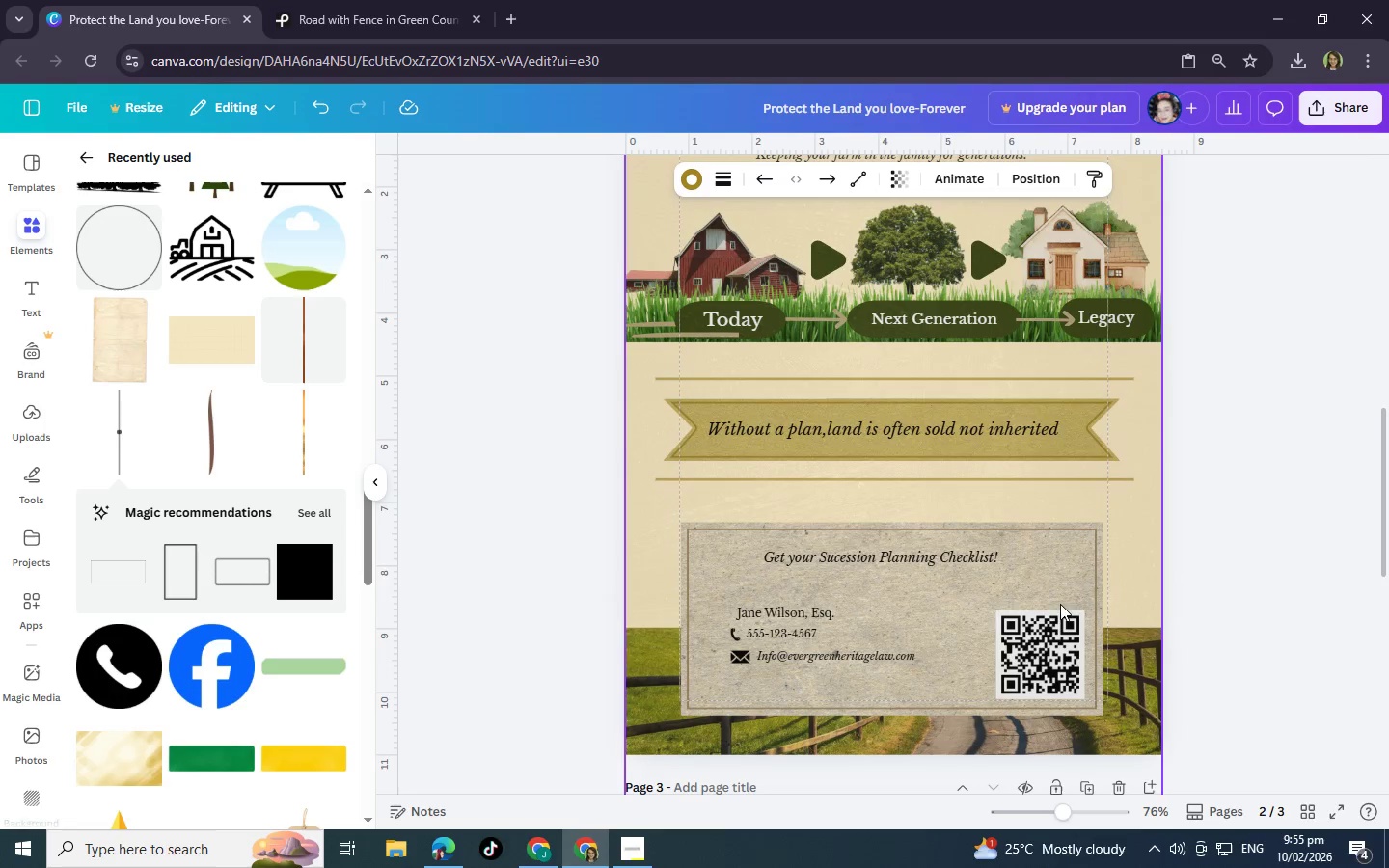 
left_click([1028, 652])
 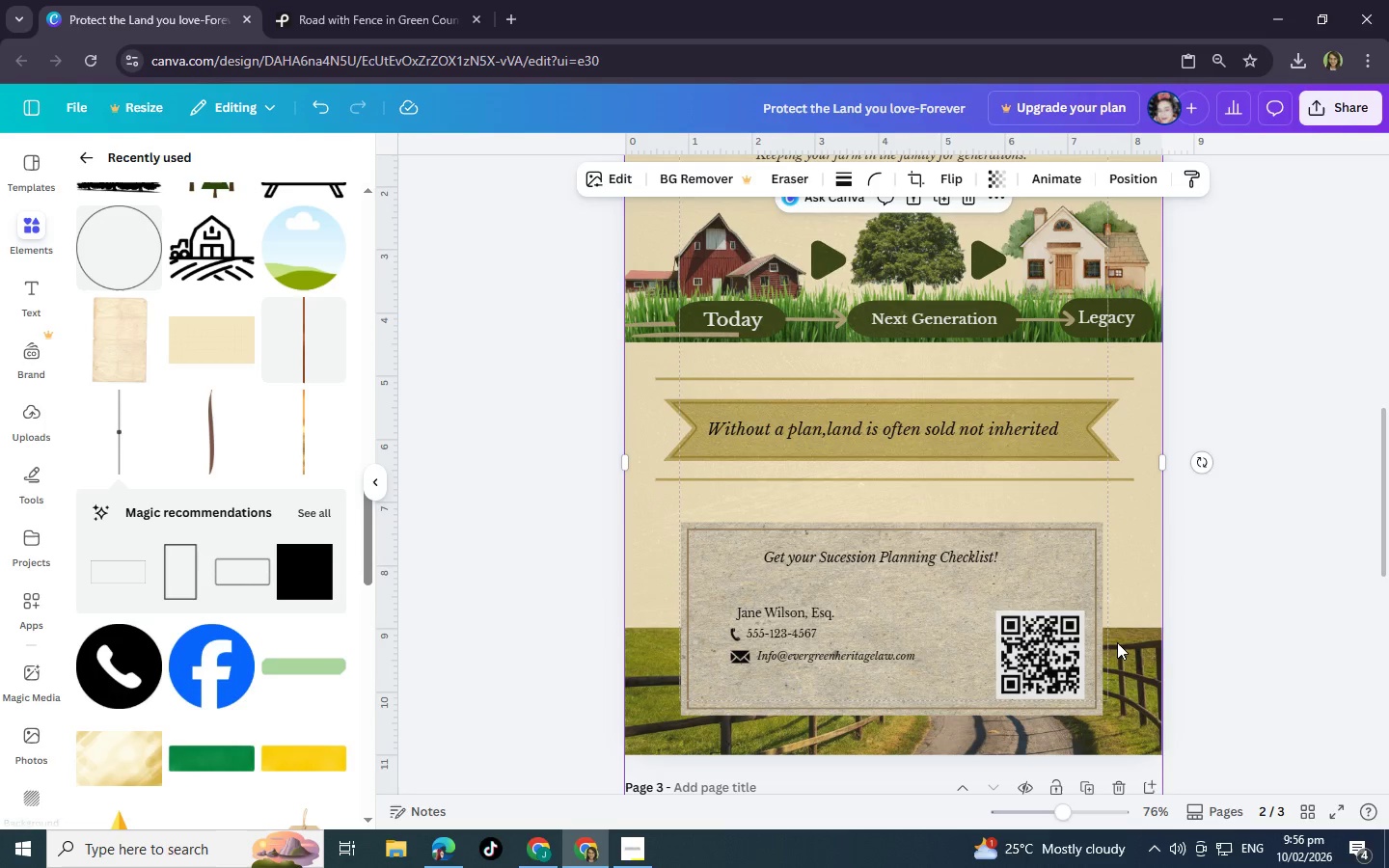 
left_click([1124, 174])
 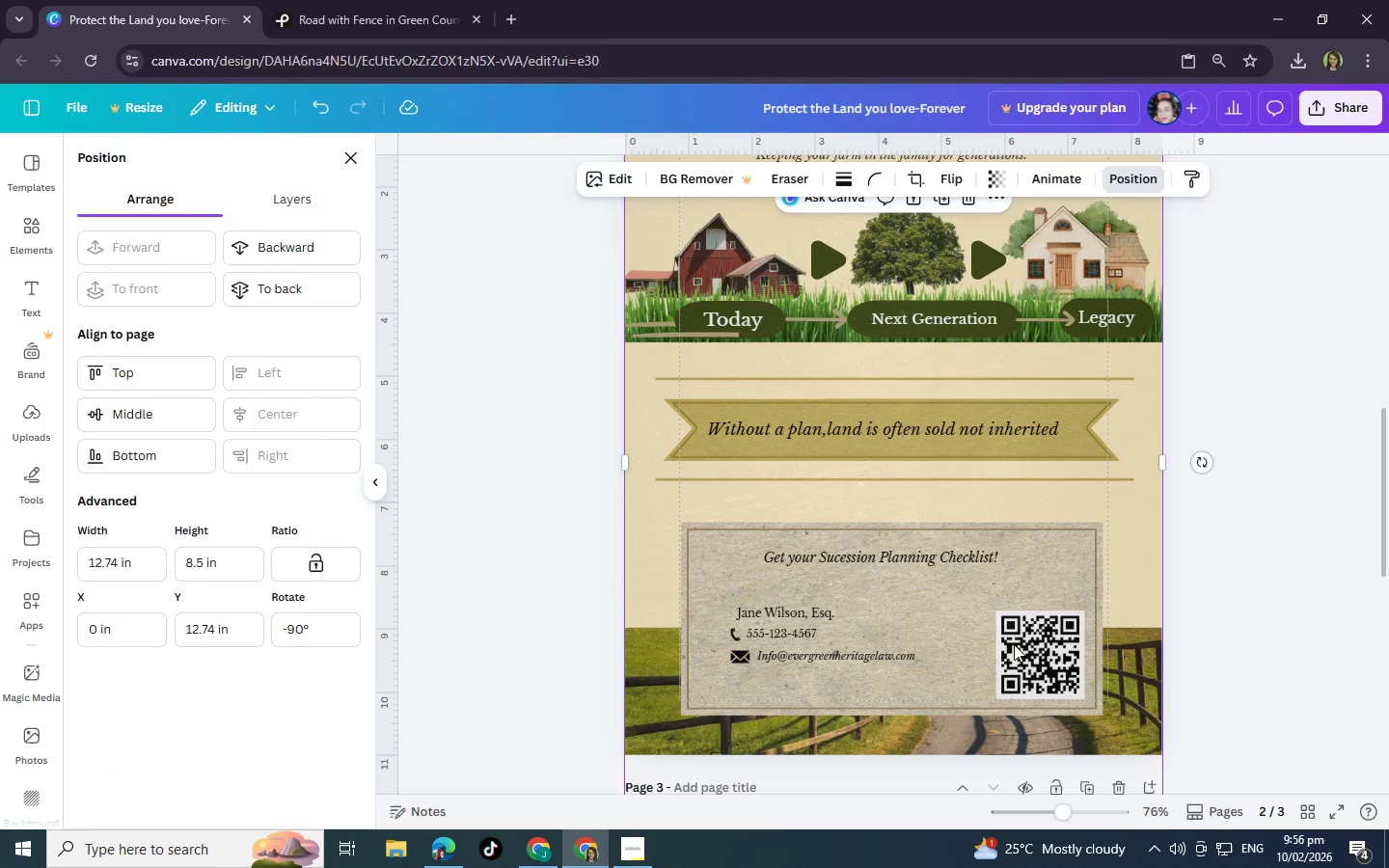 
left_click([1031, 643])
 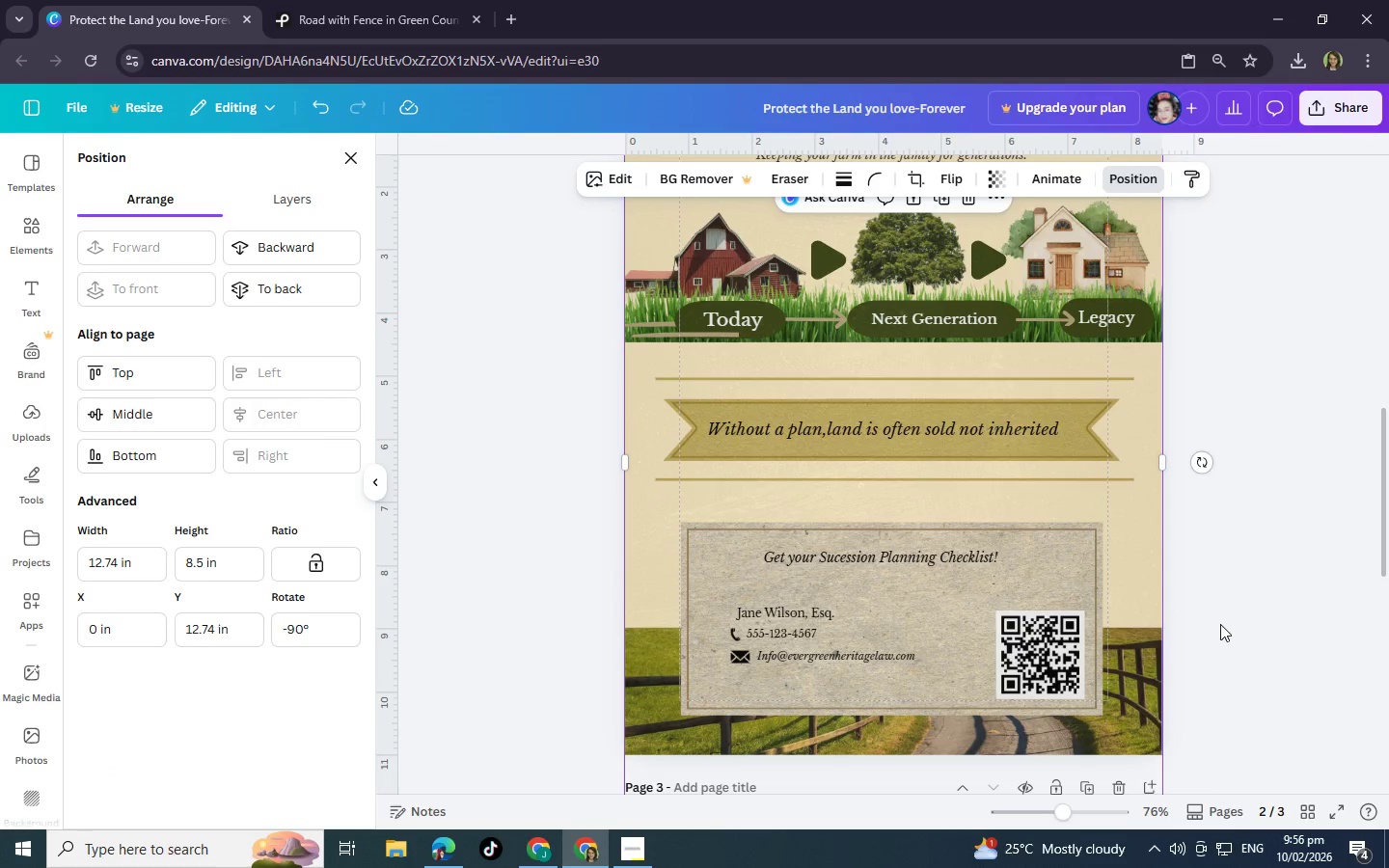 
left_click([1219, 610])
 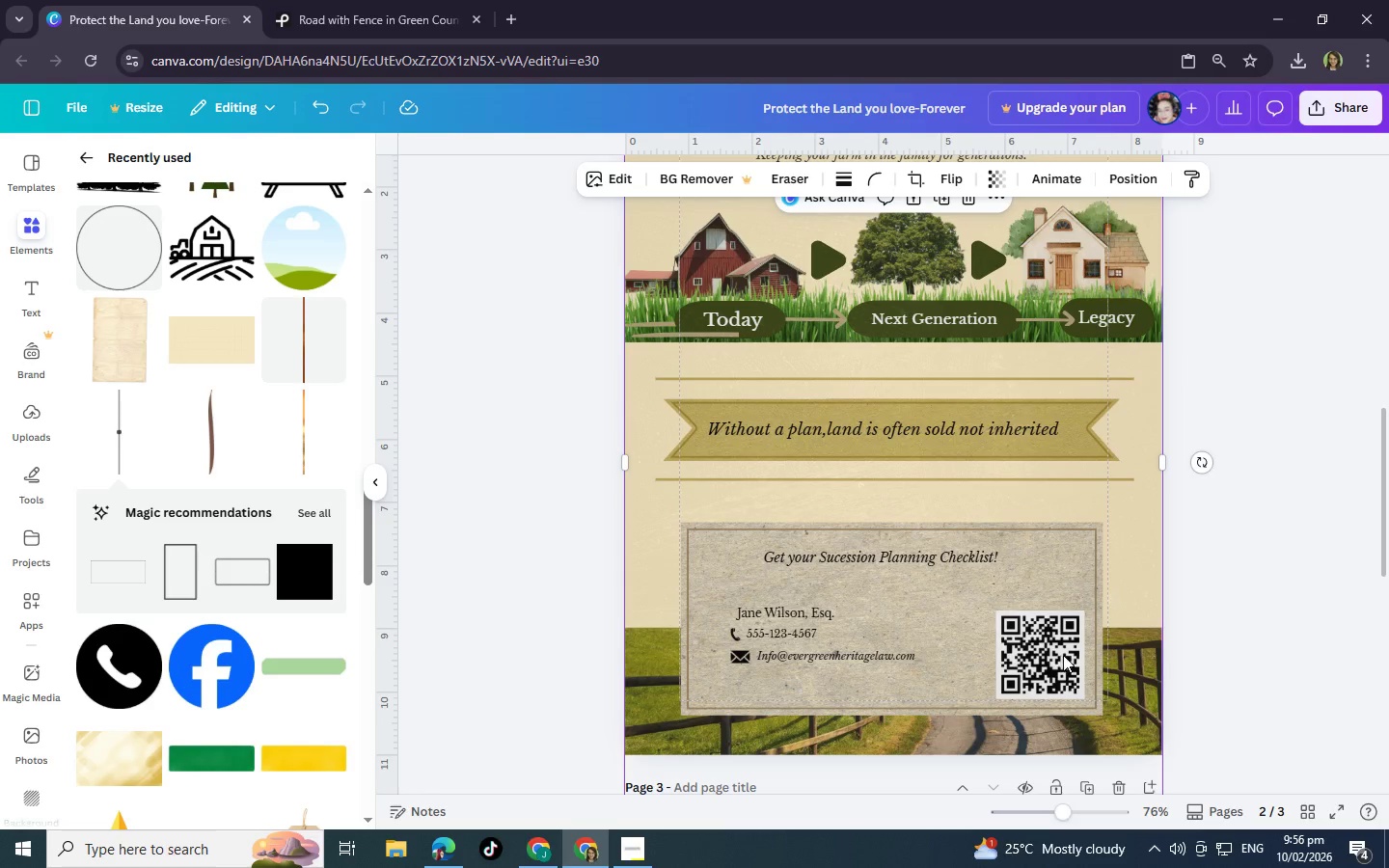 
left_click_drag(start_coordinate=[1084, 655], to_coordinate=[905, 658])
 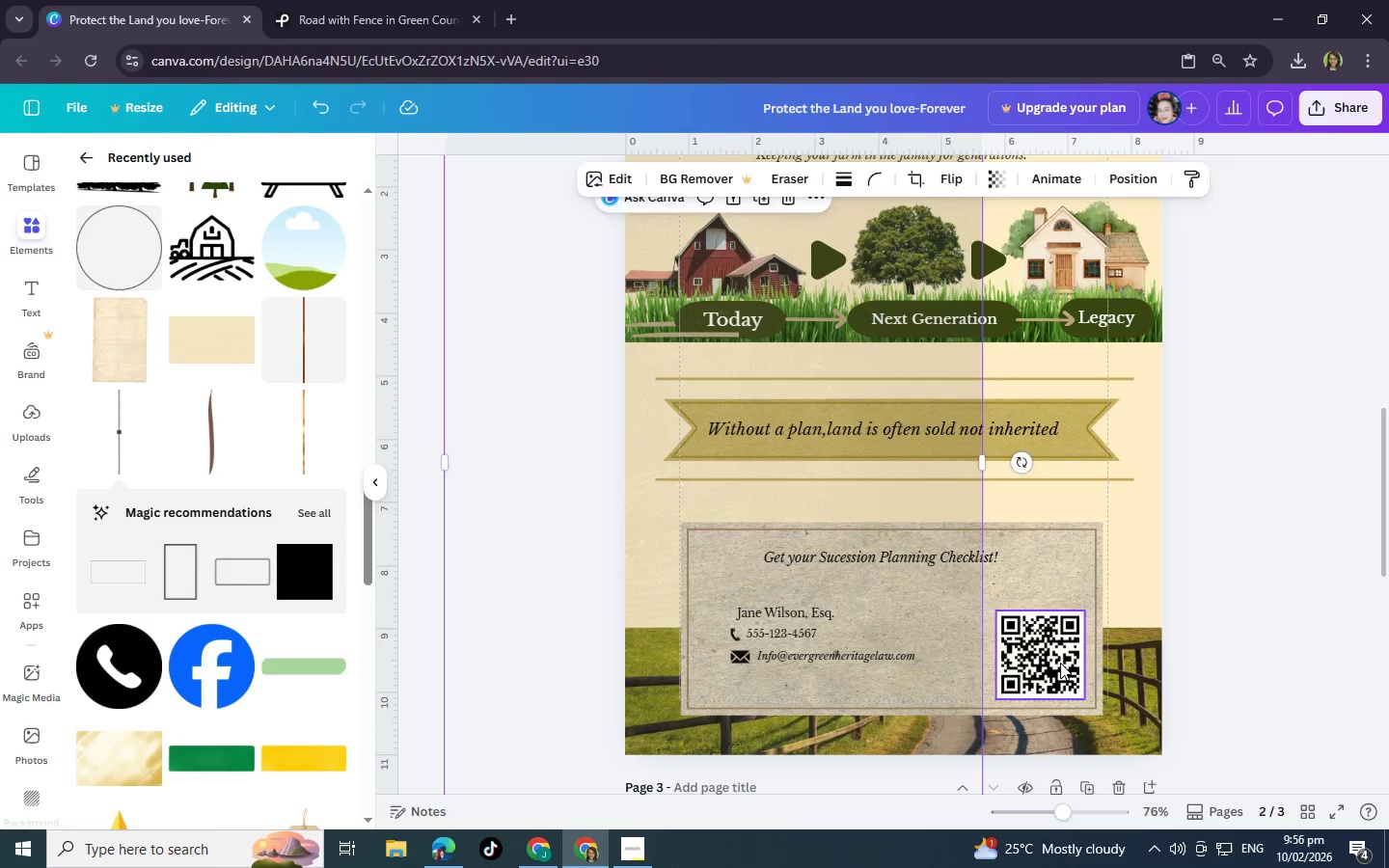 
left_click([1060, 663])
 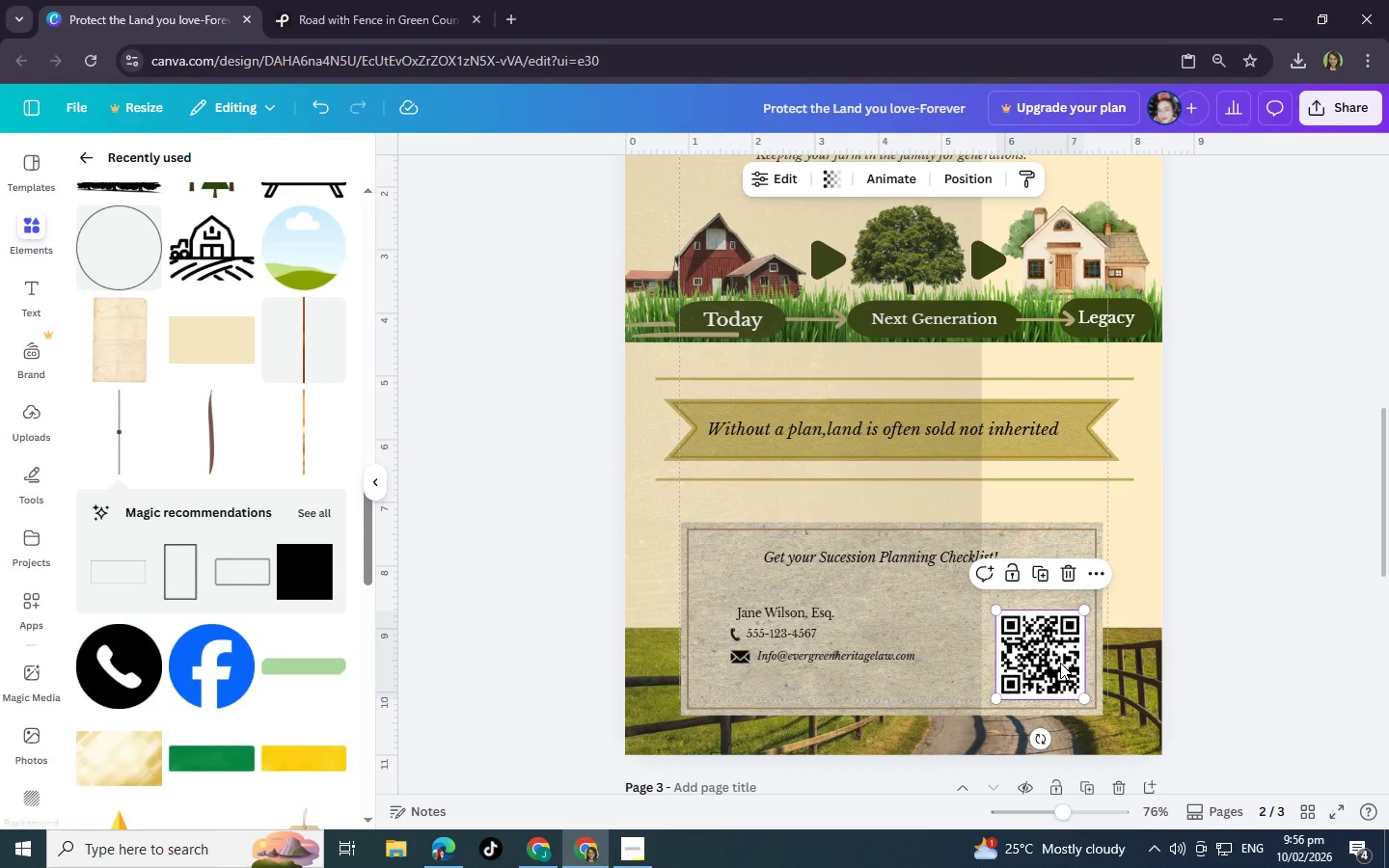 
key(Control+V)
 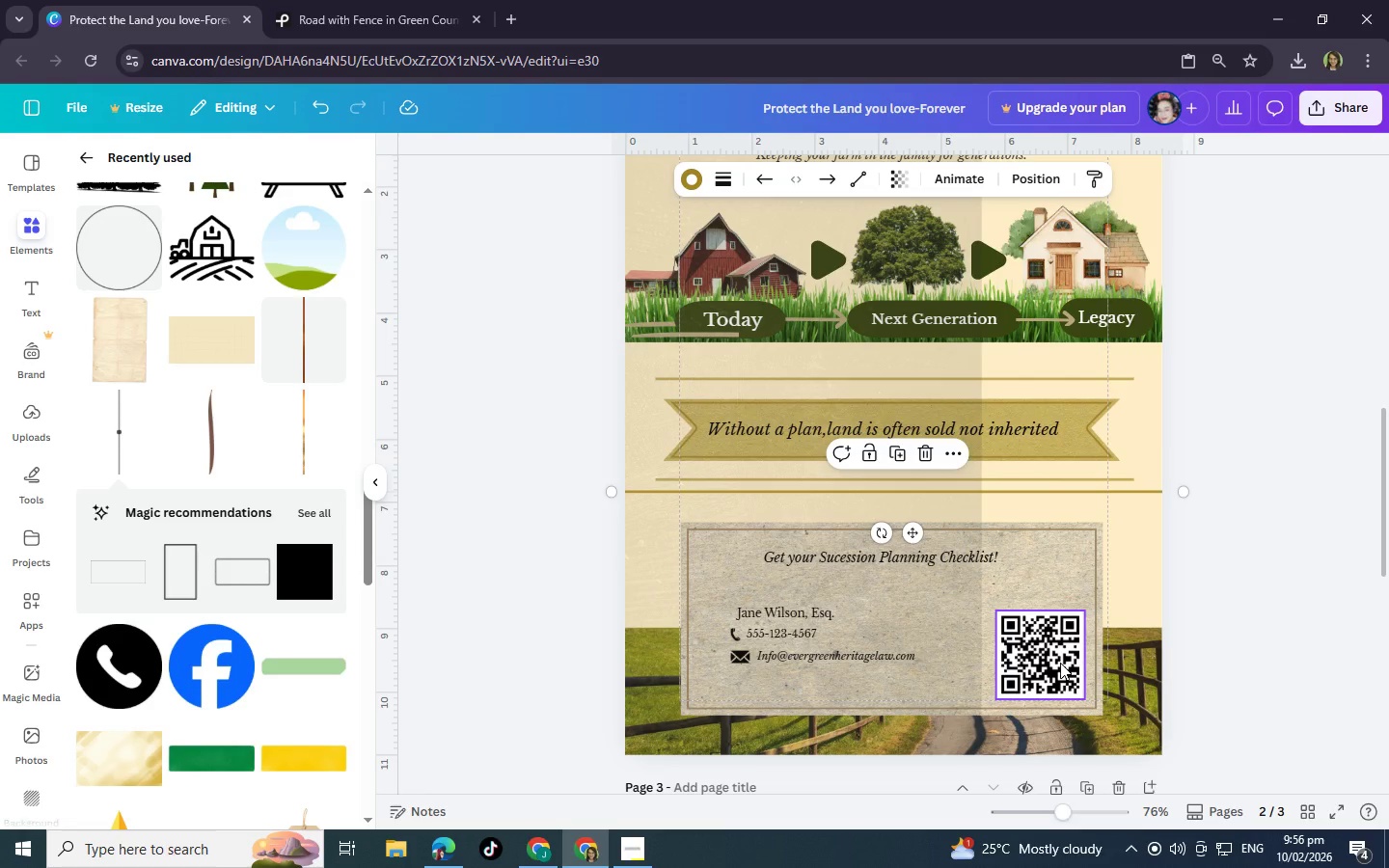 
key(Control+Z)
 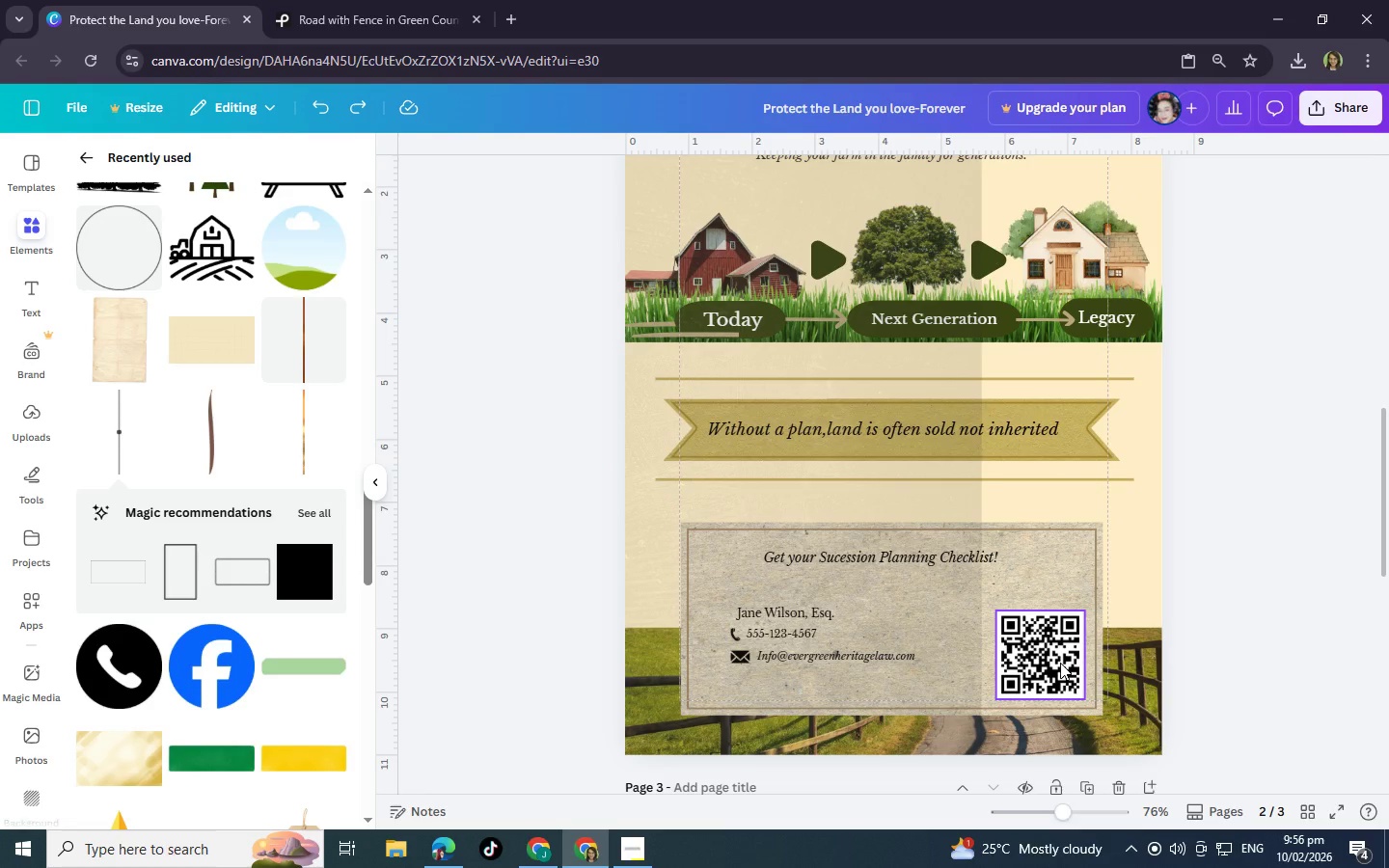 
left_click([1060, 663])
 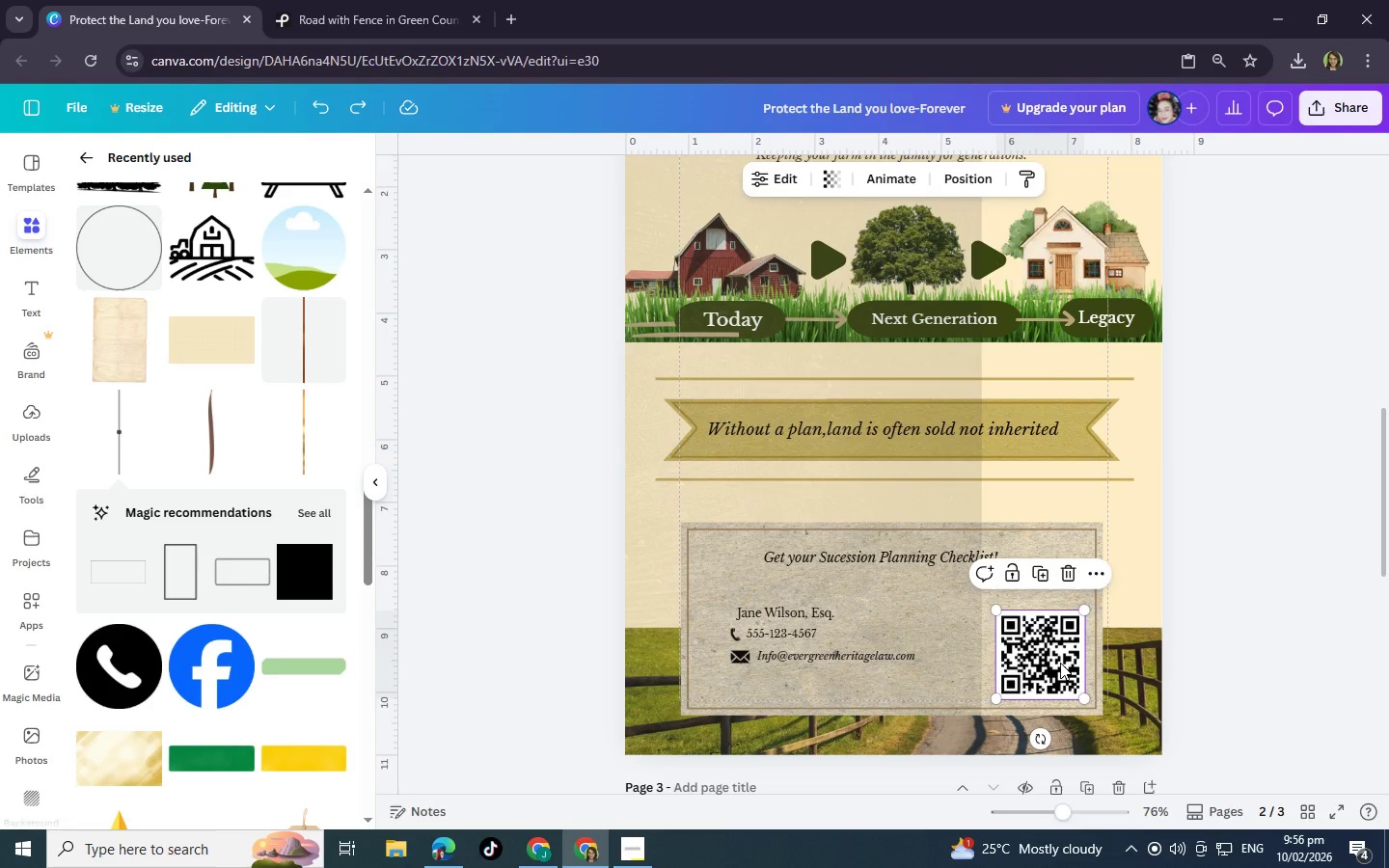 
key(Control+C)
 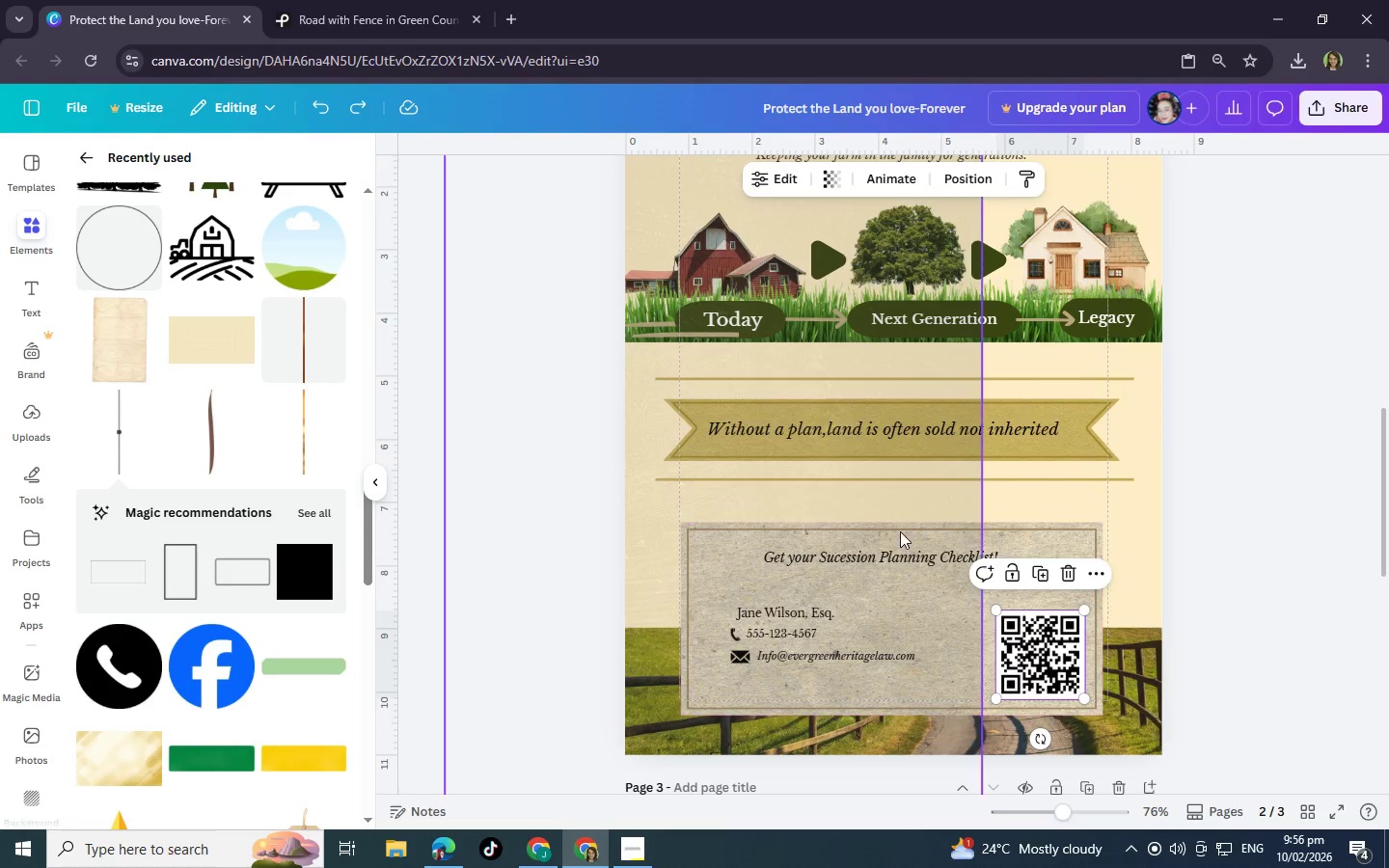 
left_click_drag(start_coordinate=[887, 534], to_coordinate=[1066, 554])
 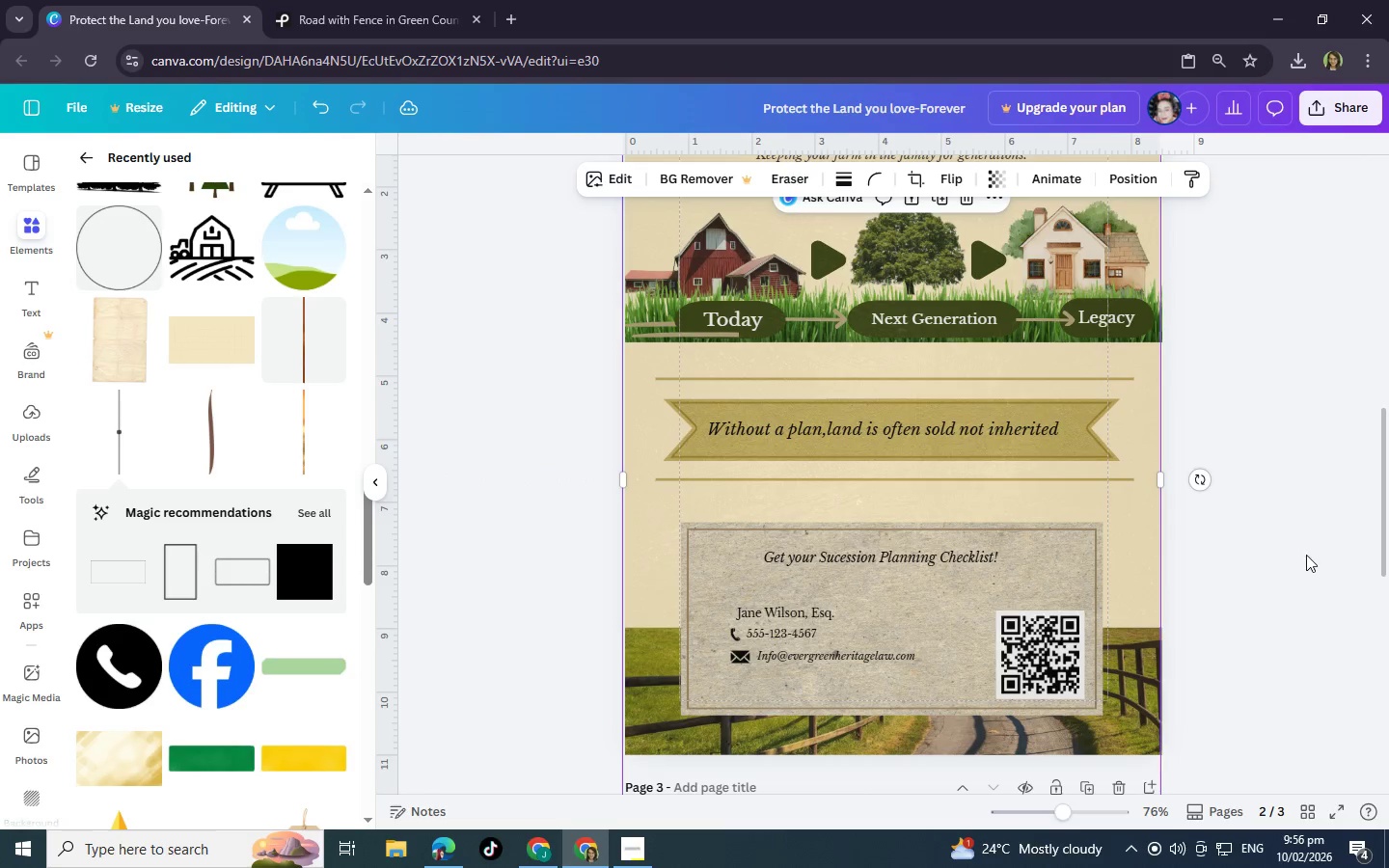 
left_click([1306, 555])
 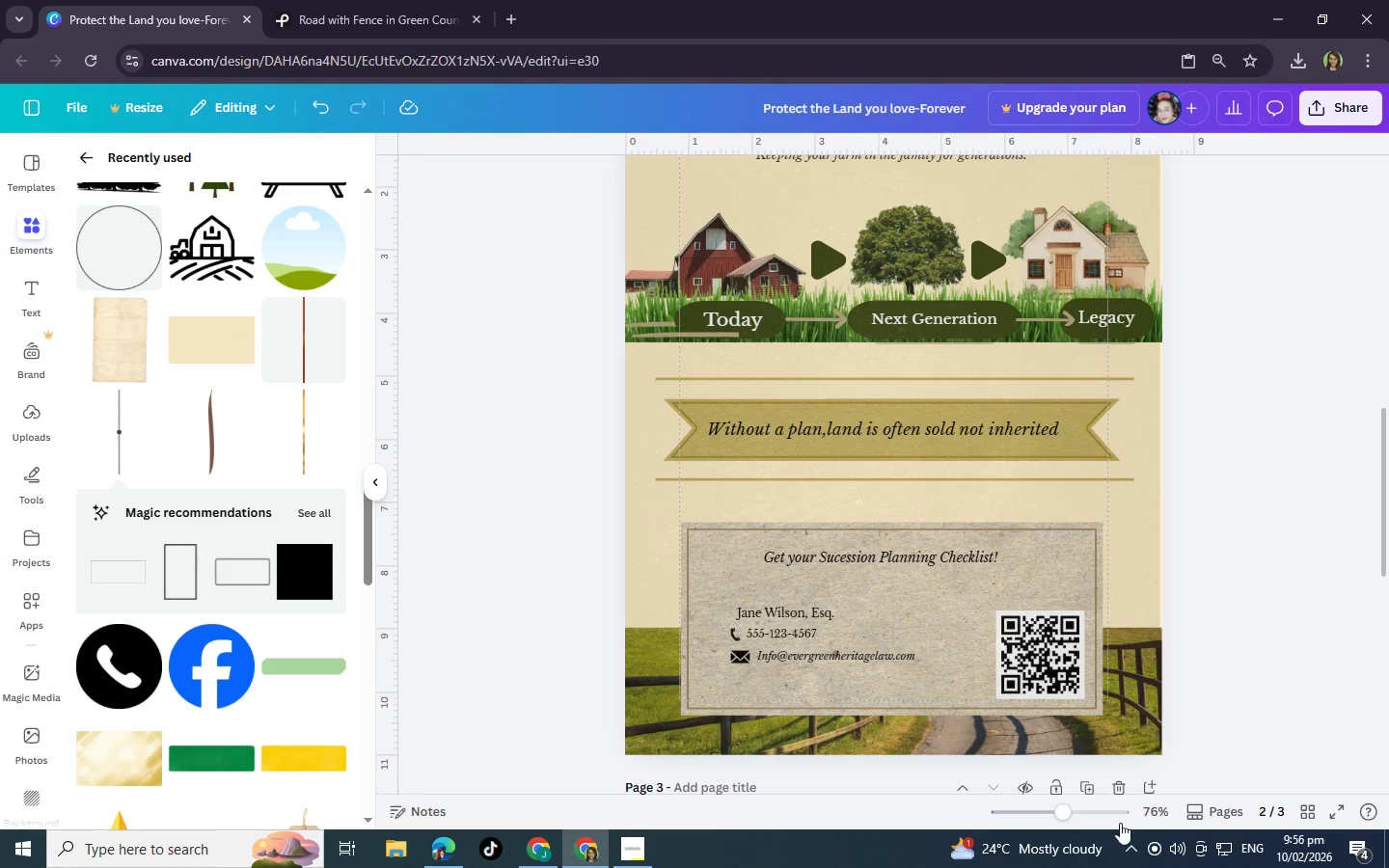 
scroll: coordinate [1142, 647], scroll_direction: down, amount: 16.0
 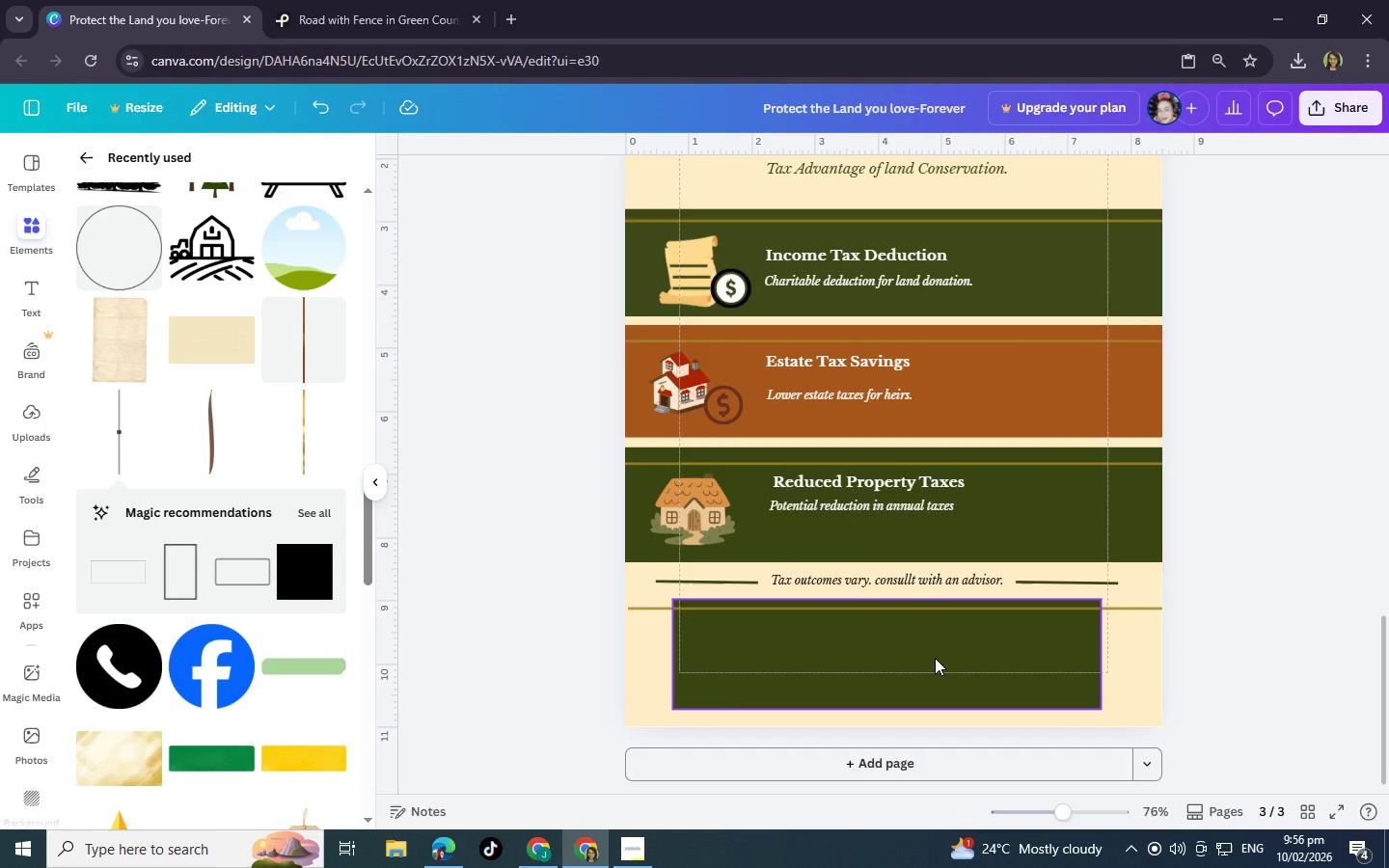 
key(Control+V)
 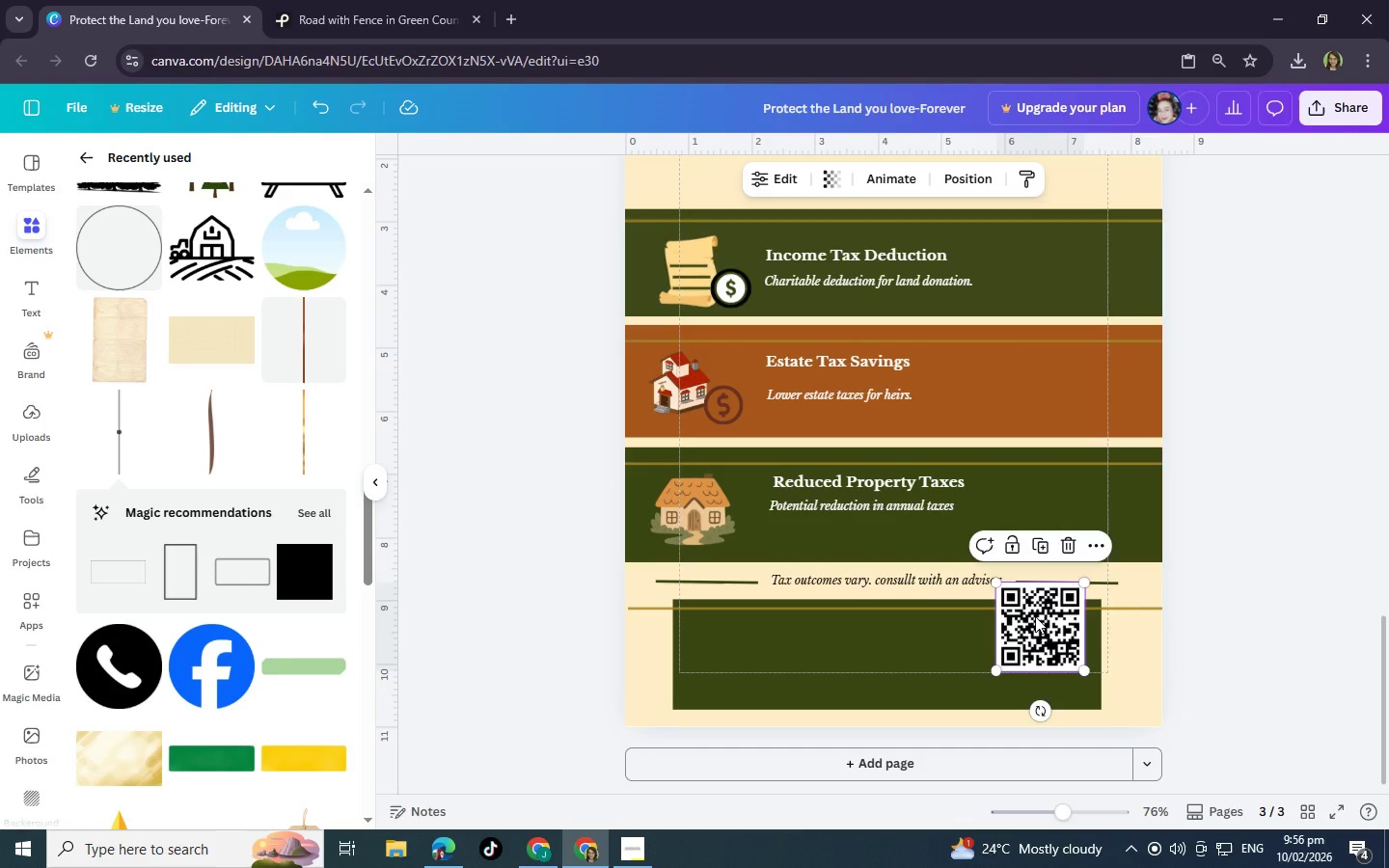 
left_click_drag(start_coordinate=[1035, 618], to_coordinate=[1044, 644])
 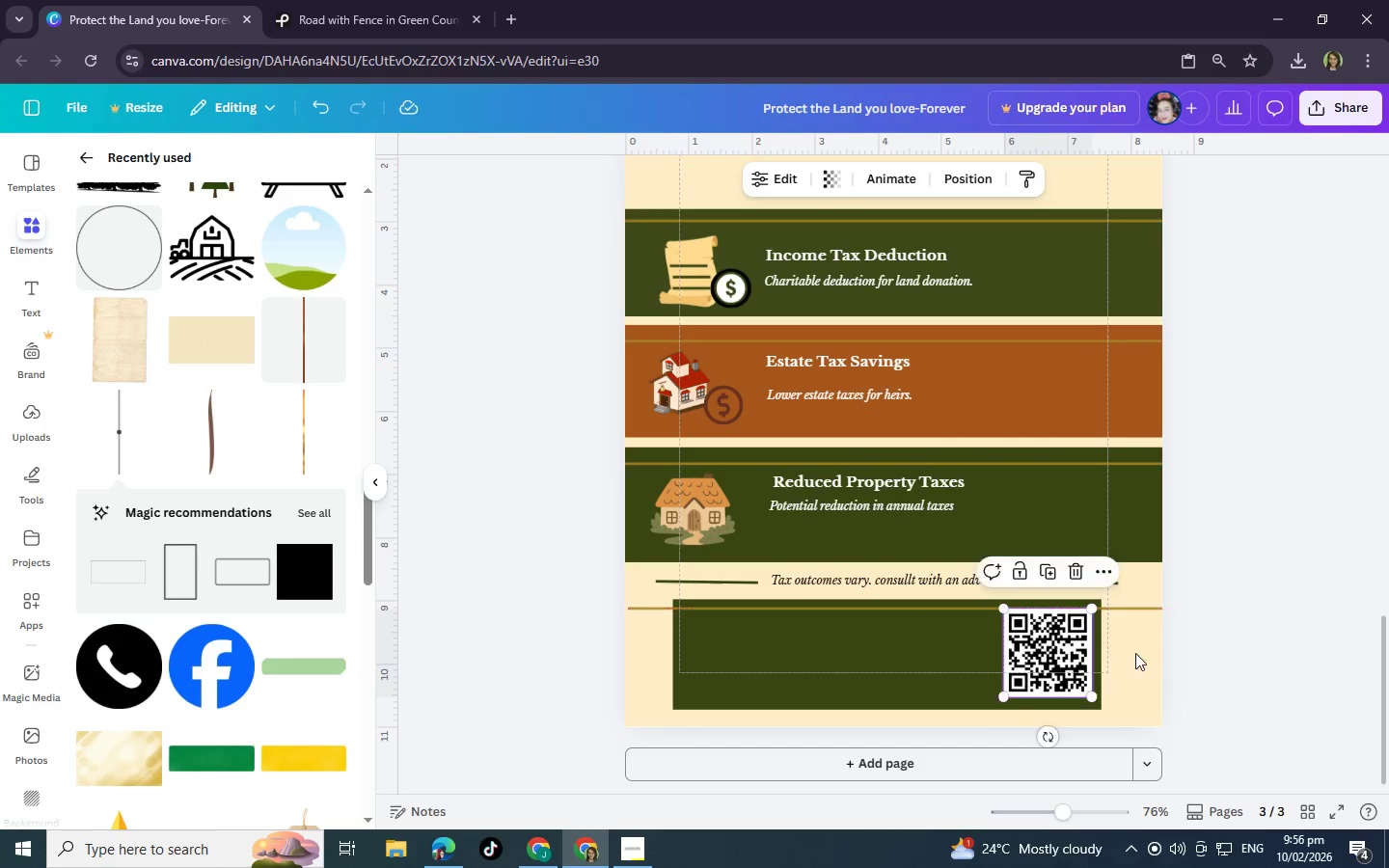 
left_click([1135, 653])
 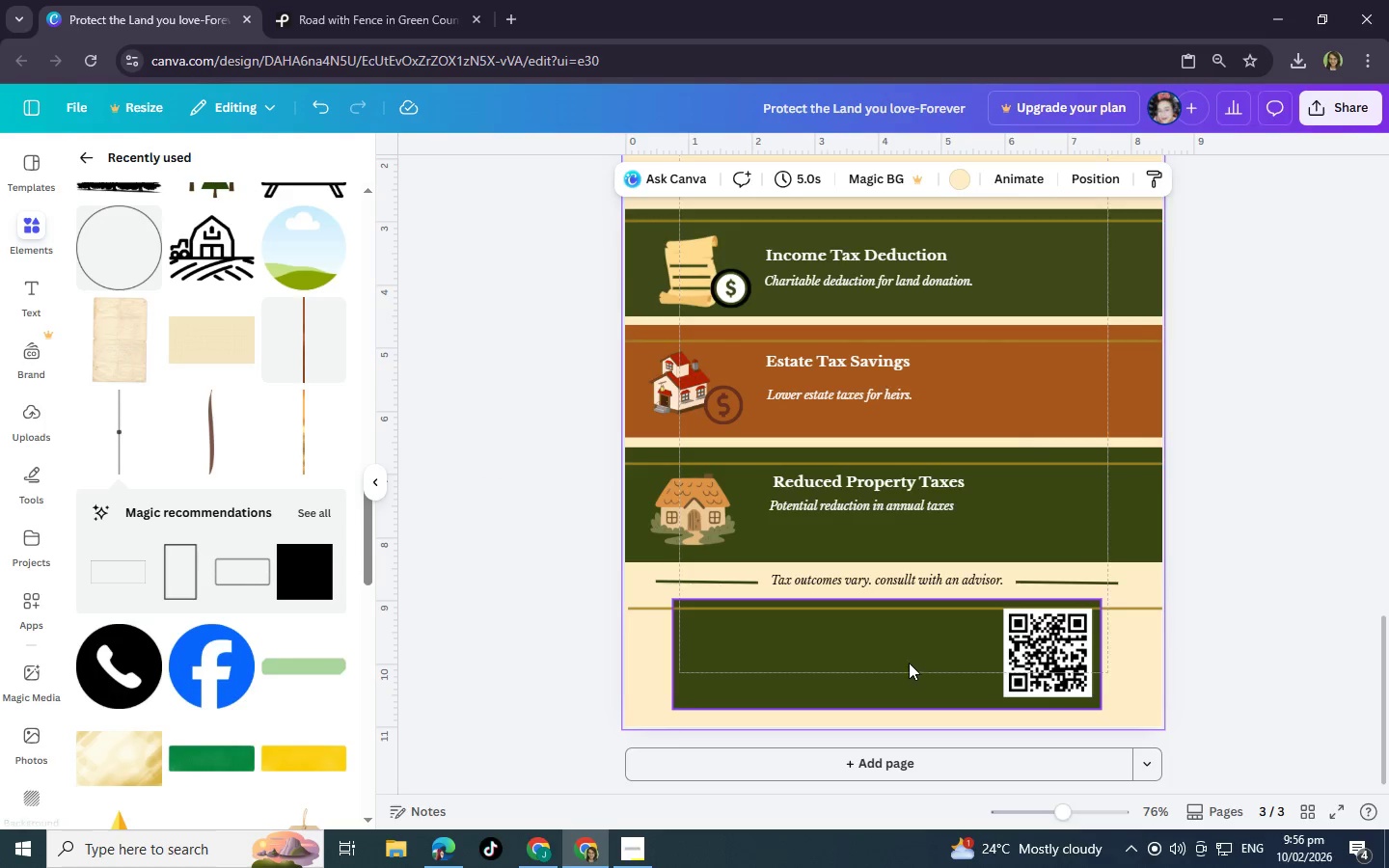 
left_click([899, 662])
 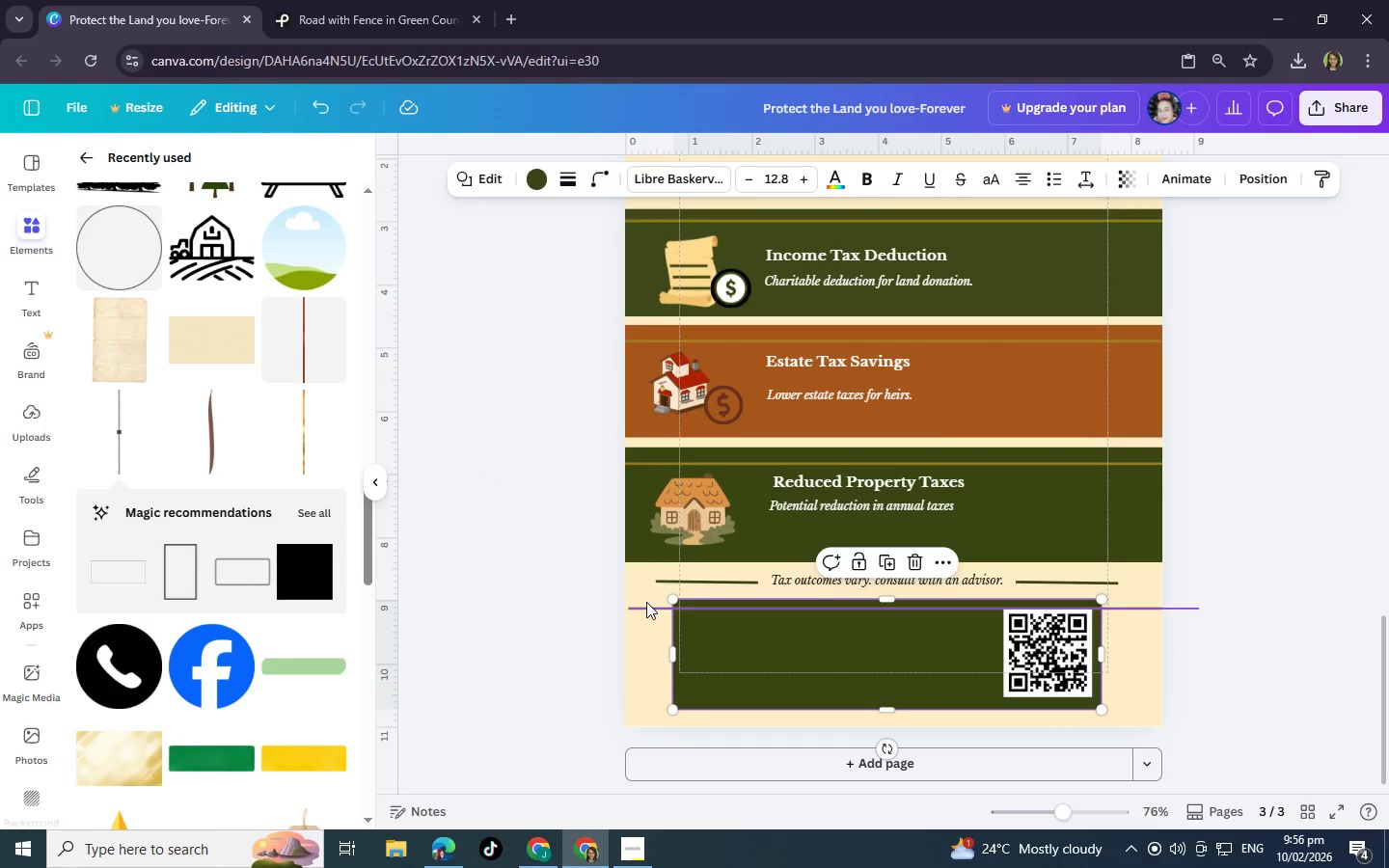 
left_click([646, 602])
 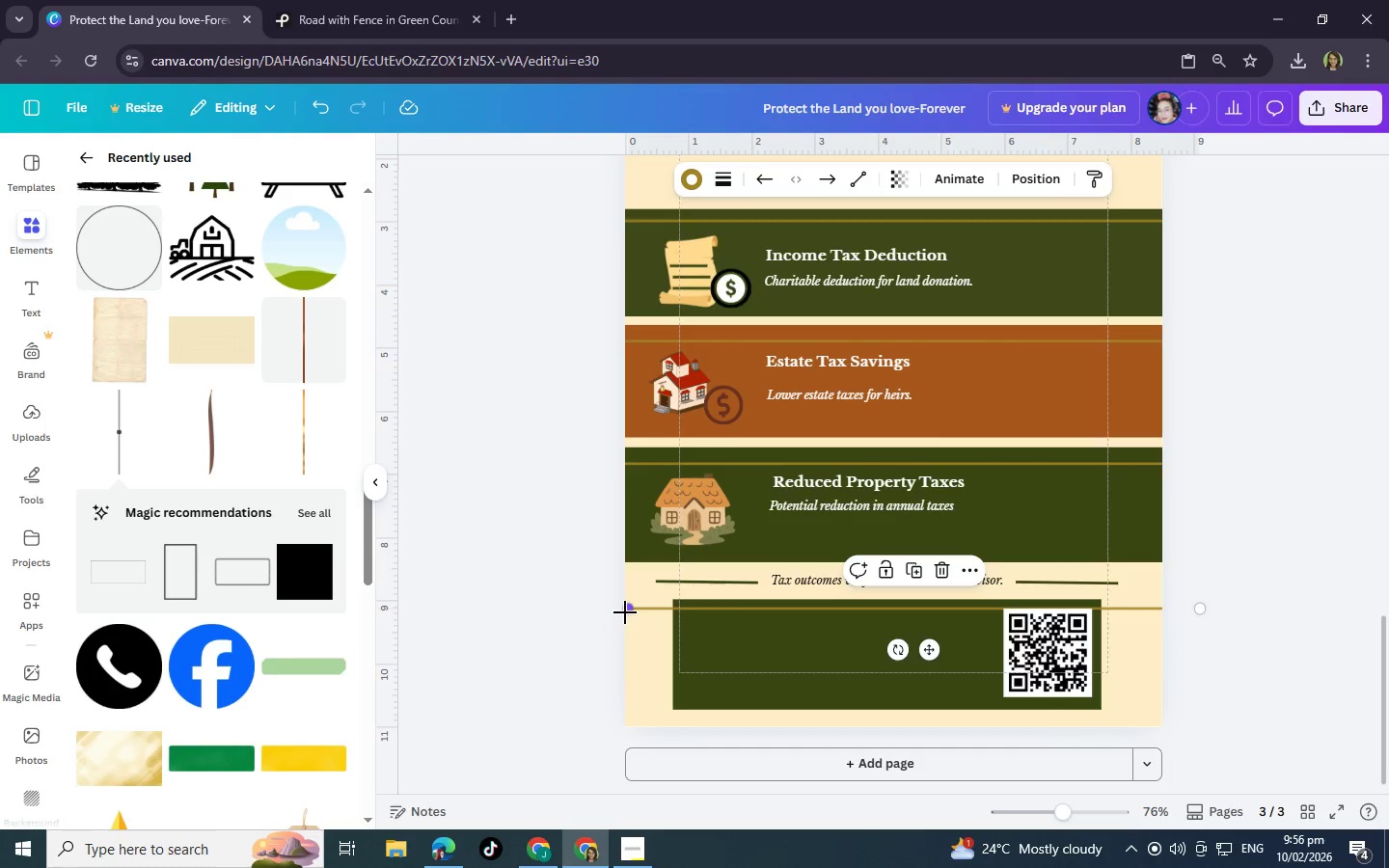 
left_click_drag(start_coordinate=[625, 612], to_coordinate=[672, 612])
 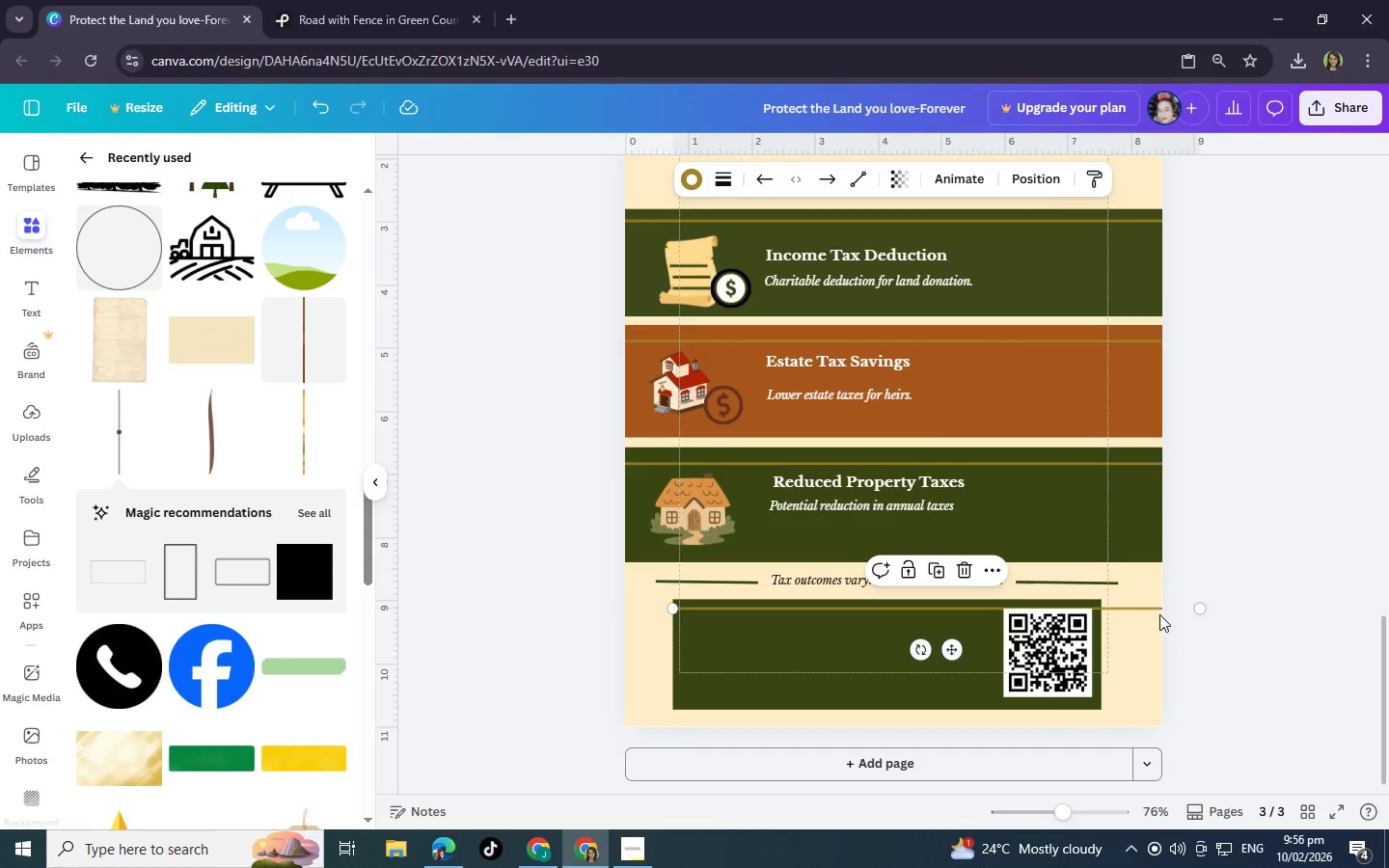 
left_click([1159, 613])
 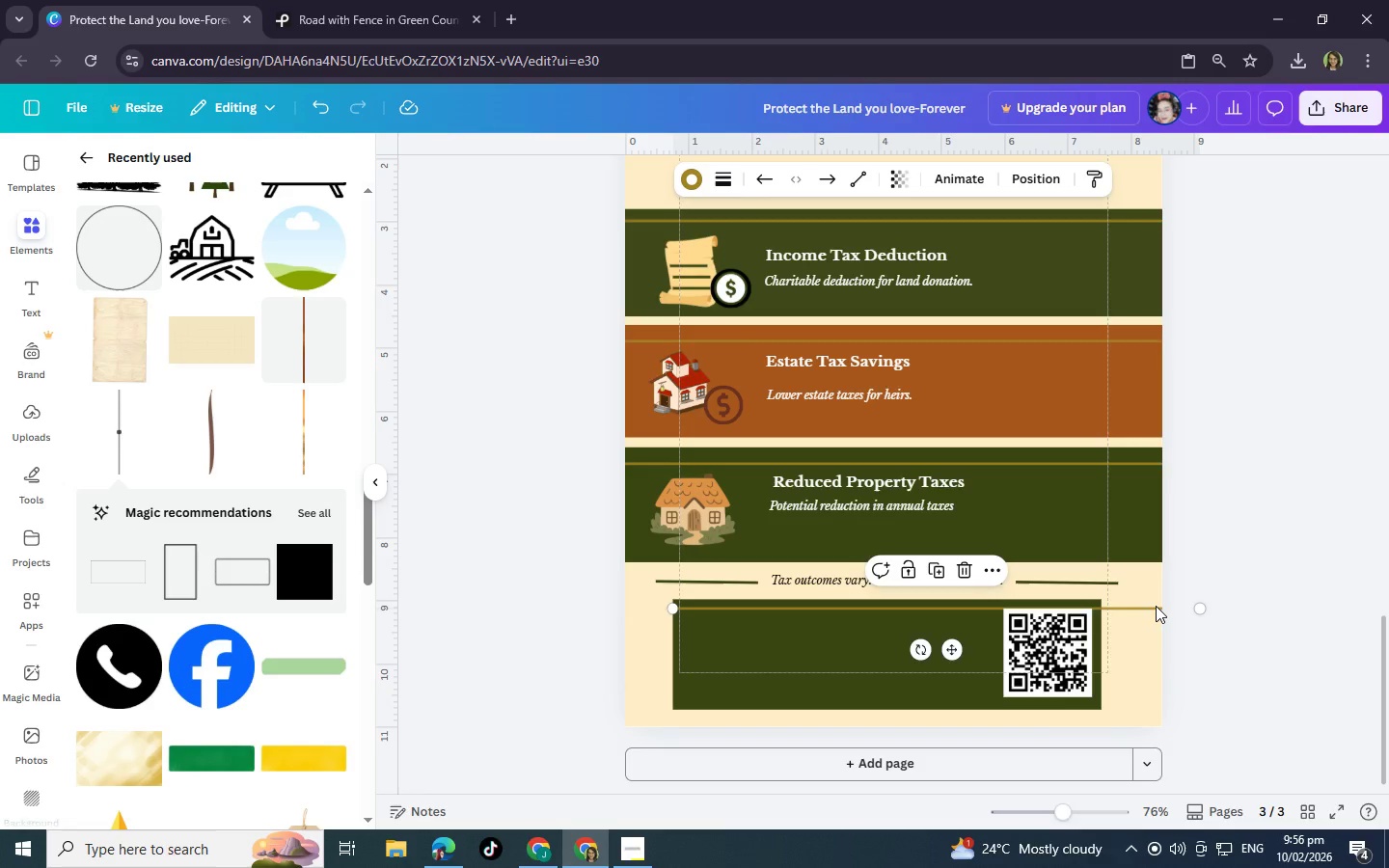 
left_click([1156, 606])
 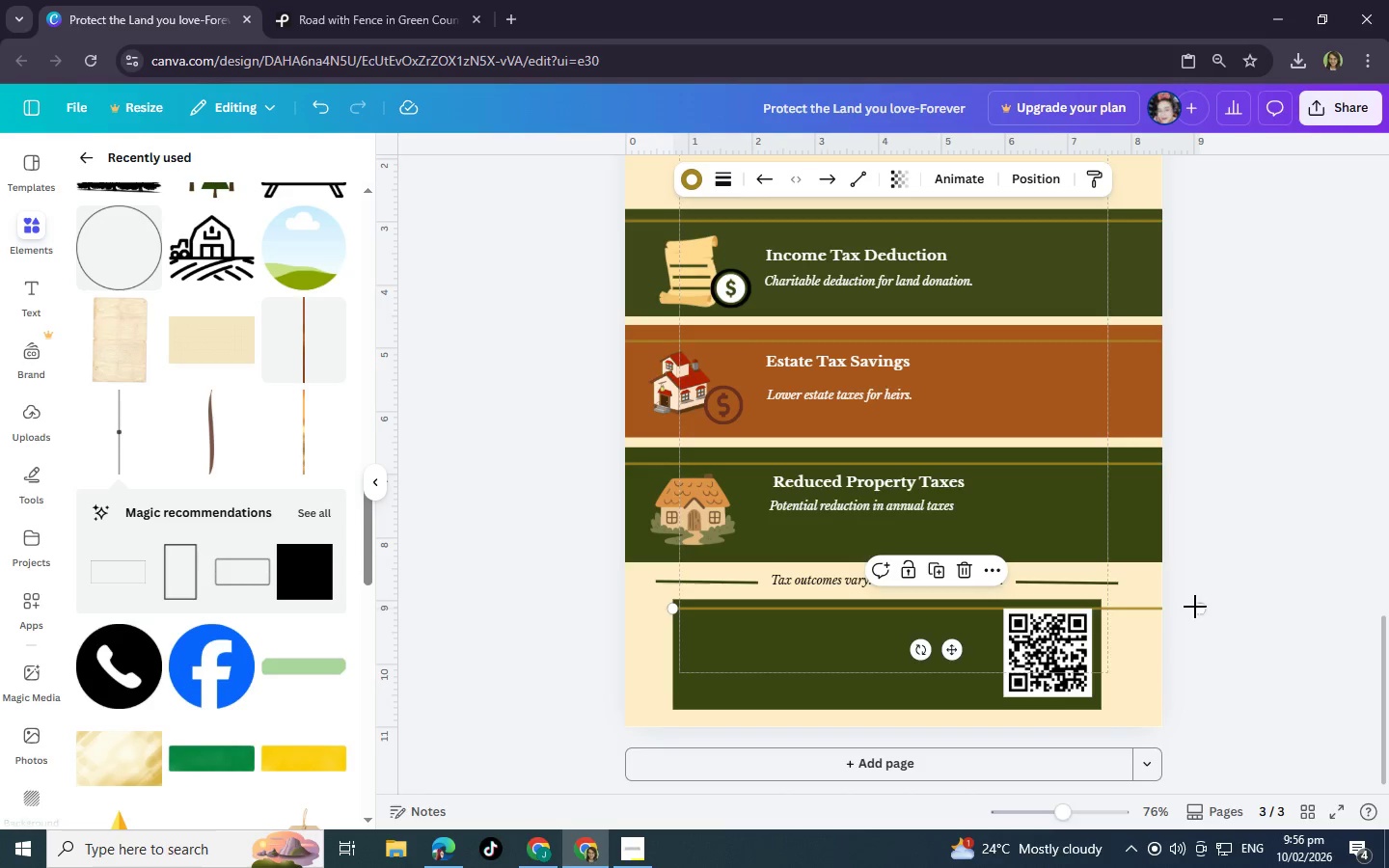 
left_click_drag(start_coordinate=[1199, 608], to_coordinate=[1101, 613])
 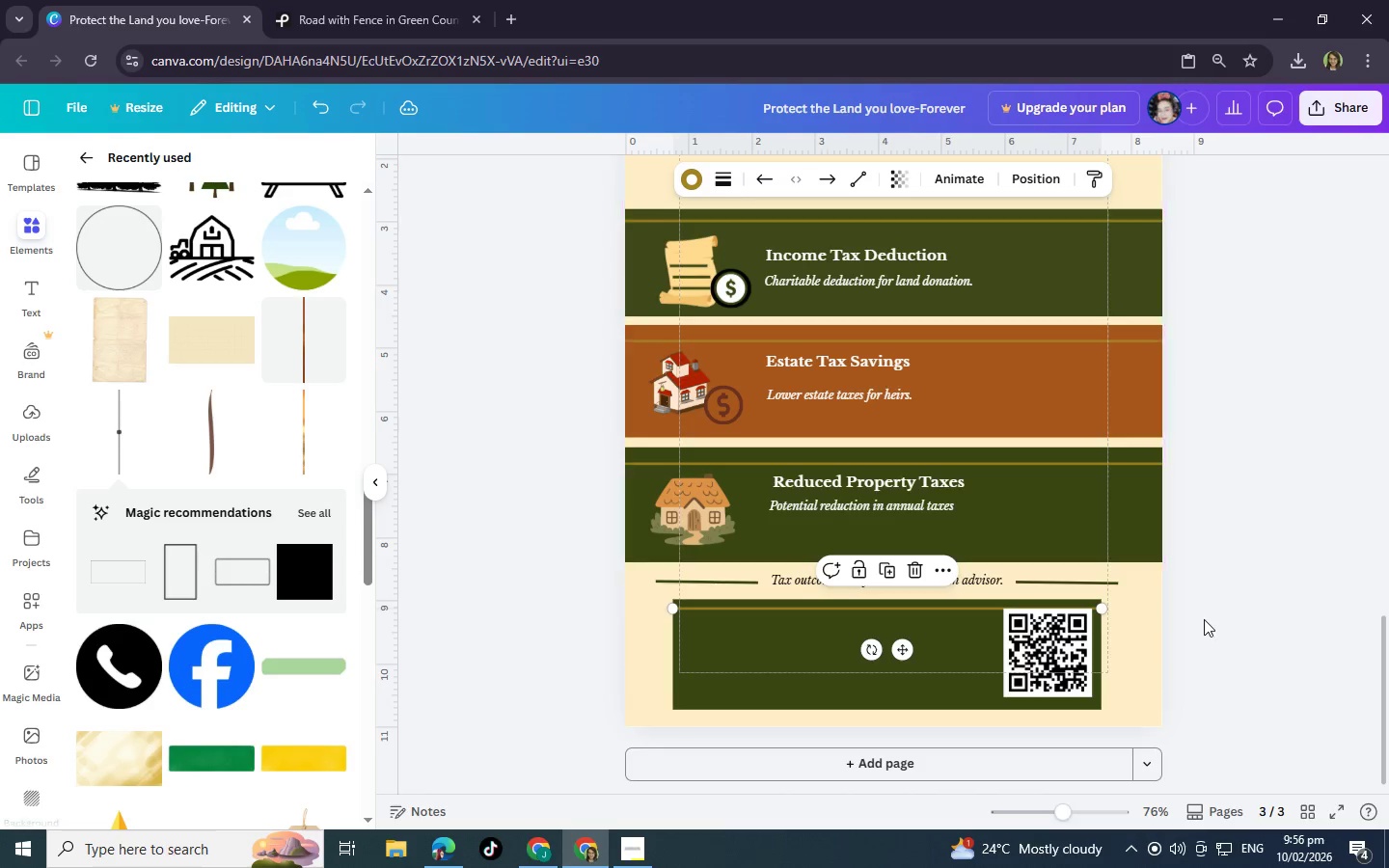 
left_click([1204, 619])
 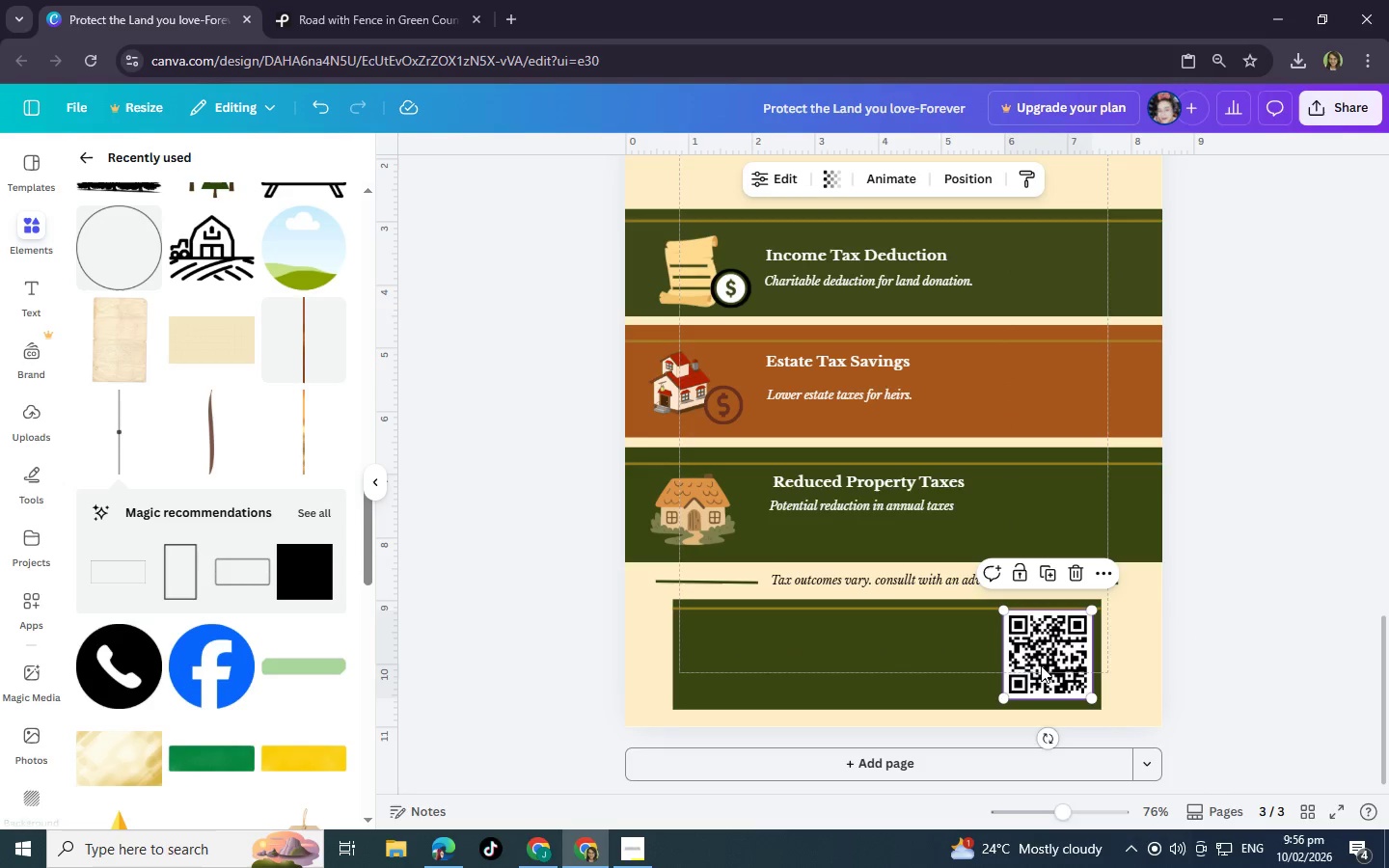 
left_click_drag(start_coordinate=[1089, 698], to_coordinate=[1083, 692])
 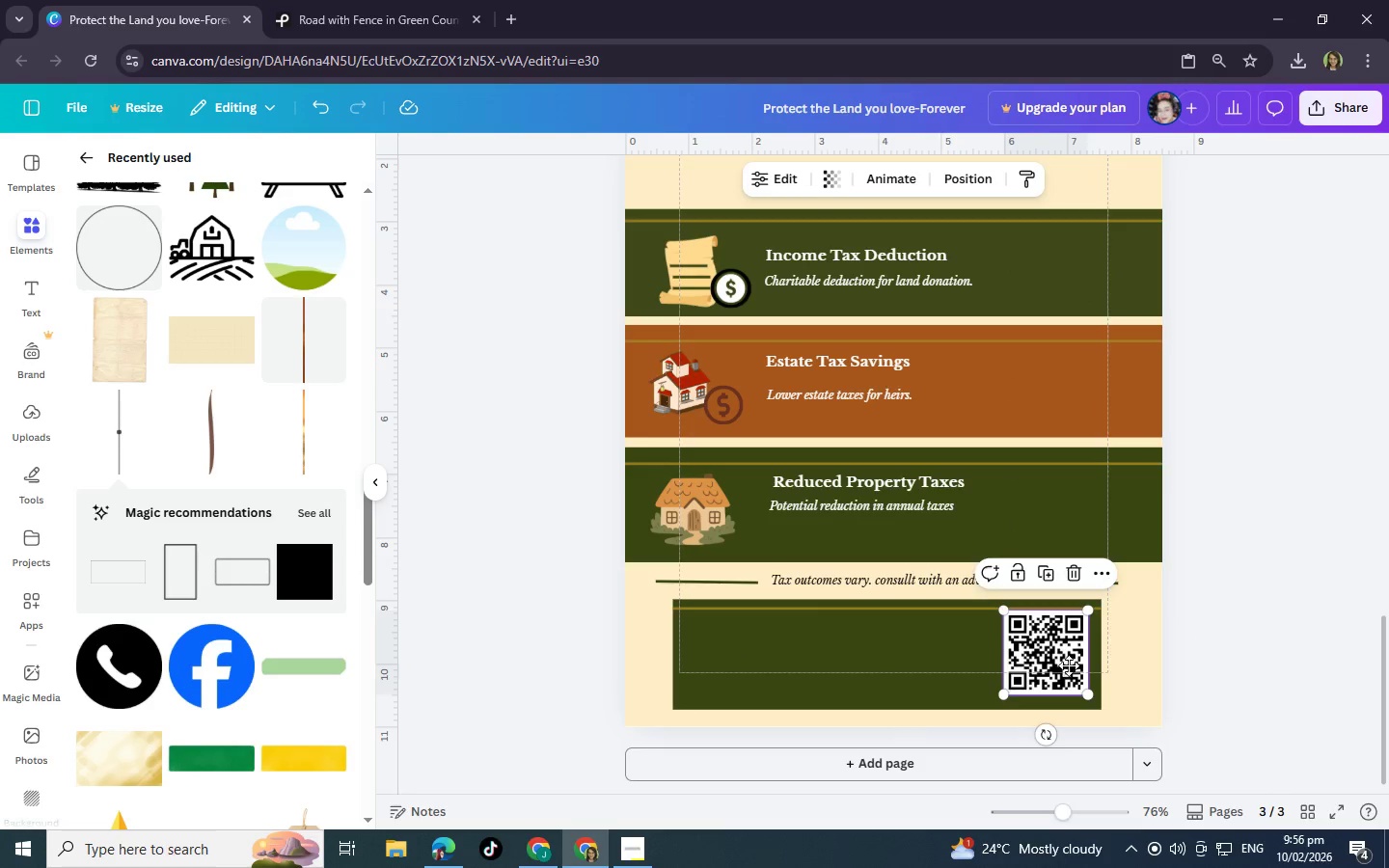 
left_click_drag(start_coordinate=[1061, 660], to_coordinate=[1067, 665])
 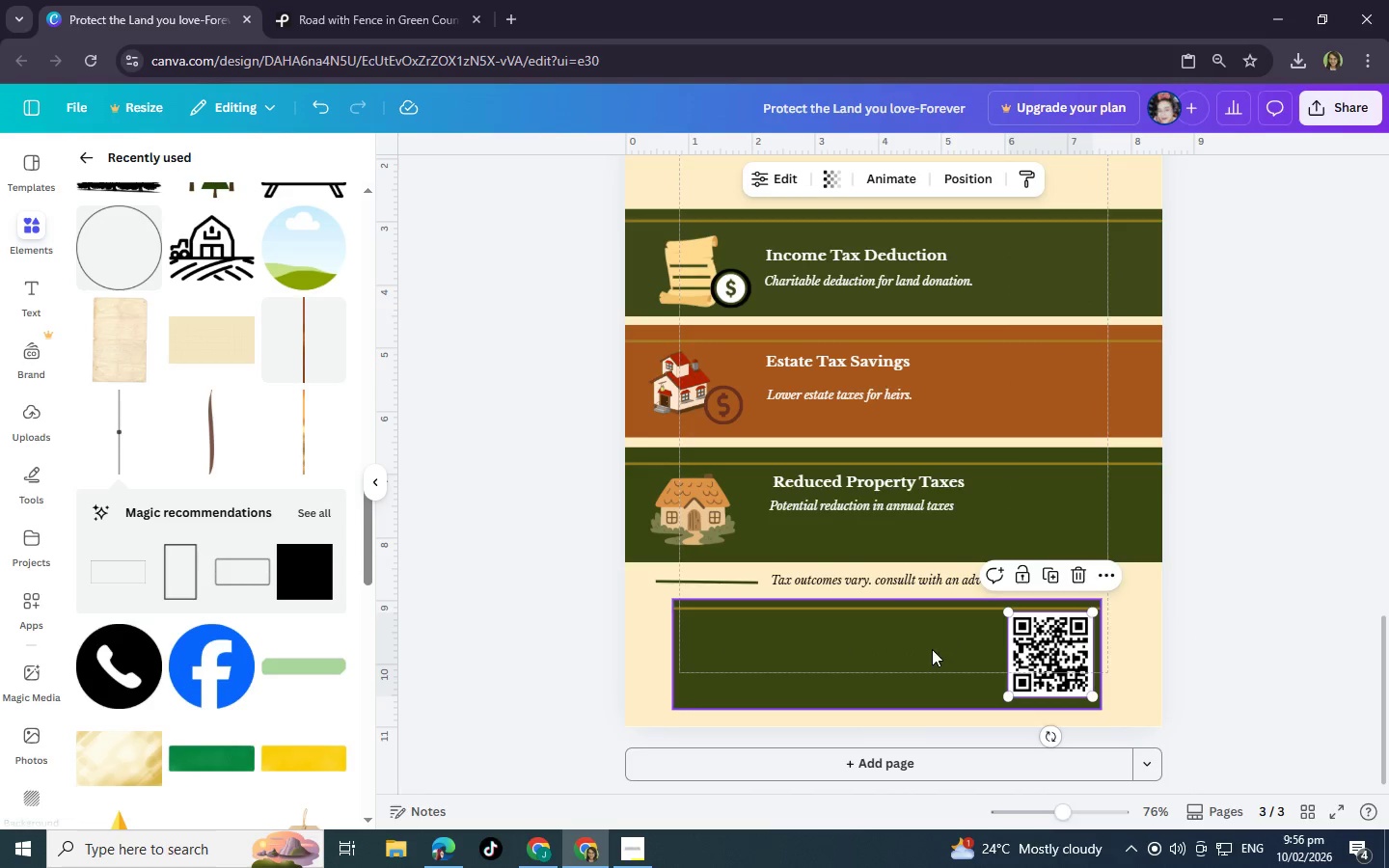 
left_click([928, 651])
 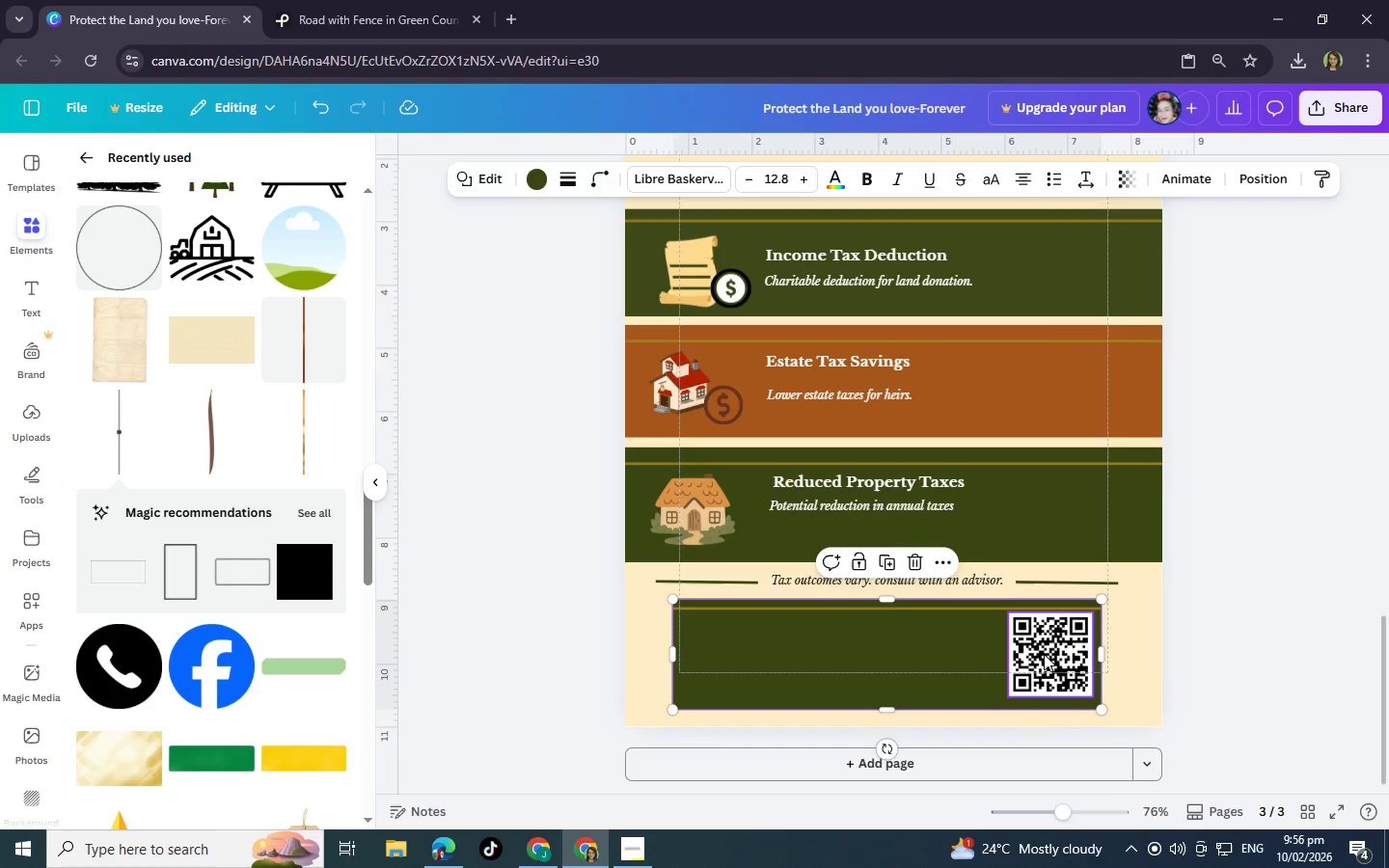 
left_click([1053, 654])
 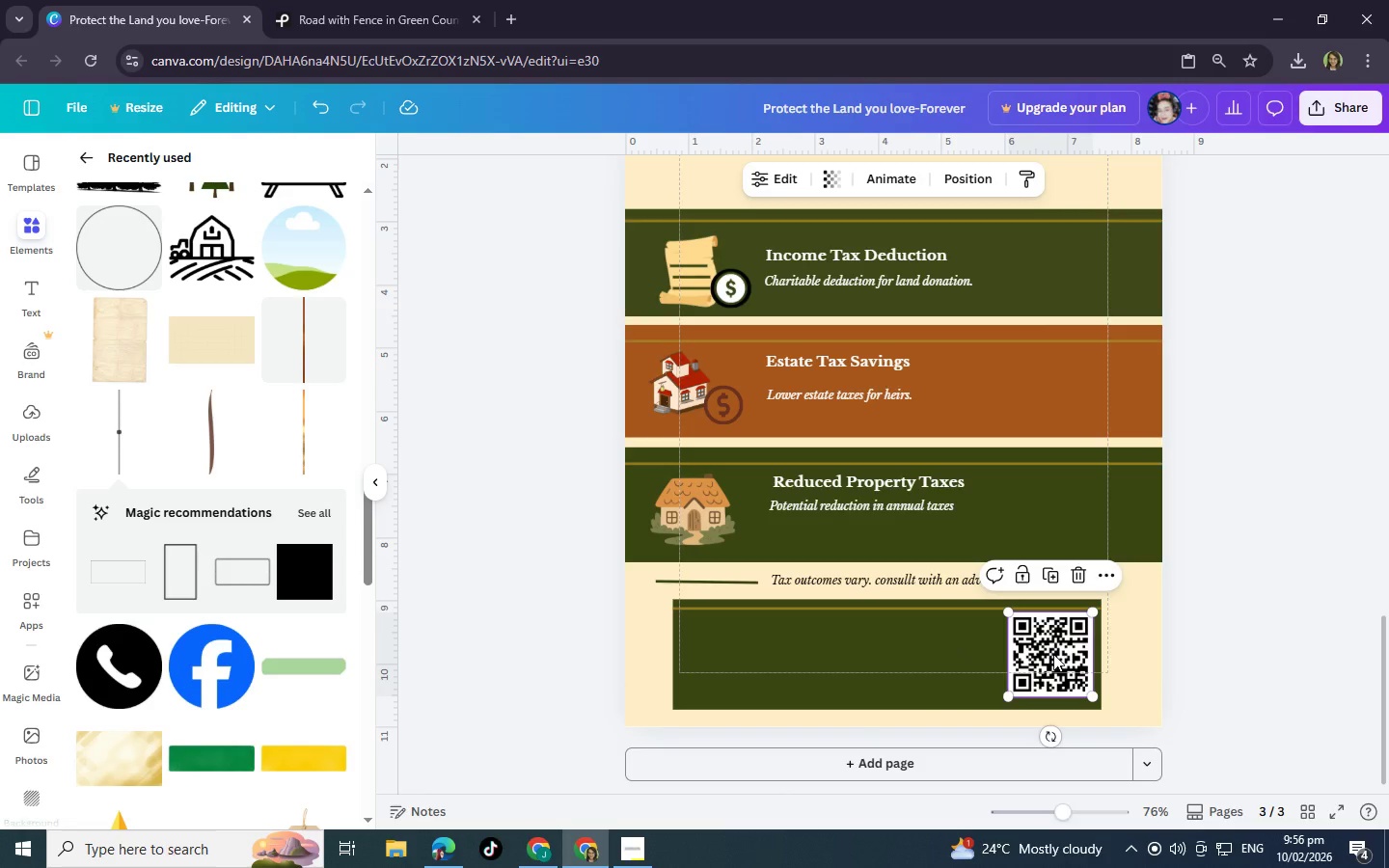 
key(ArrowDown)
 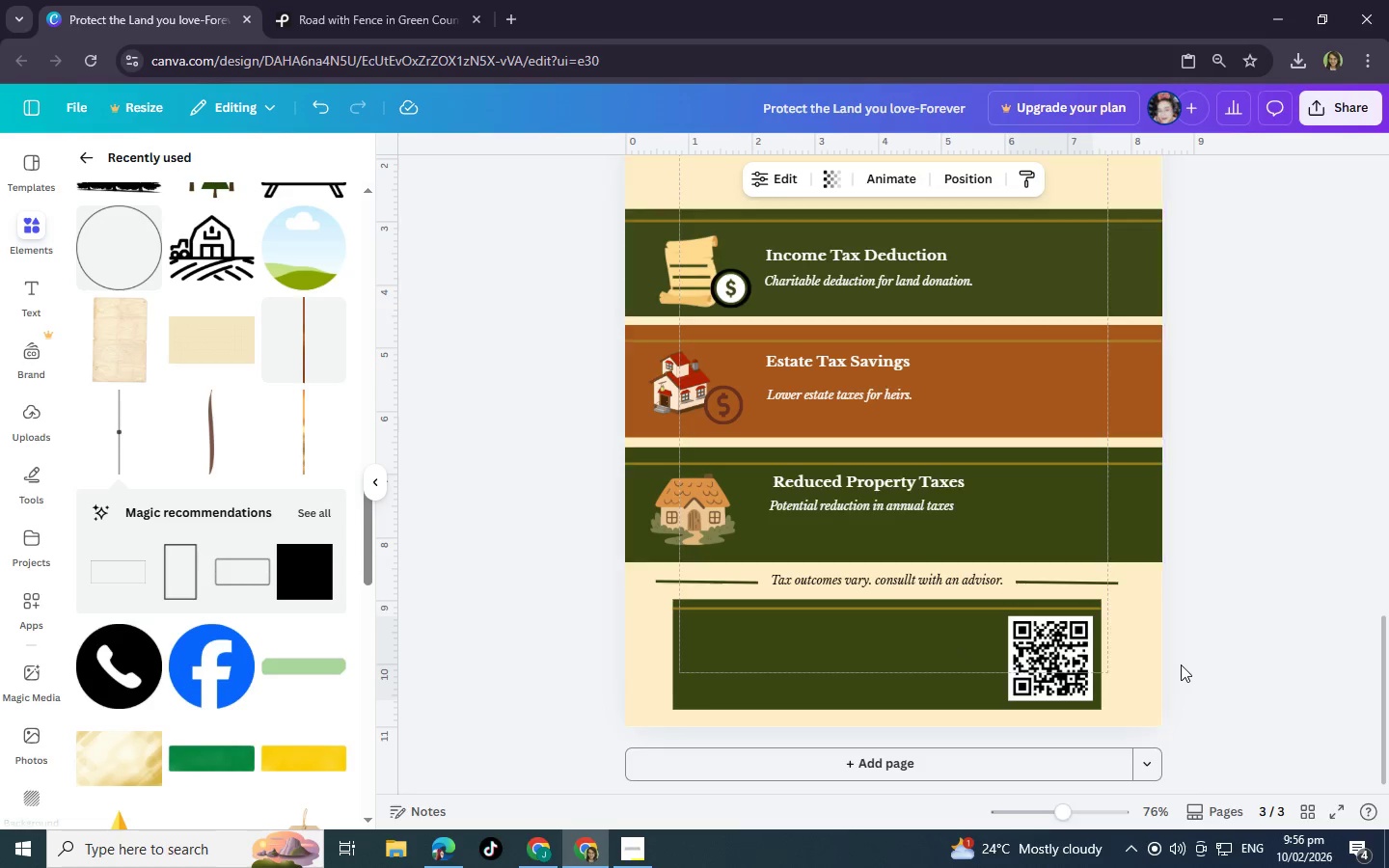 
left_click([1181, 665])
 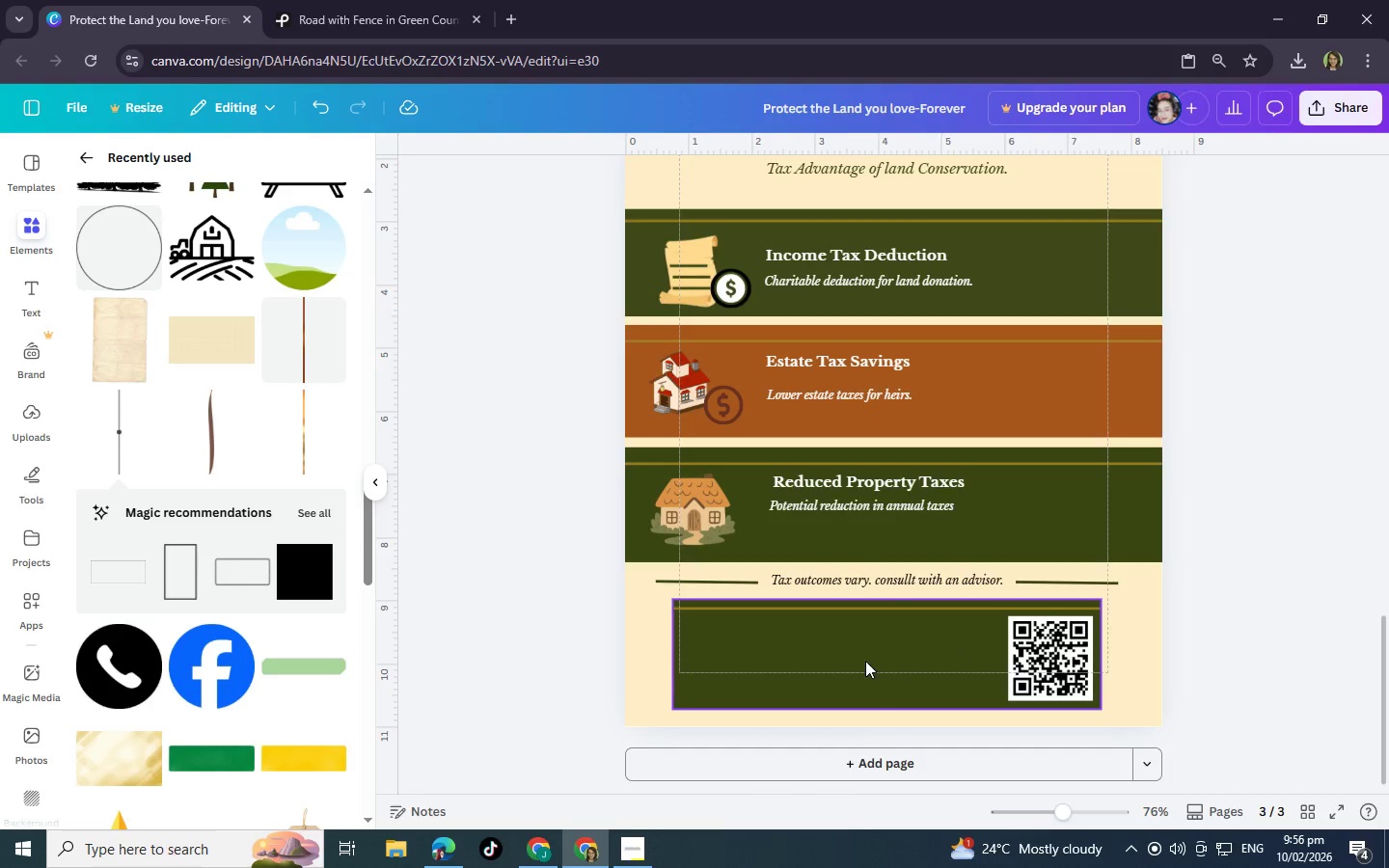 
left_click([861, 661])
 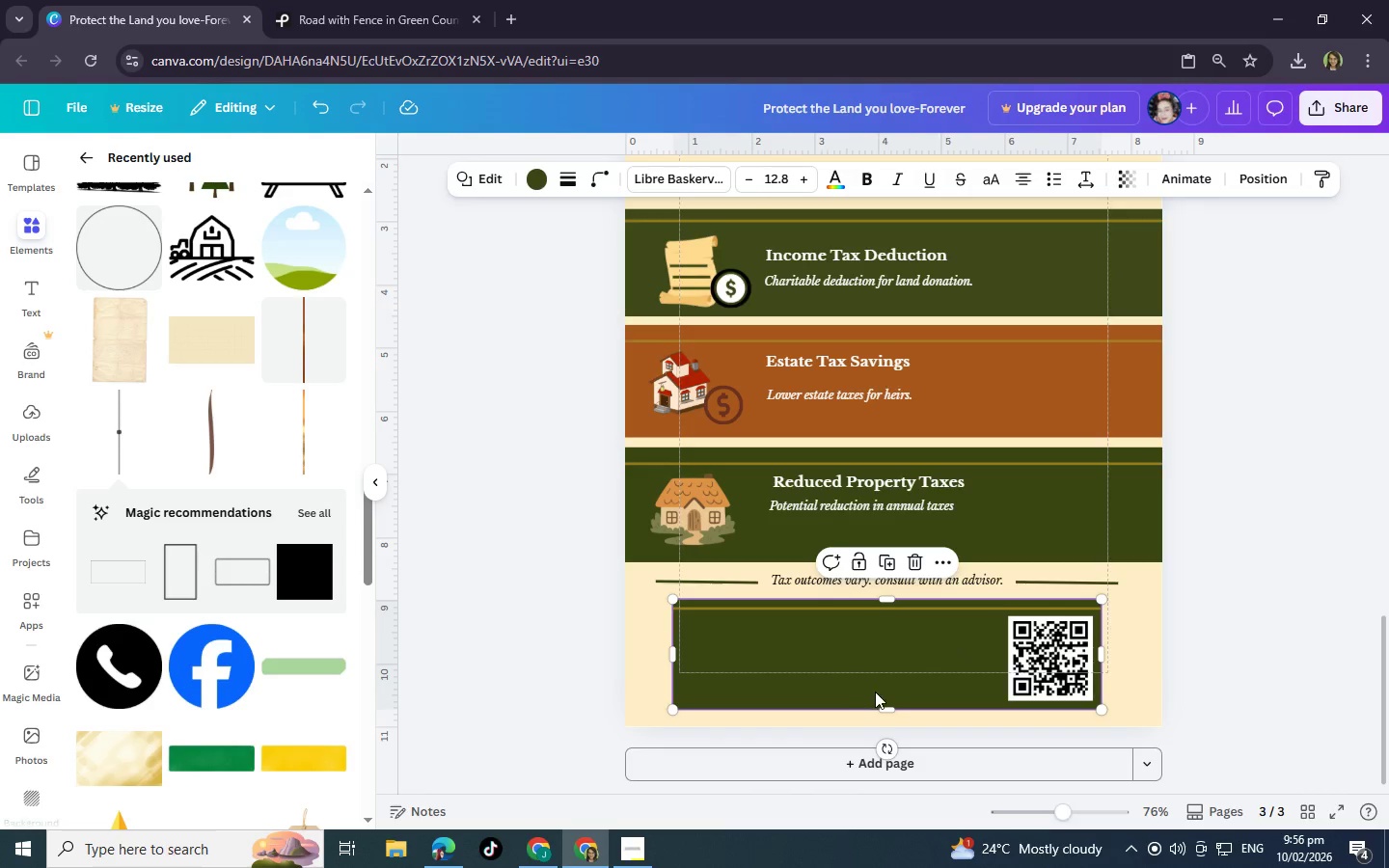 
wait(5.7)
 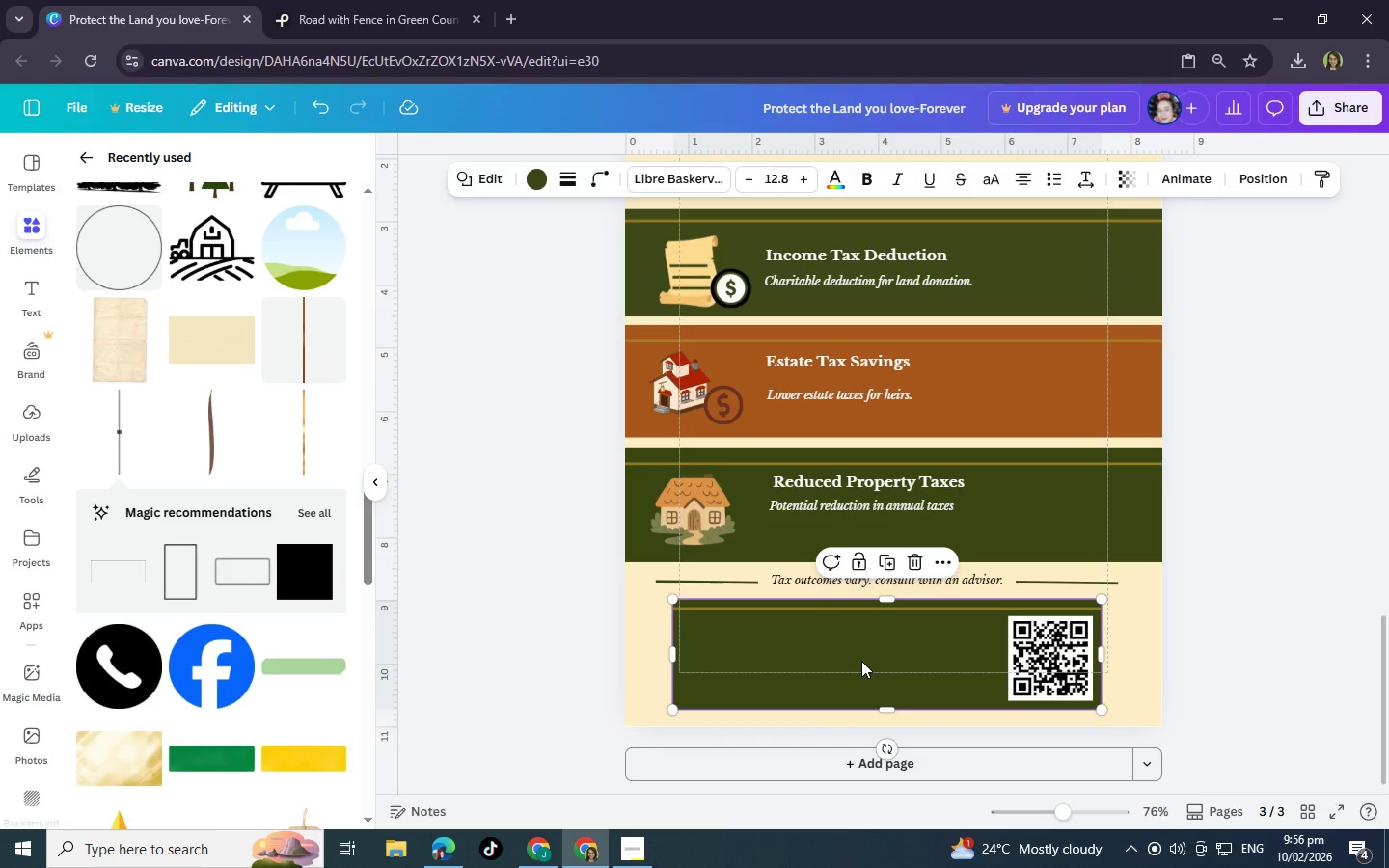 
left_click([29, 281])
 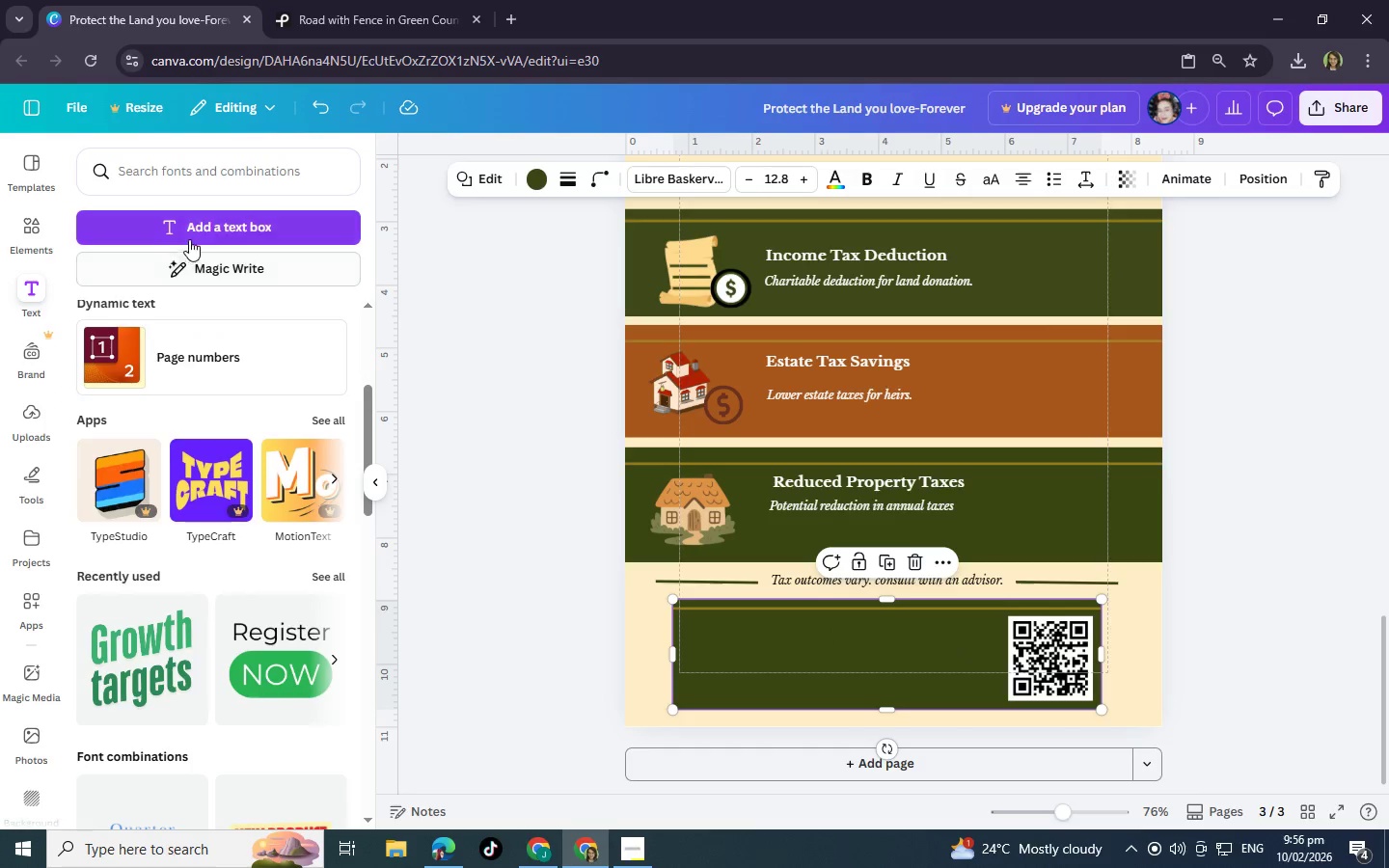 
left_click([198, 222])
 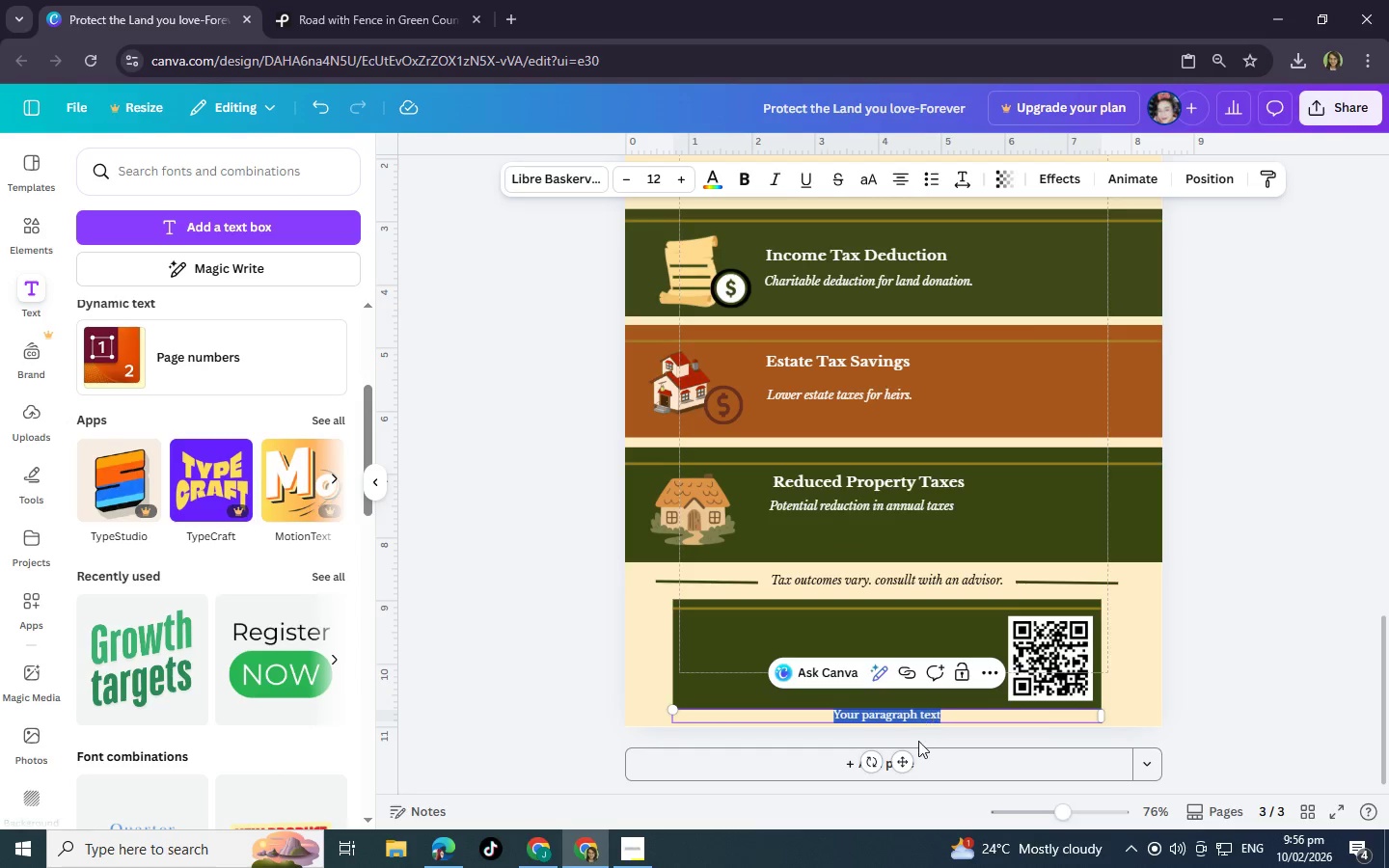 
left_click_drag(start_coordinate=[894, 773], to_coordinate=[802, 657])
 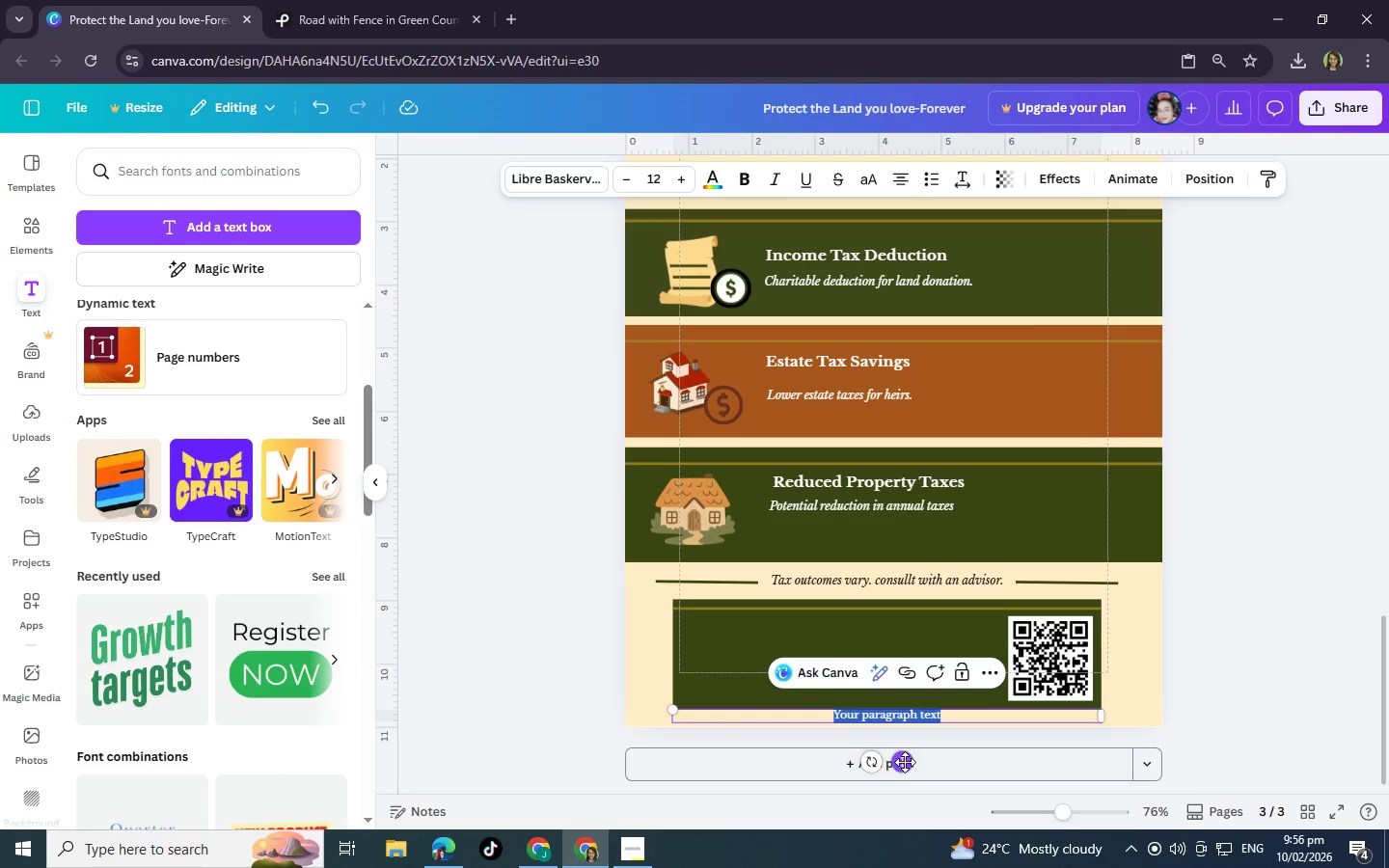 
left_click_drag(start_coordinate=[905, 762], to_coordinate=[823, 674])
 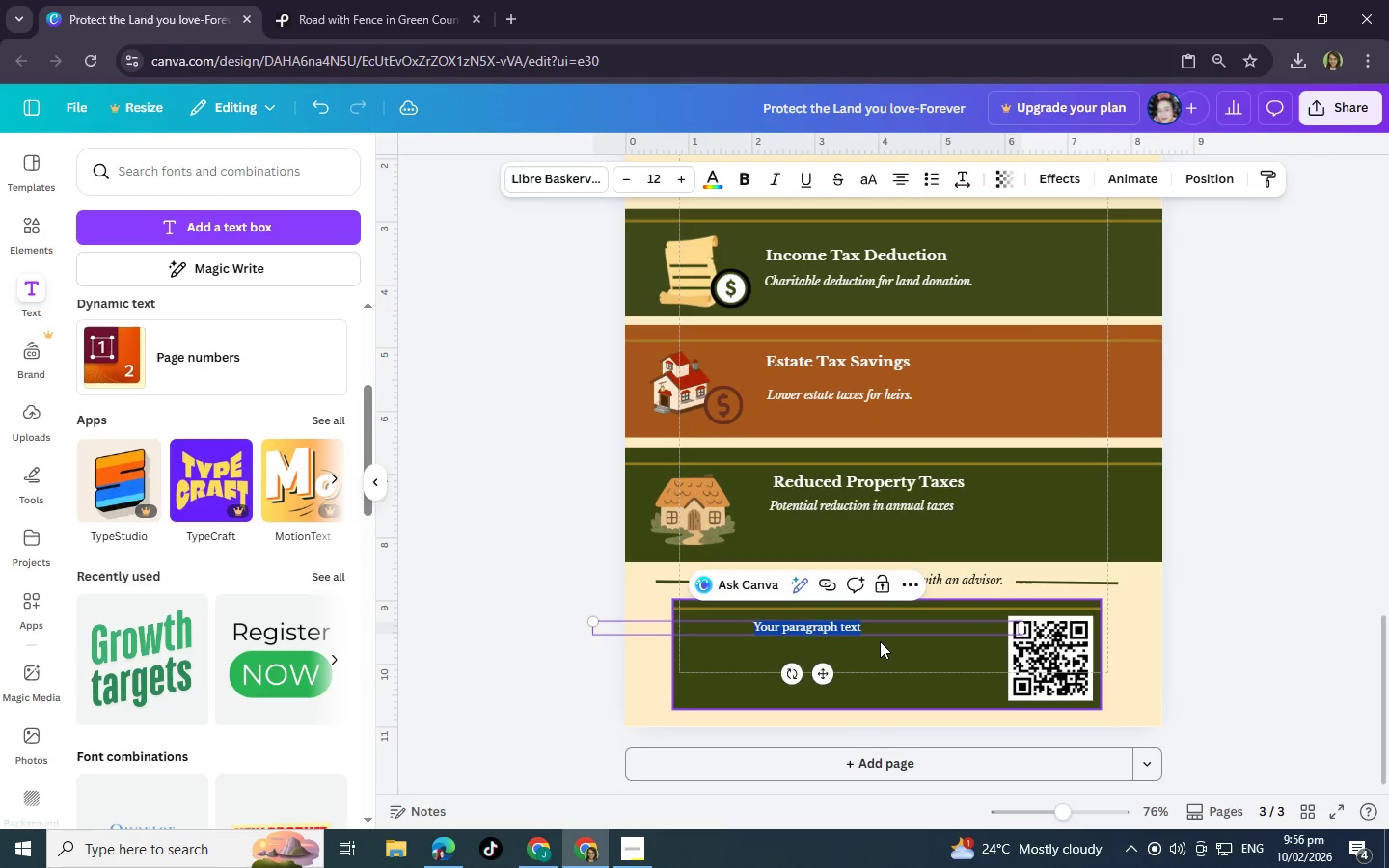 
hold_key(key=ControlLeft, duration=0.52)
scroll: coordinate [875, 641], scroll_direction: up, amount: 2.0
 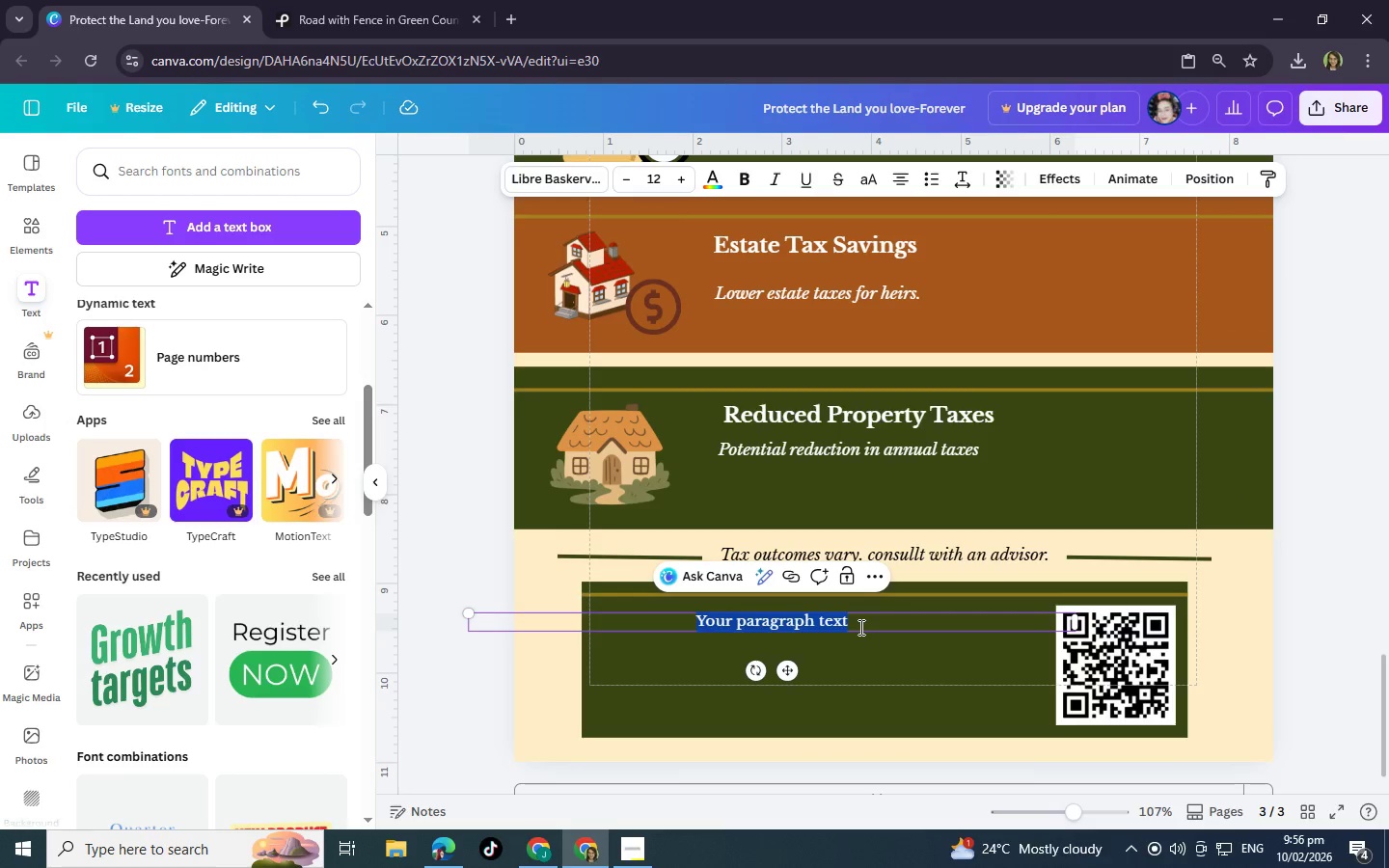 
left_click([859, 627])
 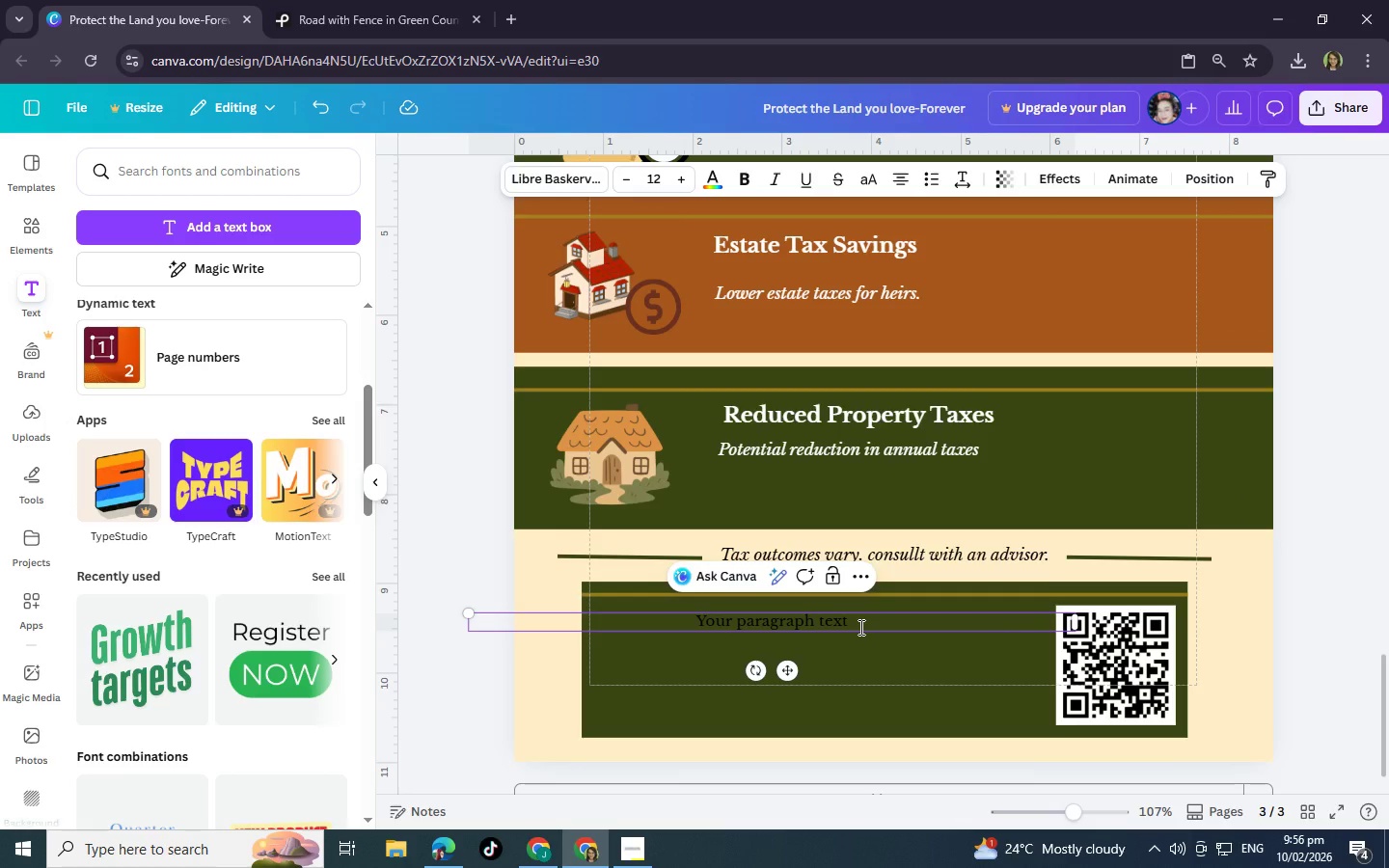 
key(Backspace)
key(Backspace)
key(Backspace)
key(Backspace)
key(Backspace)
key(Backspace)
key(Backspace)
key(Backspace)
key(Backspace)
key(Backspace)
key(Backspace)
key(Backspace)
key(Backspace)
key(Backspace)
key(Backspace)
key(Backspace)
key(Backspace)
key(Backspace)
key(Backspace)
type(Request)
 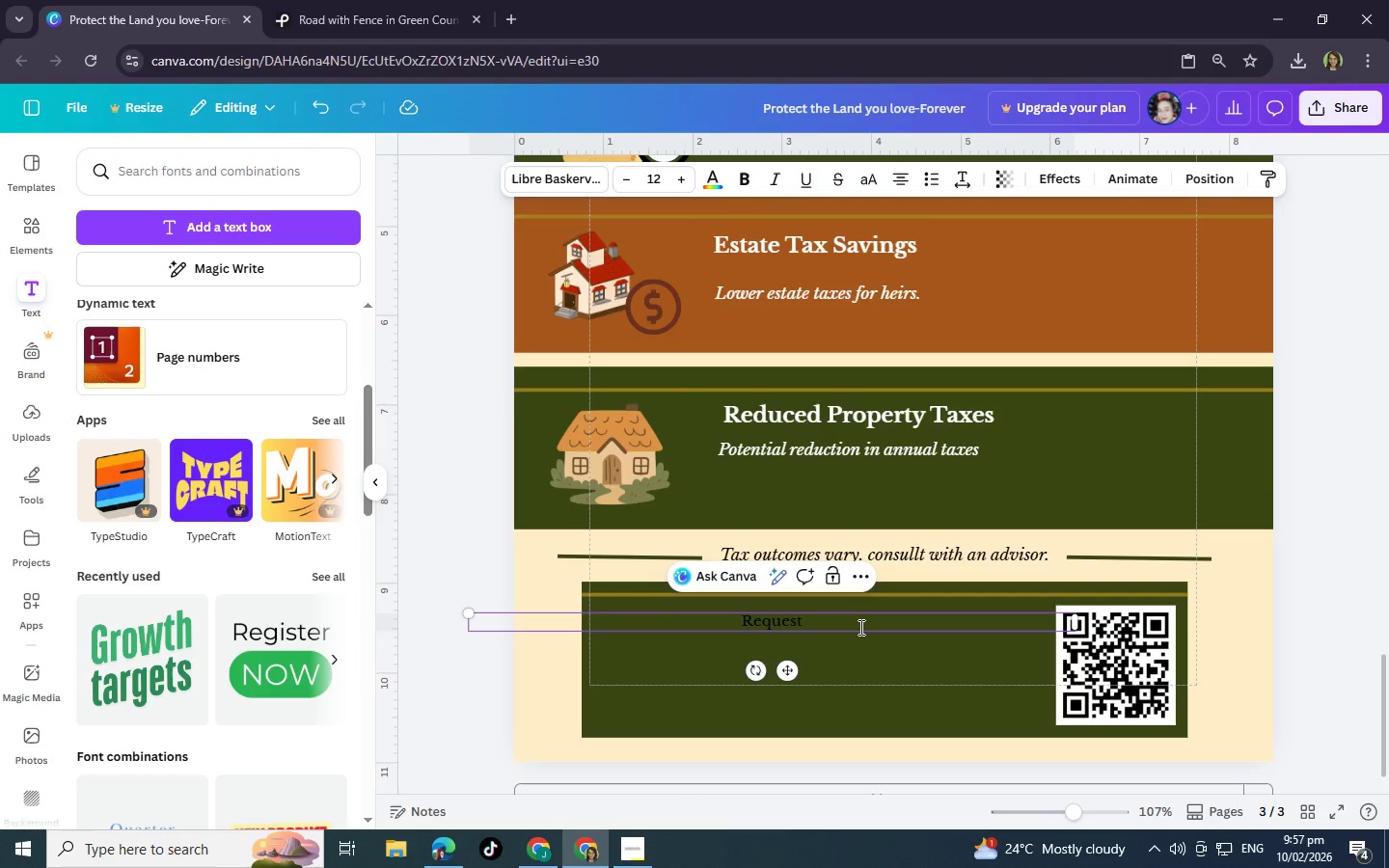 
type( a Land Presentation Tax review)
 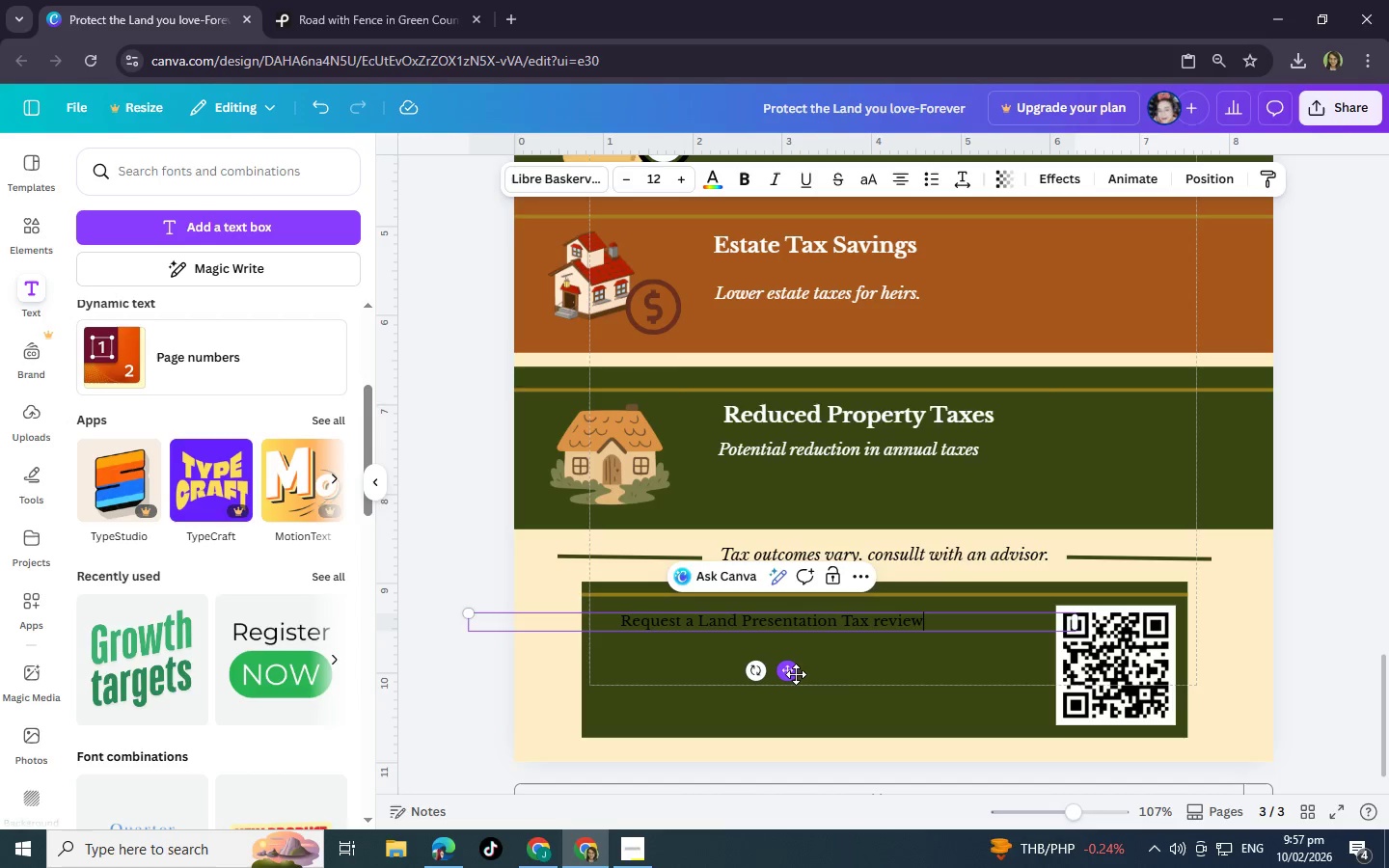 
wait(5.98)
 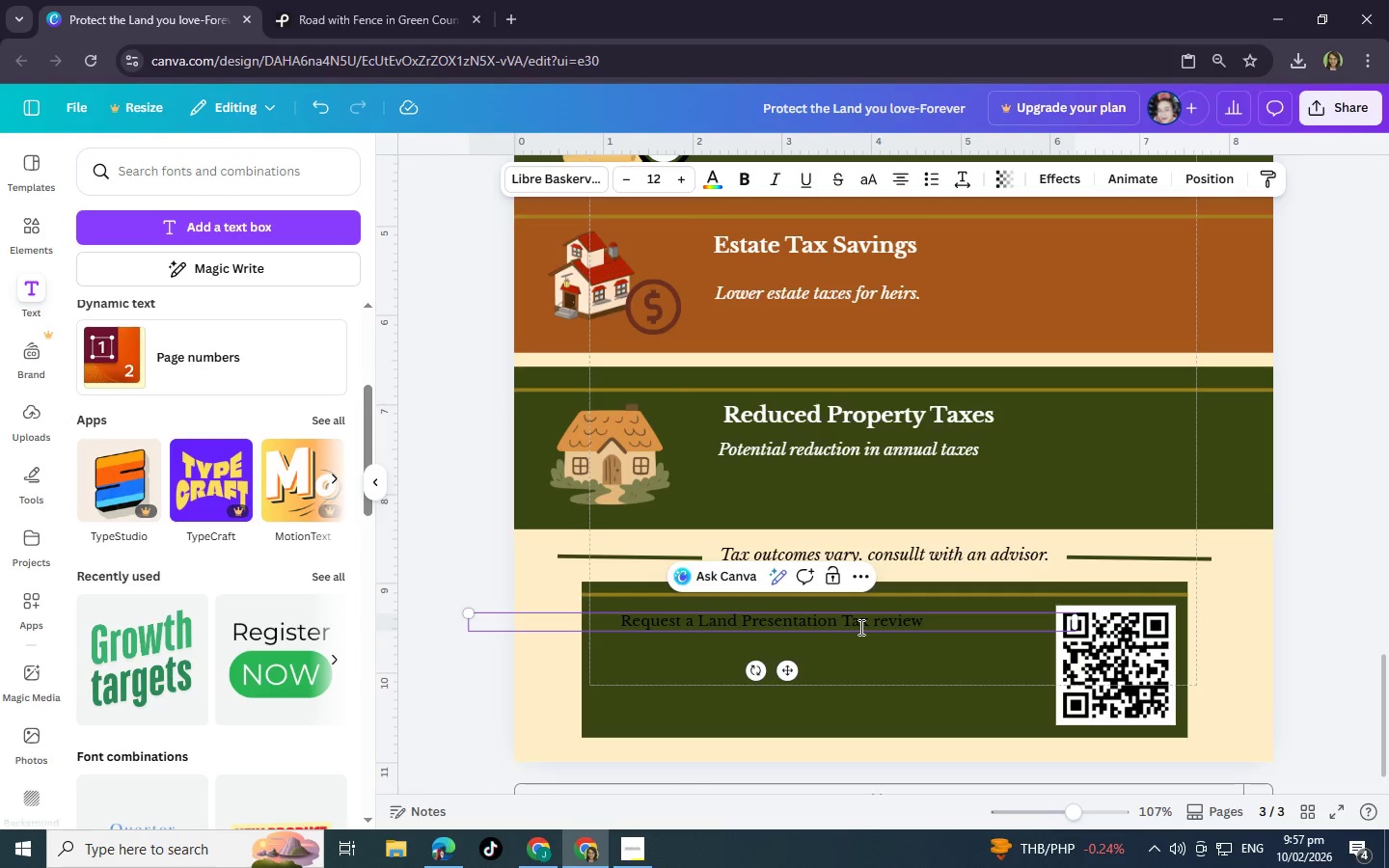 
left_click([713, 181])
 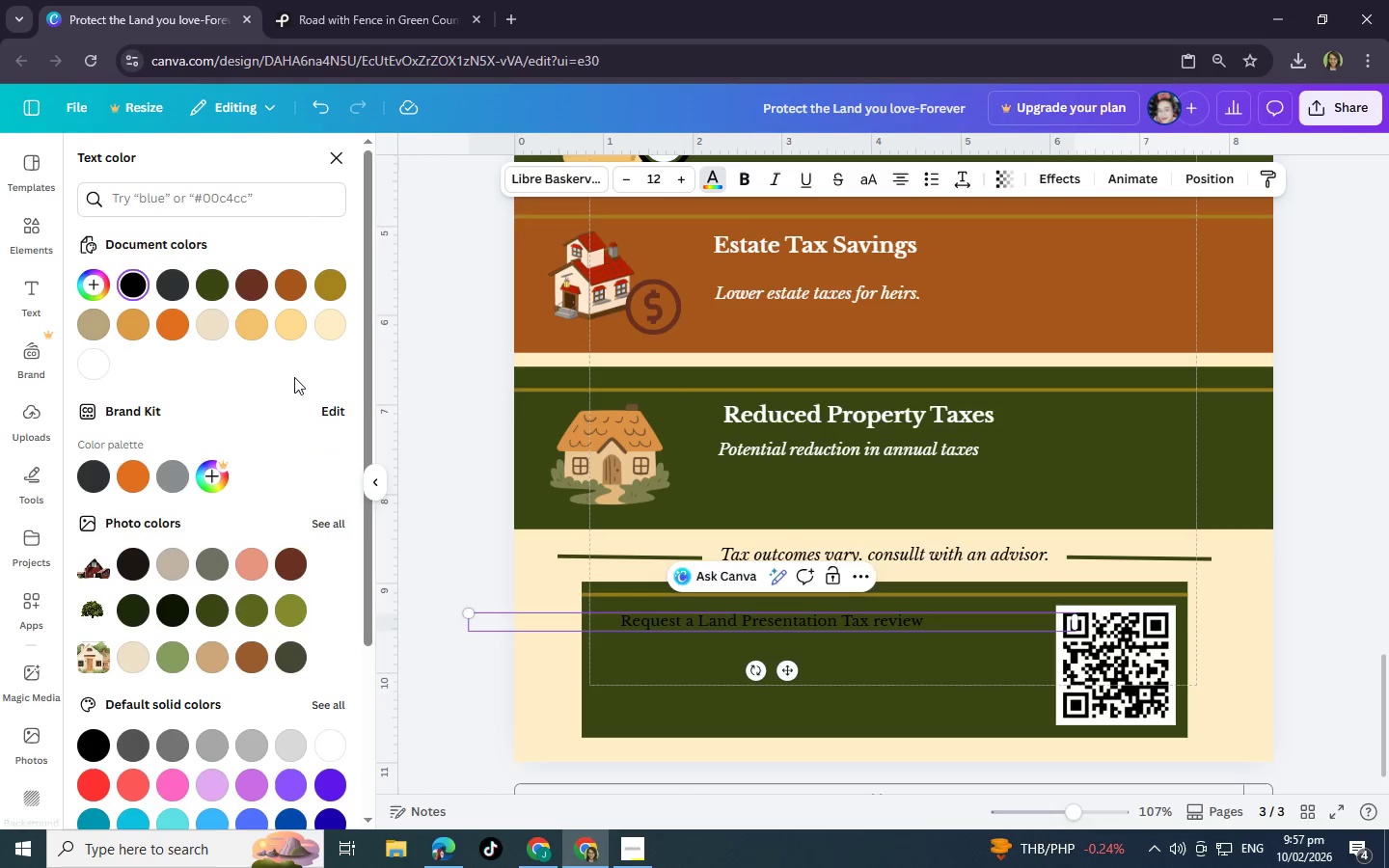 
scroll: coordinate [249, 412], scroll_direction: up, amount: 2.0
 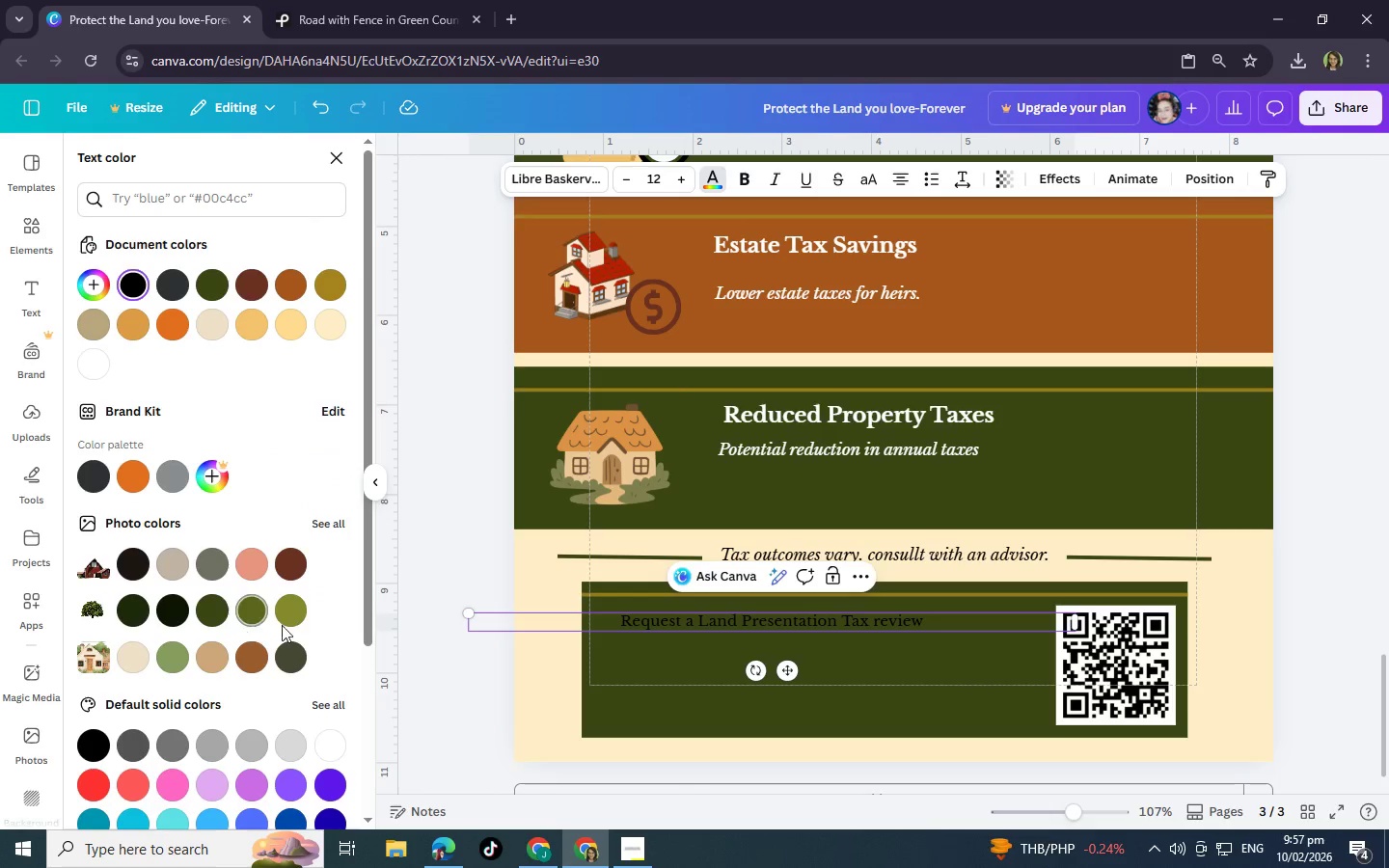 
scroll: coordinate [308, 589], scroll_direction: down, amount: 5.0
 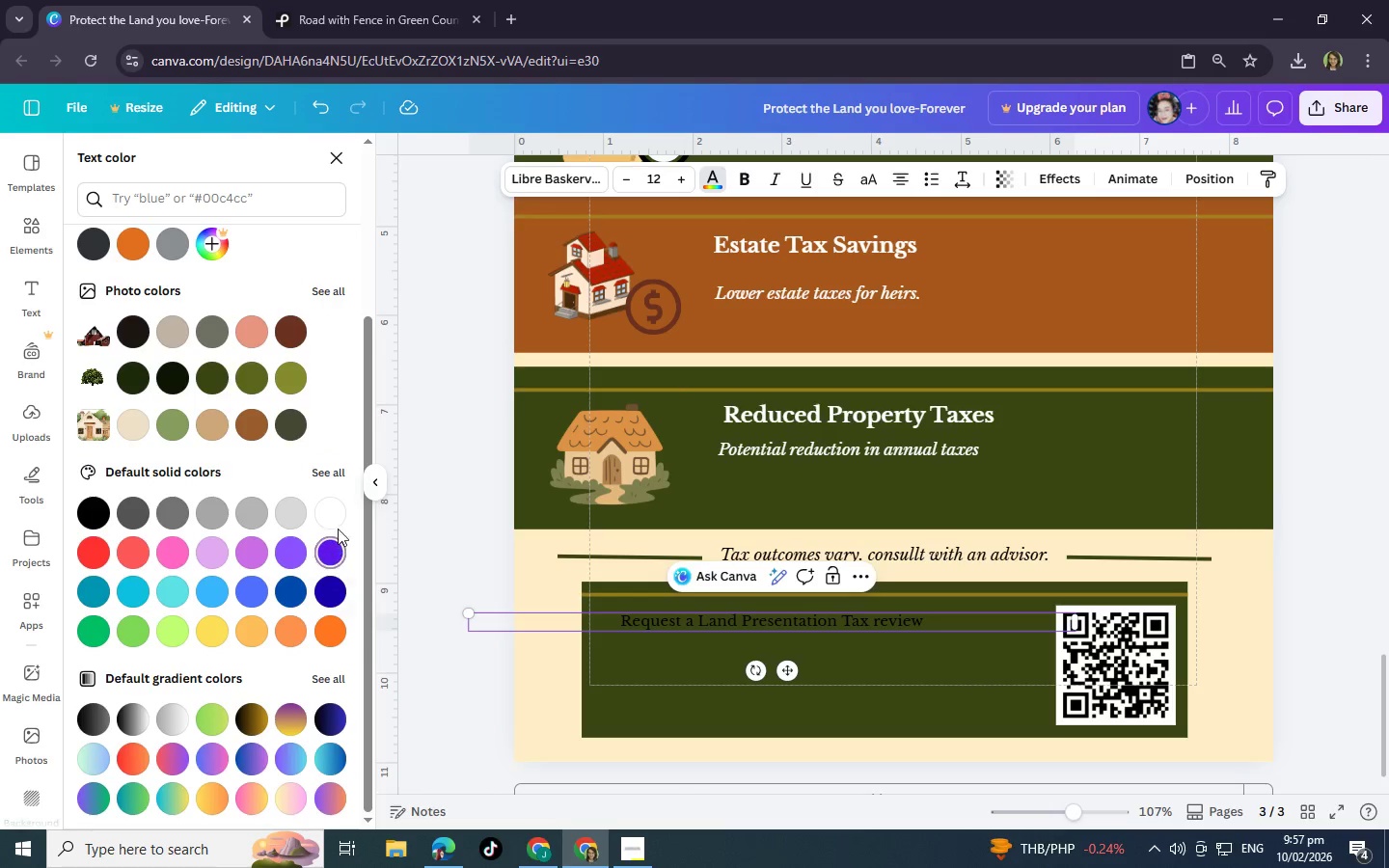 
left_click([338, 513])
 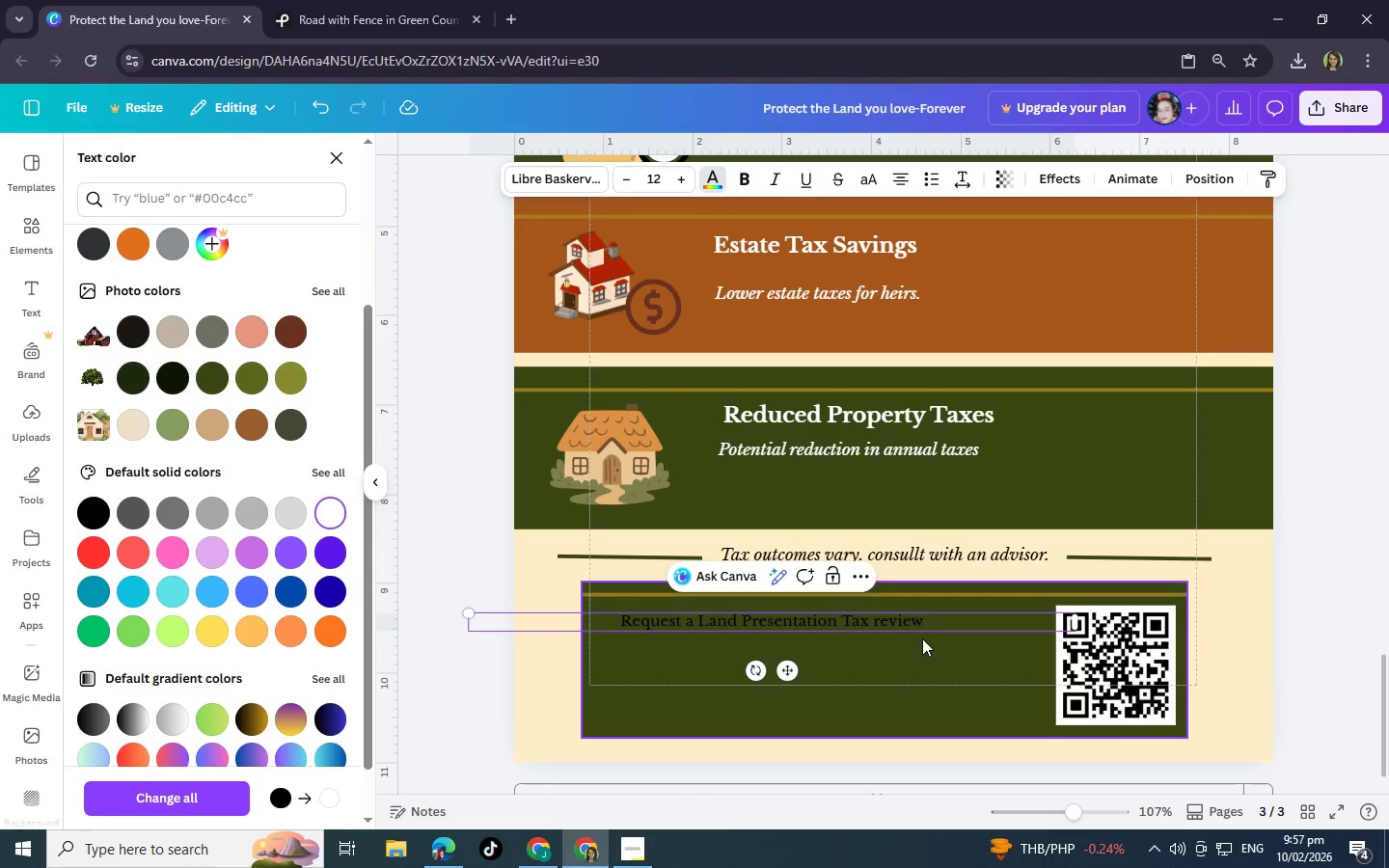 
left_click_drag(start_coordinate=[933, 625], to_coordinate=[615, 630])
 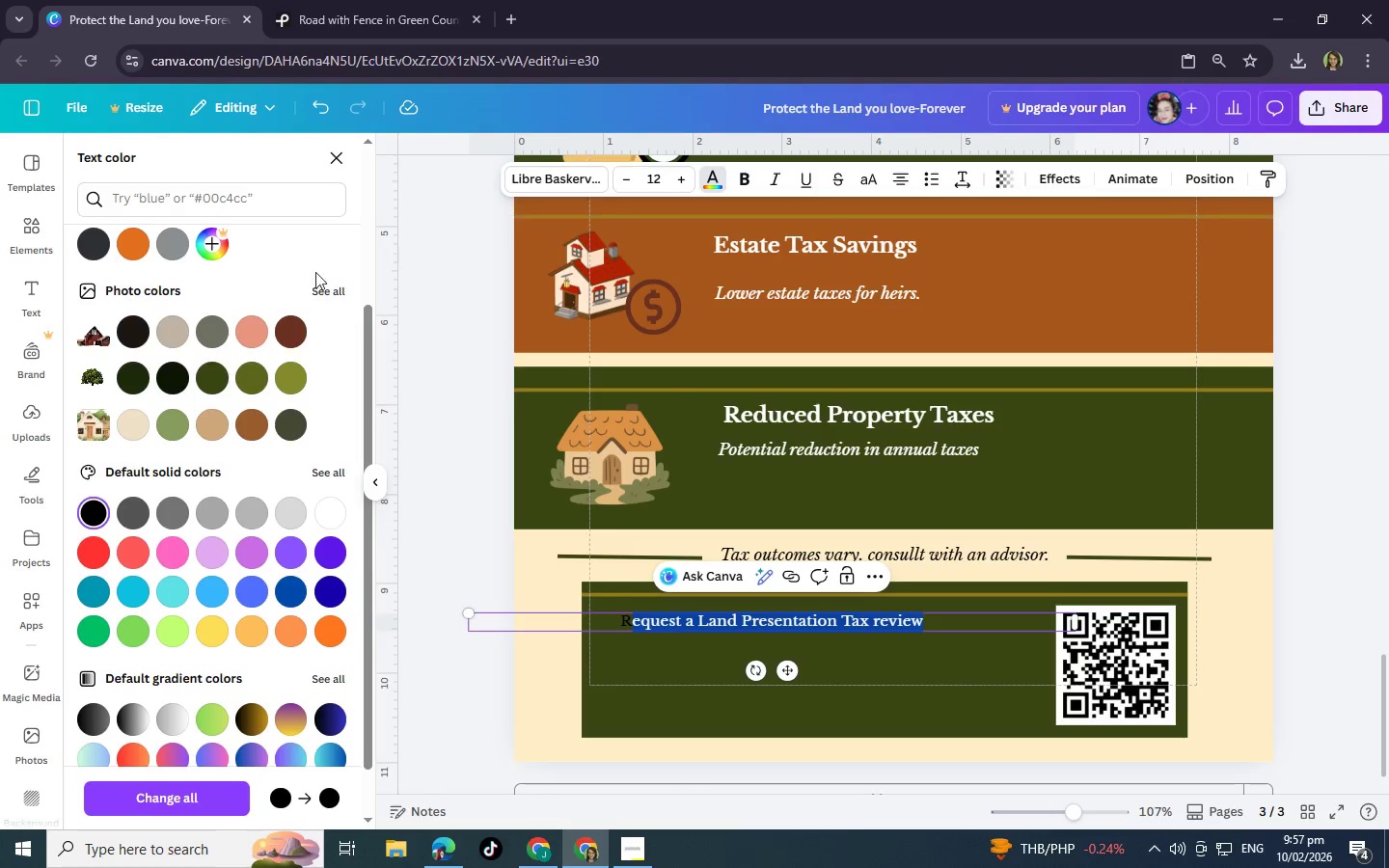 
scroll: coordinate [257, 451], scroll_direction: up, amount: 5.0
 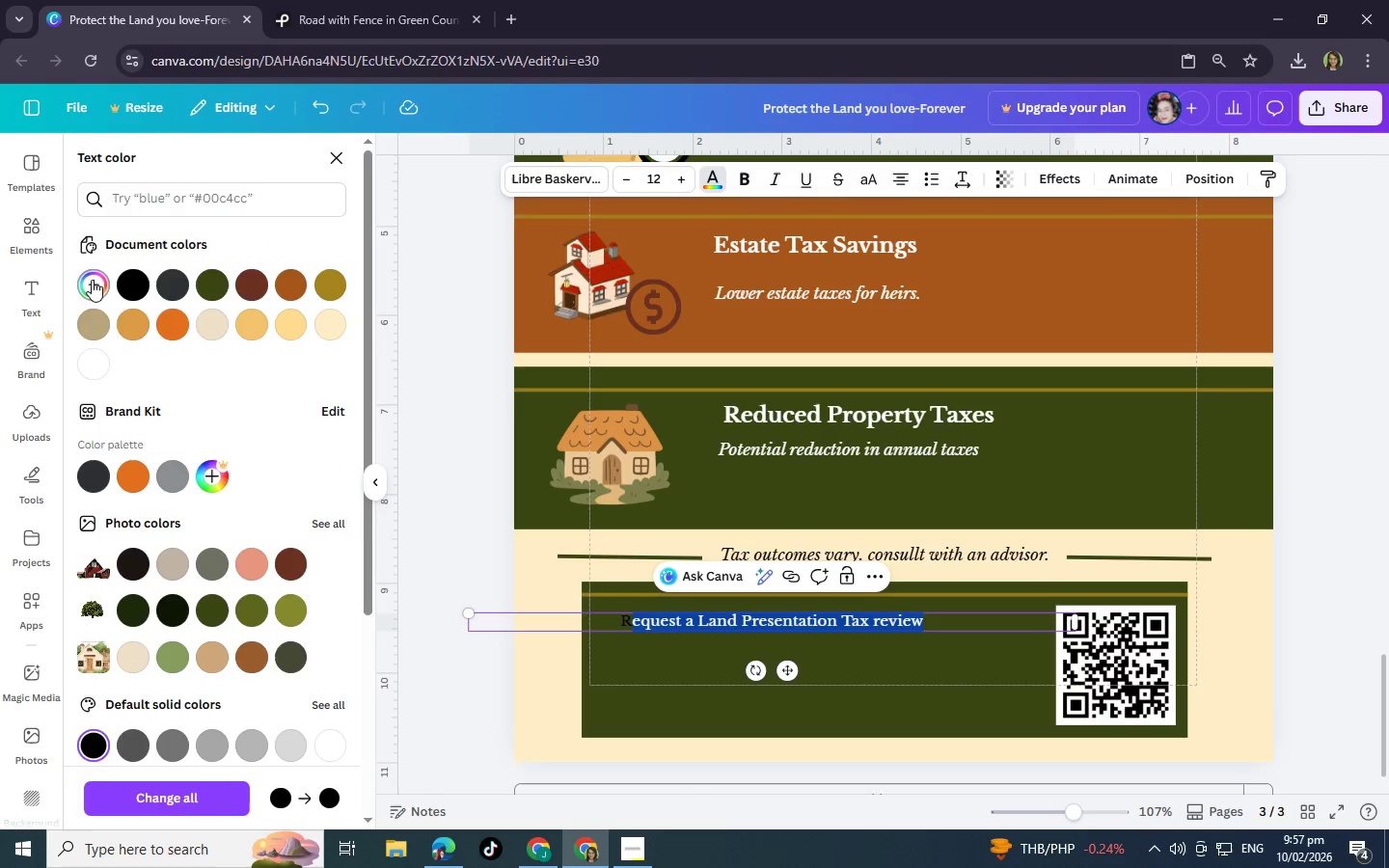 
left_click([95, 281])
 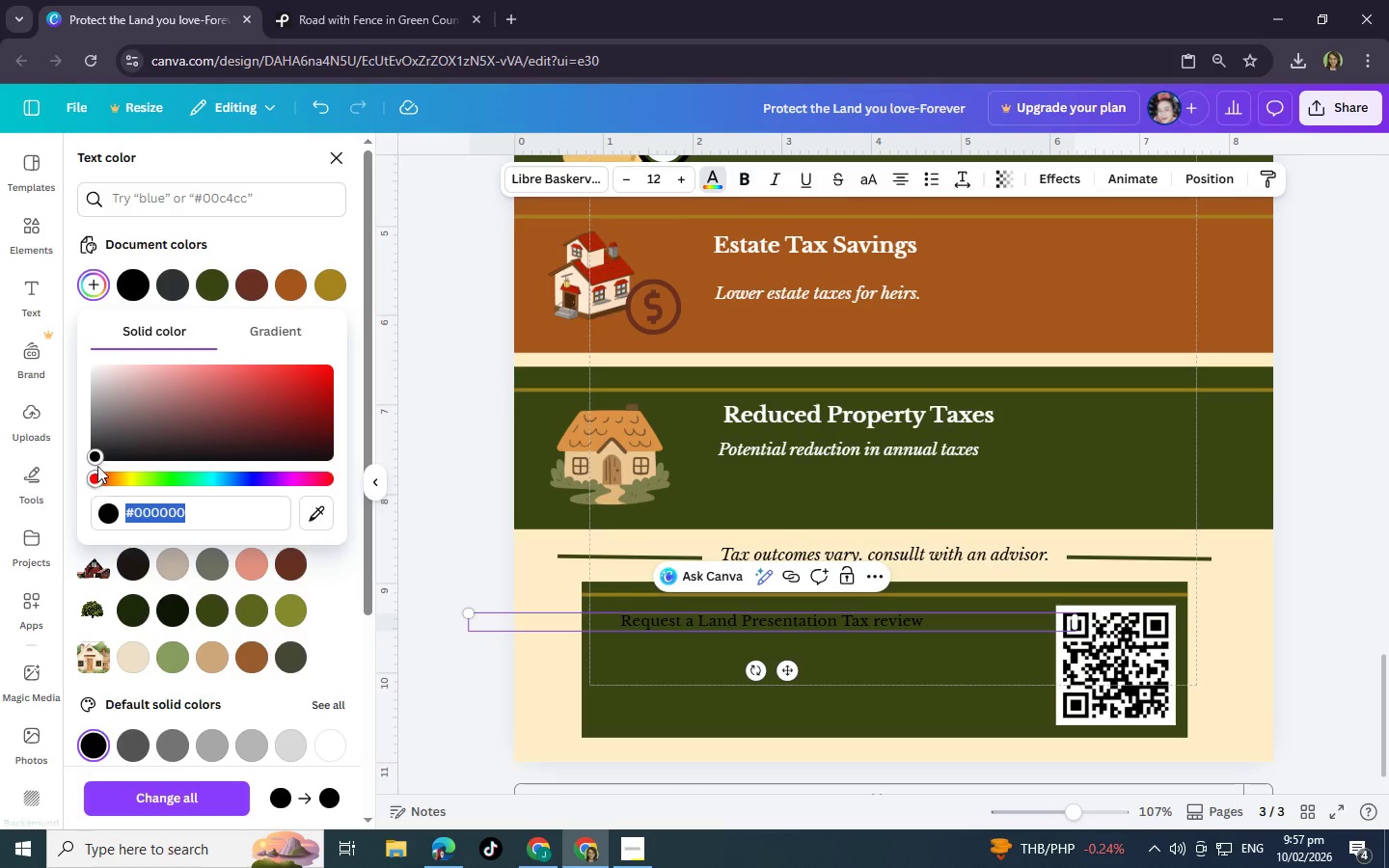 
left_click_drag(start_coordinate=[96, 451], to_coordinate=[96, 349])
 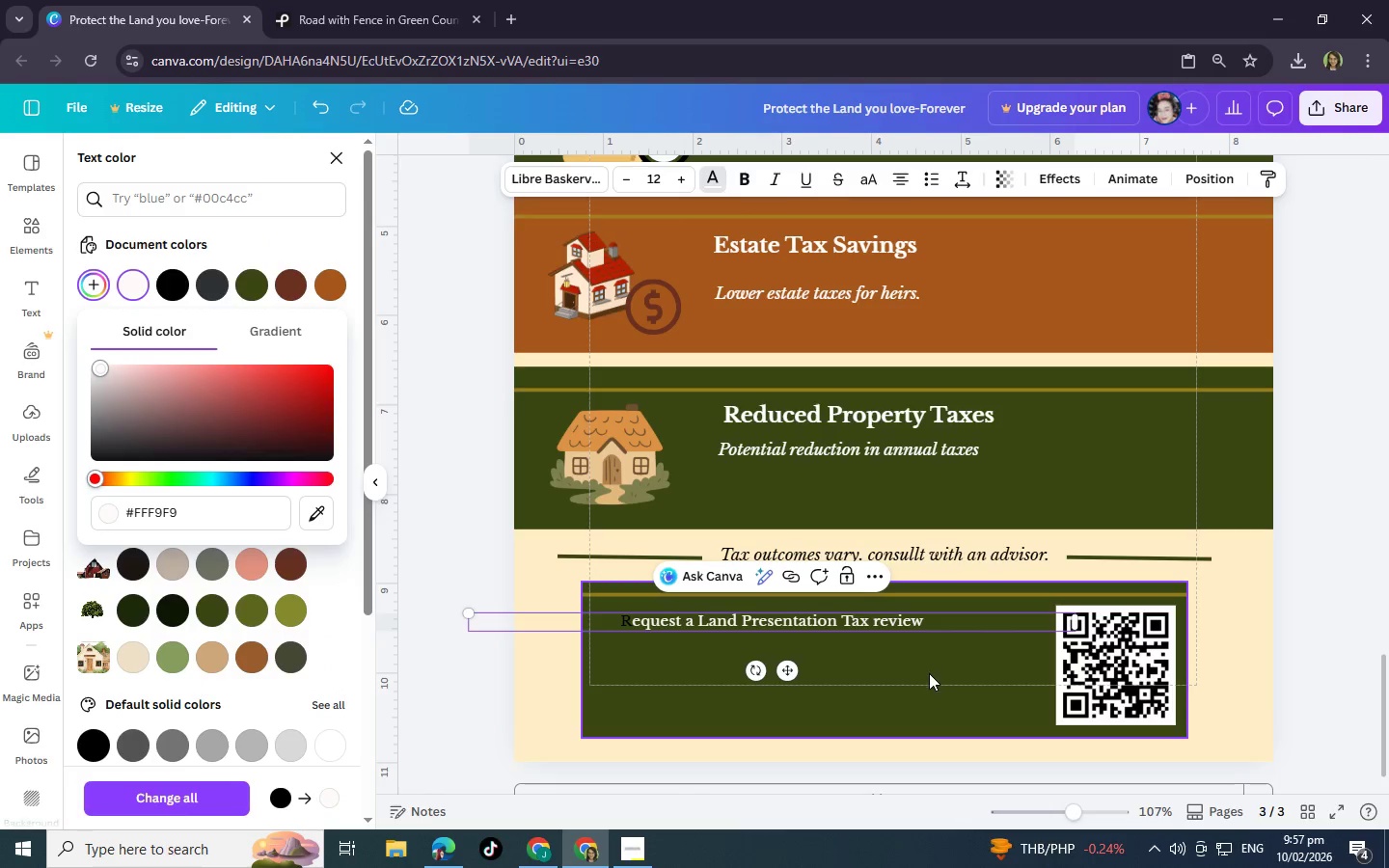 
left_click([931, 671])
 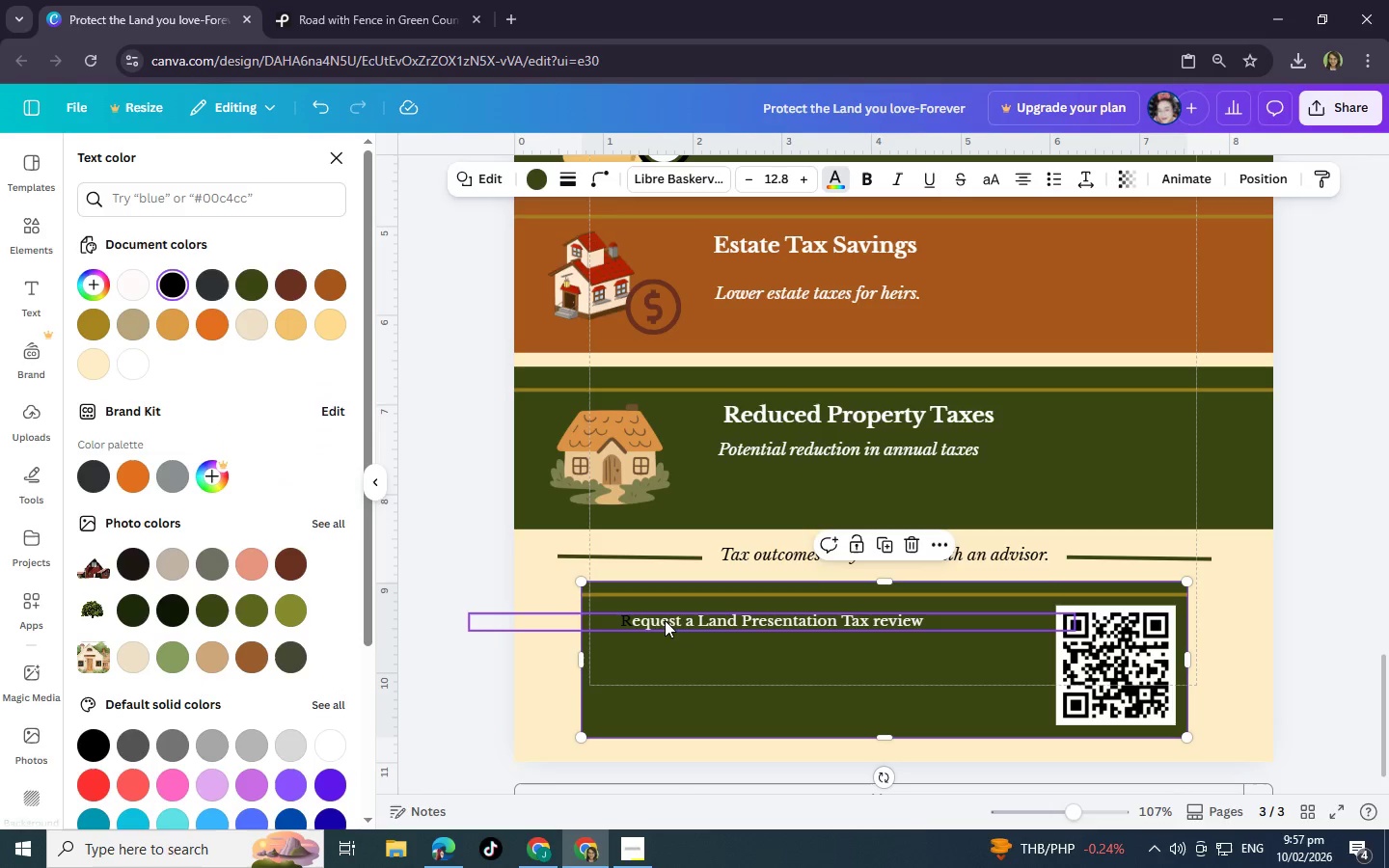 
left_click([627, 619])
 